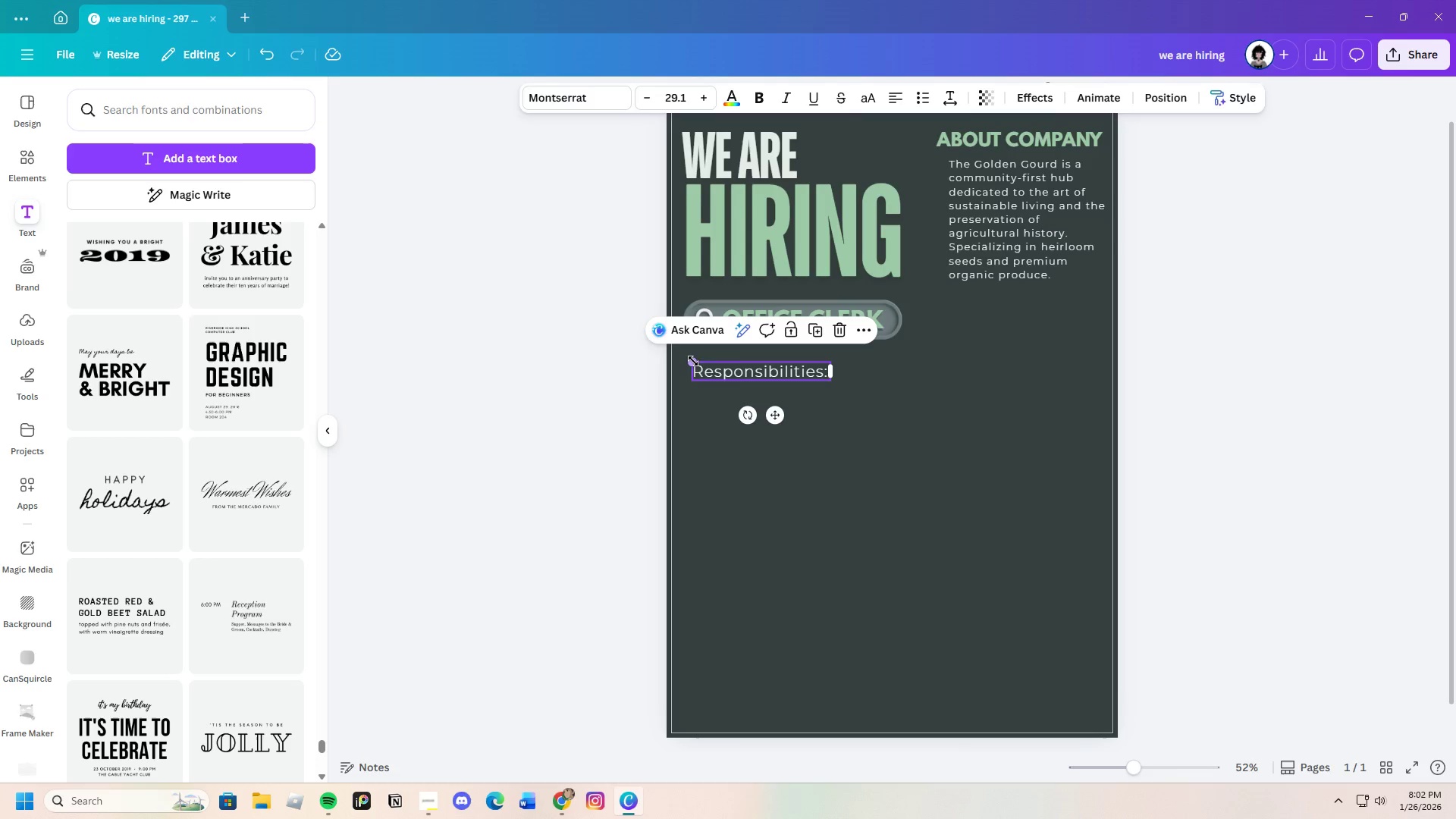 
left_click_drag(start_coordinate=[692, 362], to_coordinate=[667, 345])
 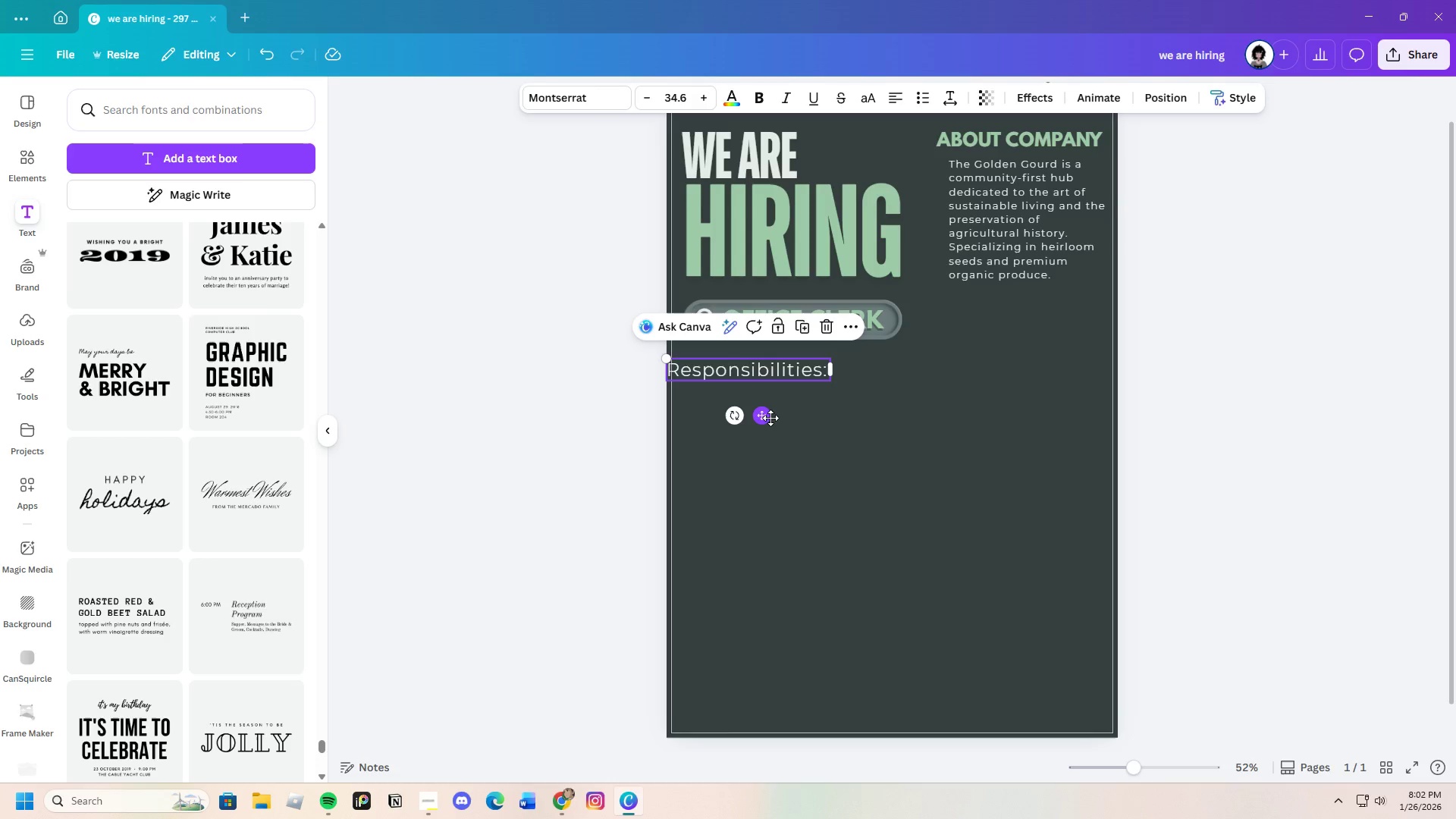 
left_click_drag(start_coordinate=[773, 419], to_coordinate=[808, 413])
 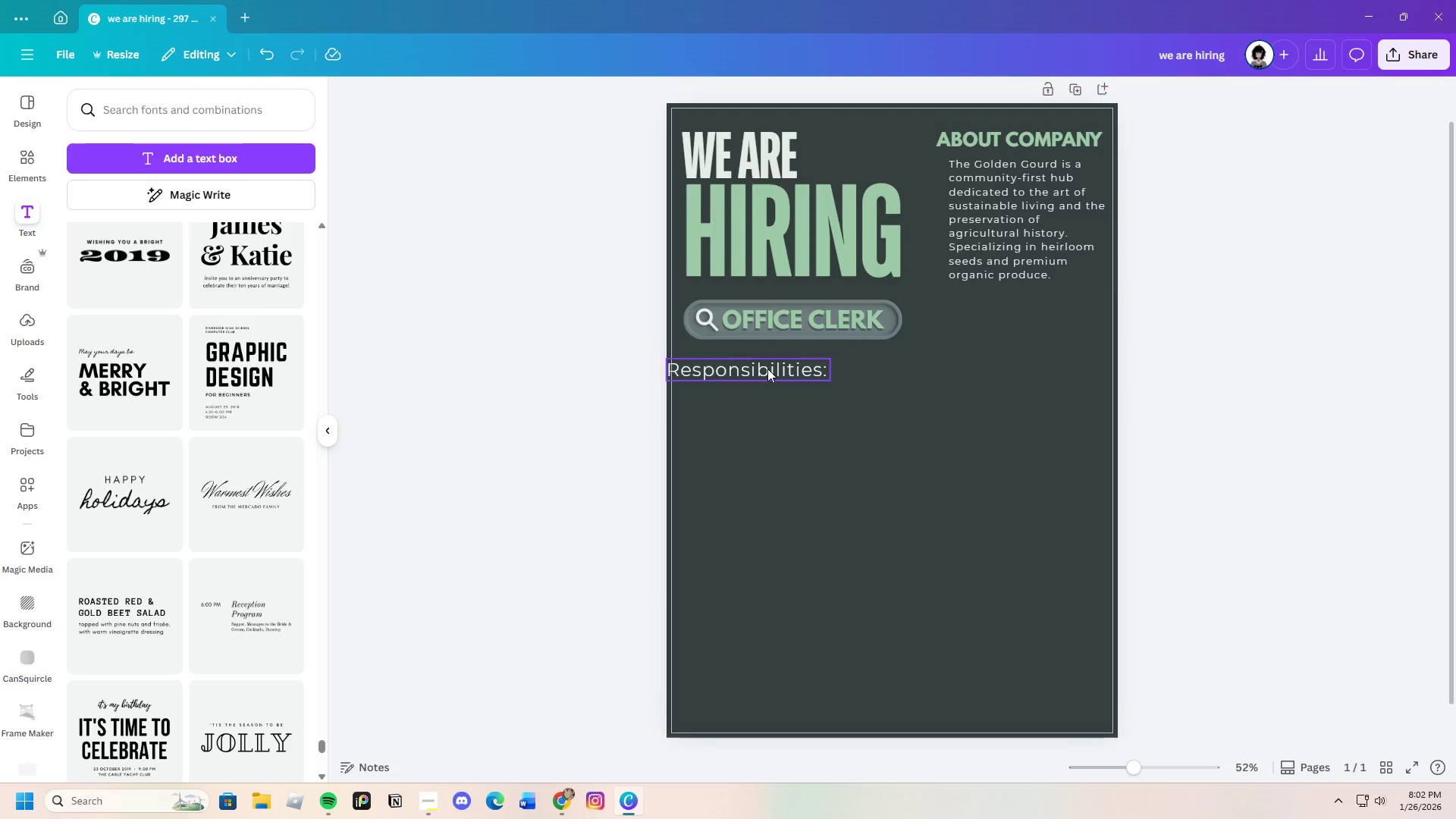 
left_click([768, 368])
 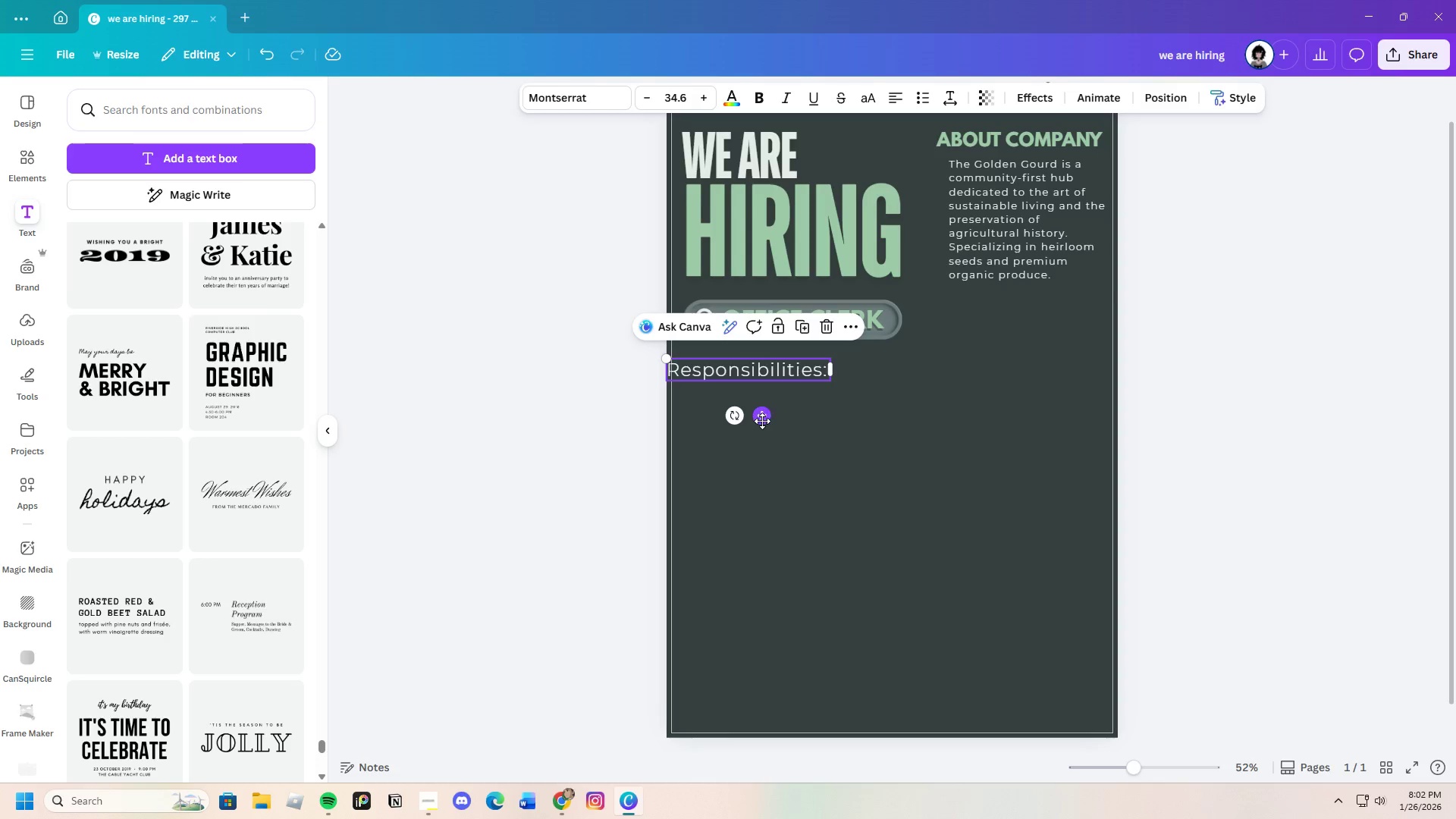 
left_click_drag(start_coordinate=[763, 421], to_coordinate=[789, 416])
 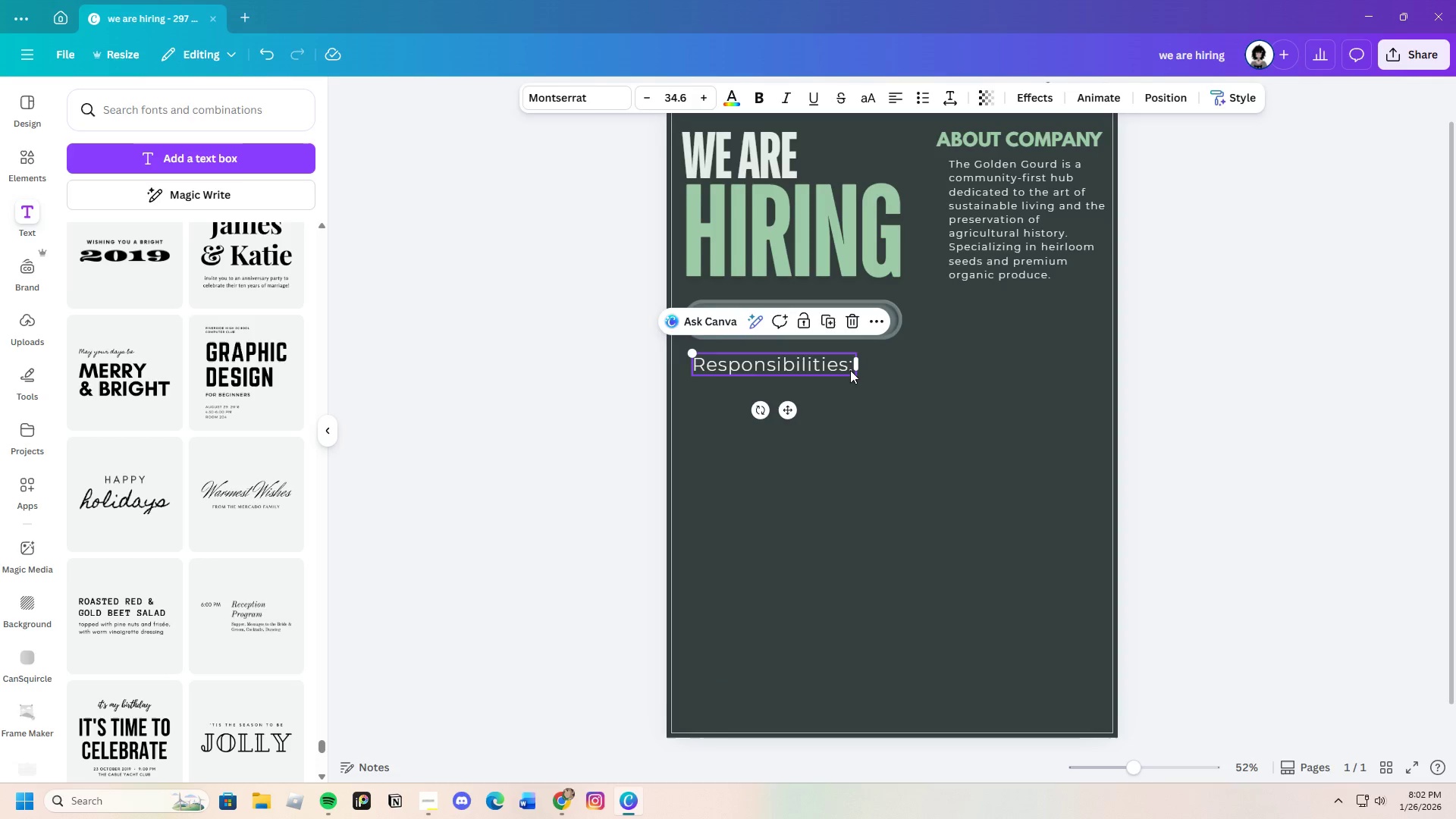 
left_click([850, 369])
 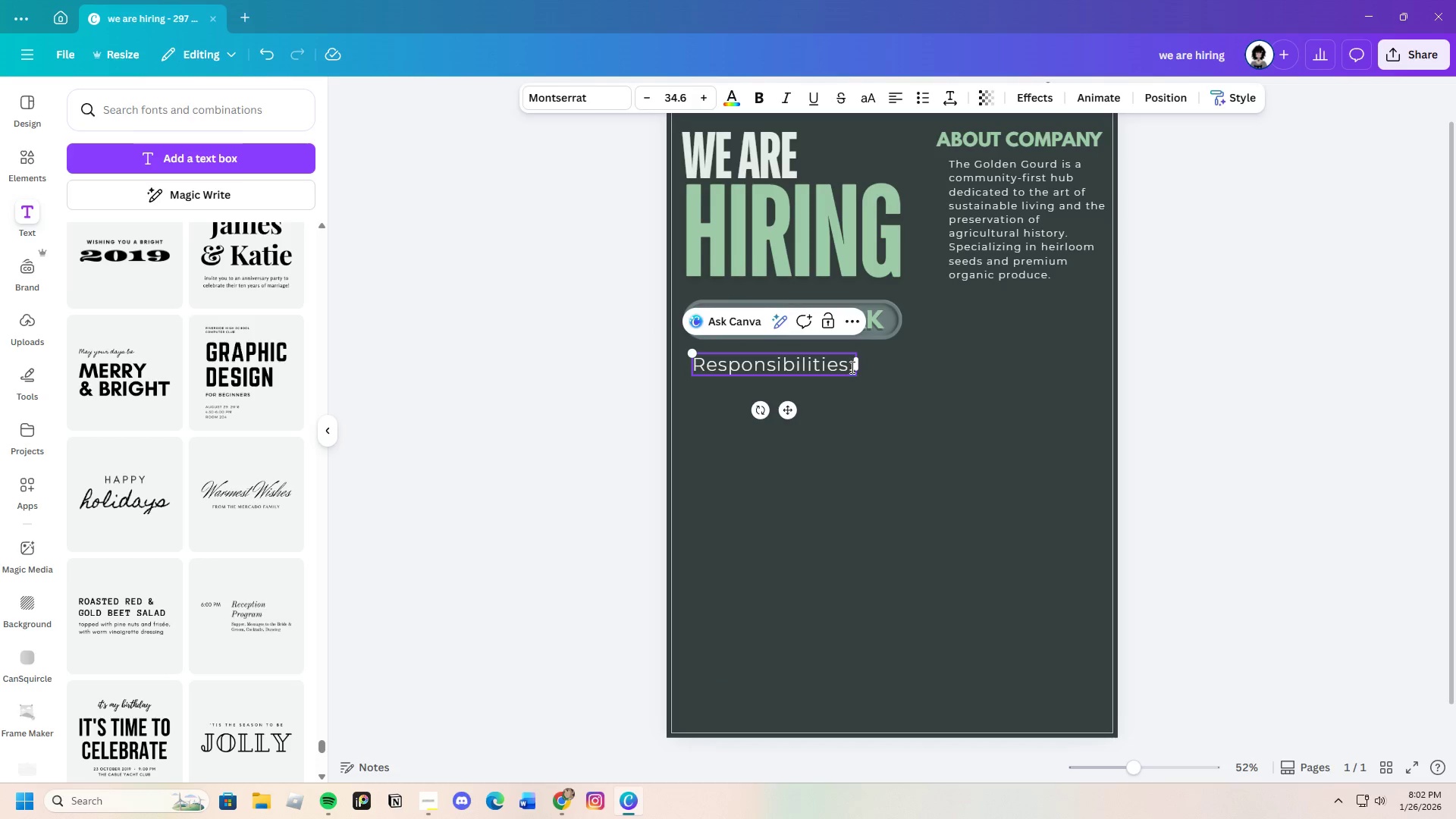 
left_click_drag(start_coordinate=[852, 367], to_coordinate=[698, 366])
 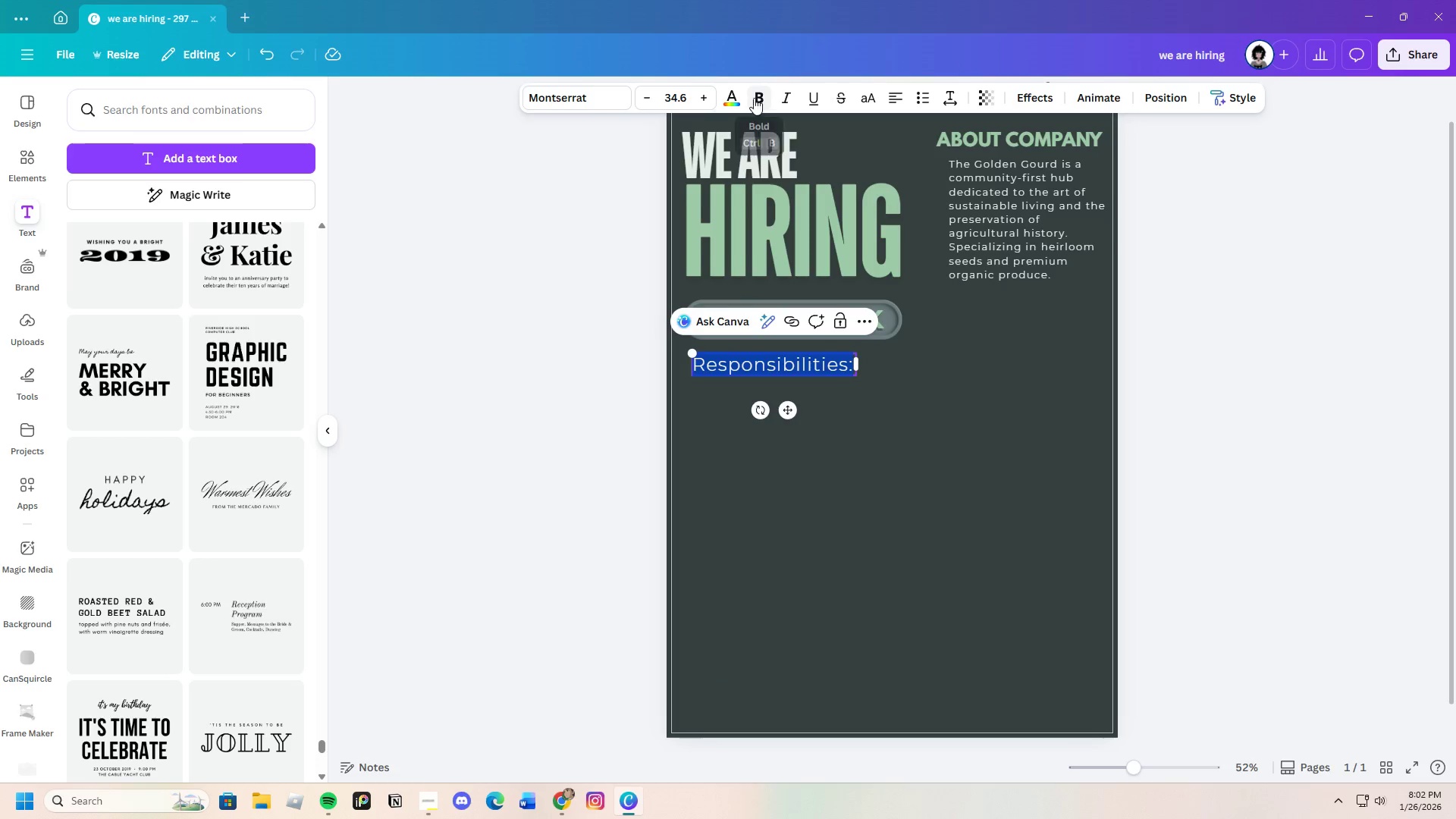 
left_click([758, 97])
 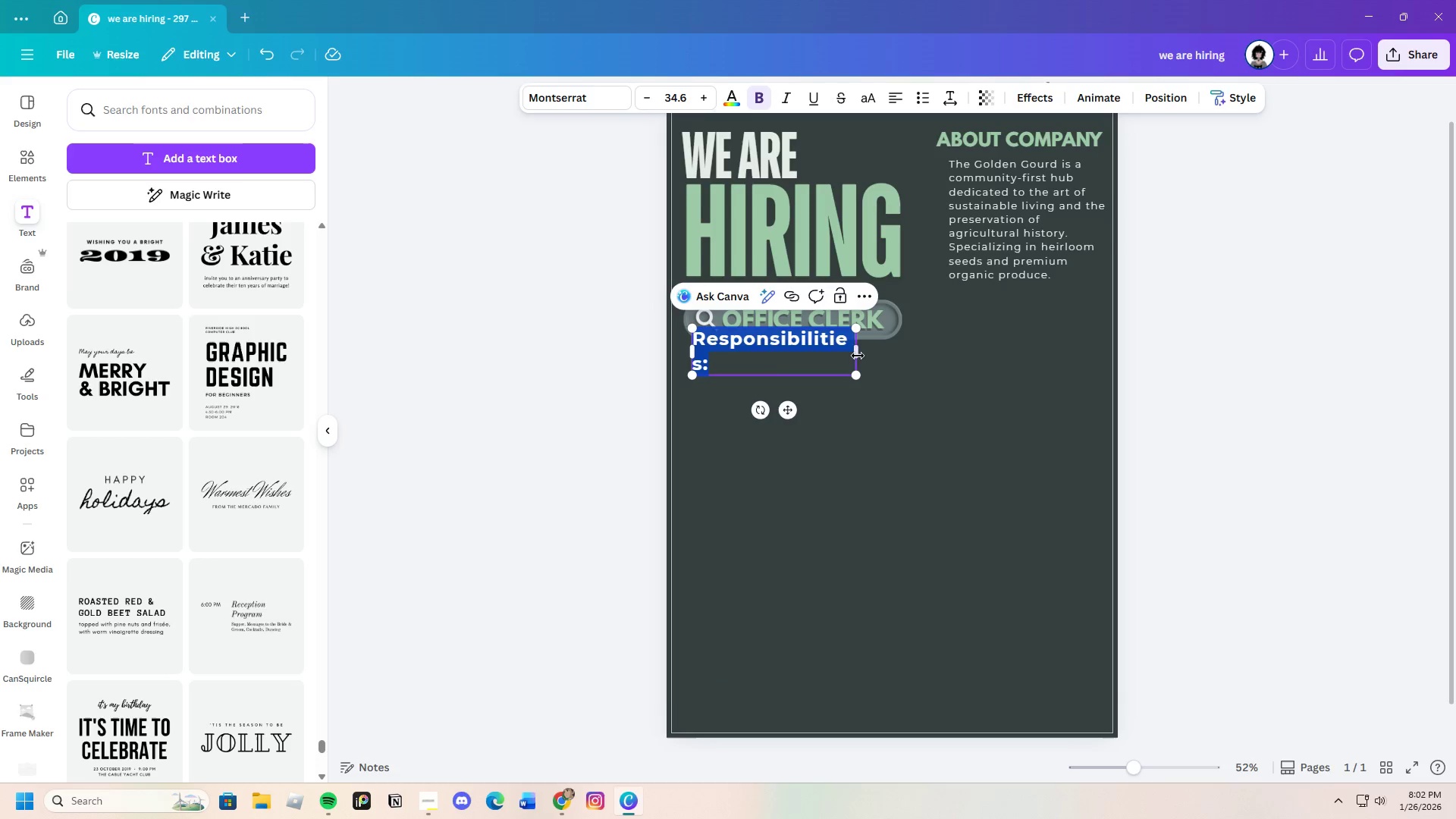 
left_click_drag(start_coordinate=[858, 354], to_coordinate=[872, 355])
 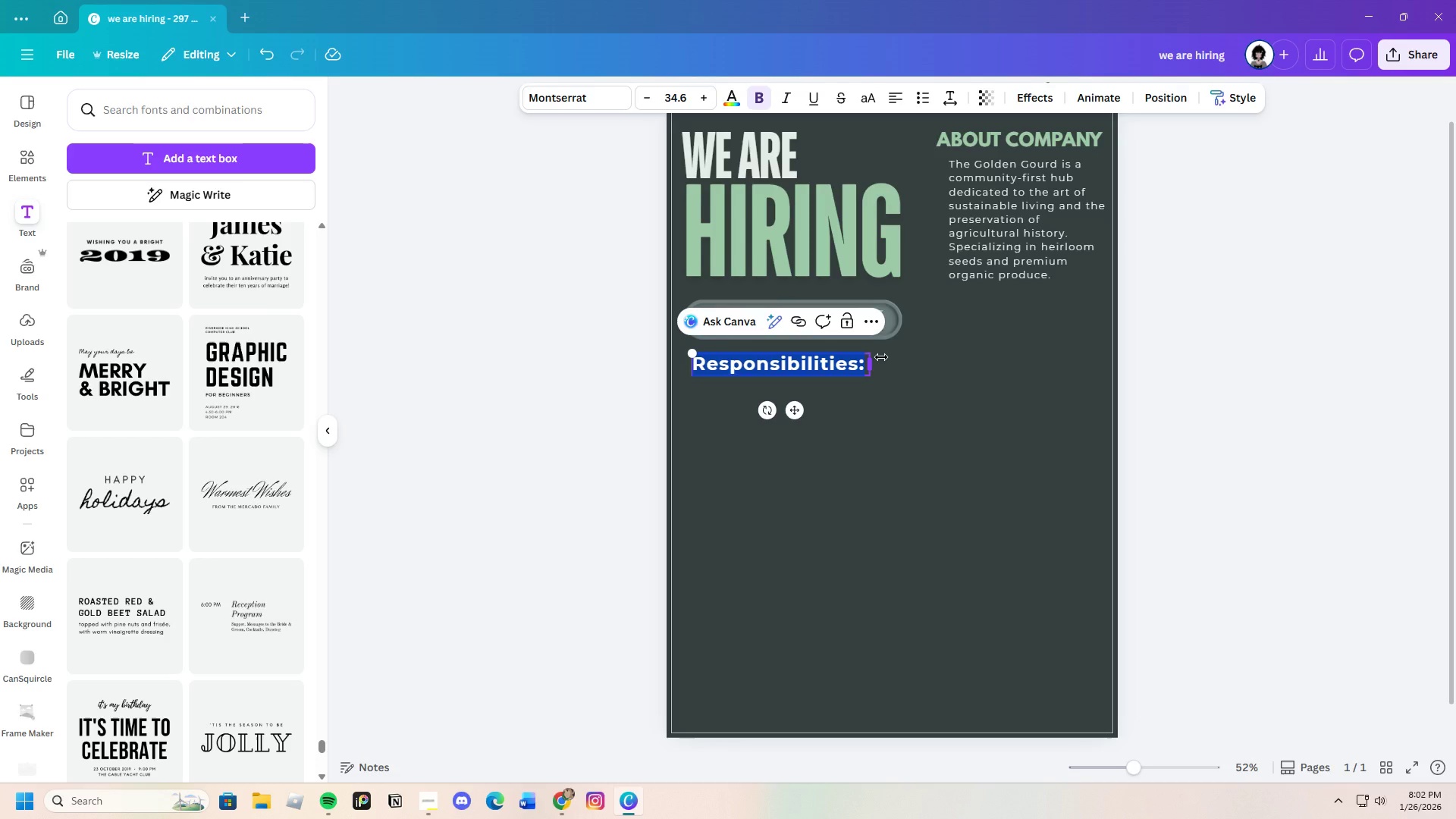 
left_click([881, 357])
 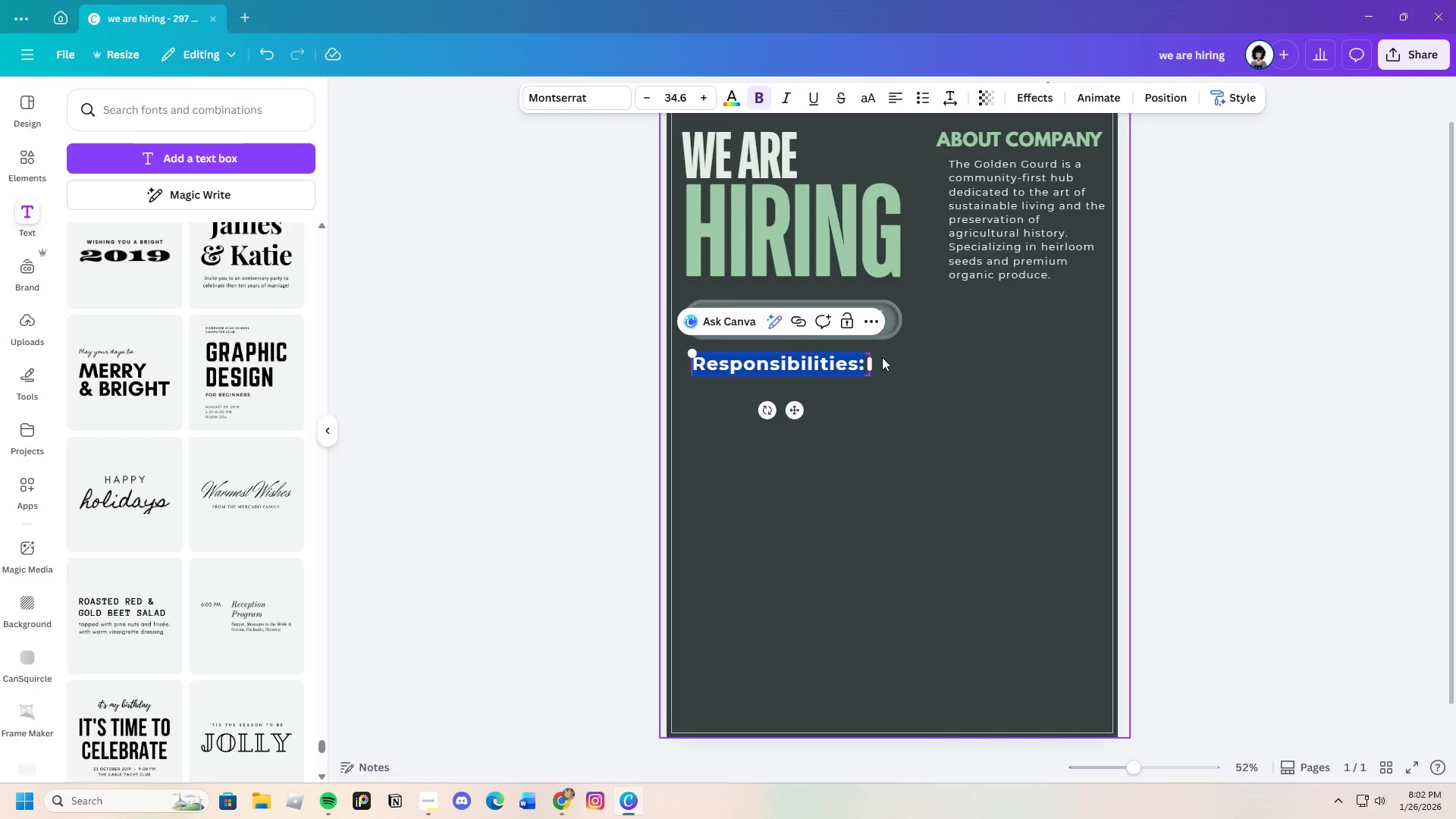 
triple_click([893, 395])
 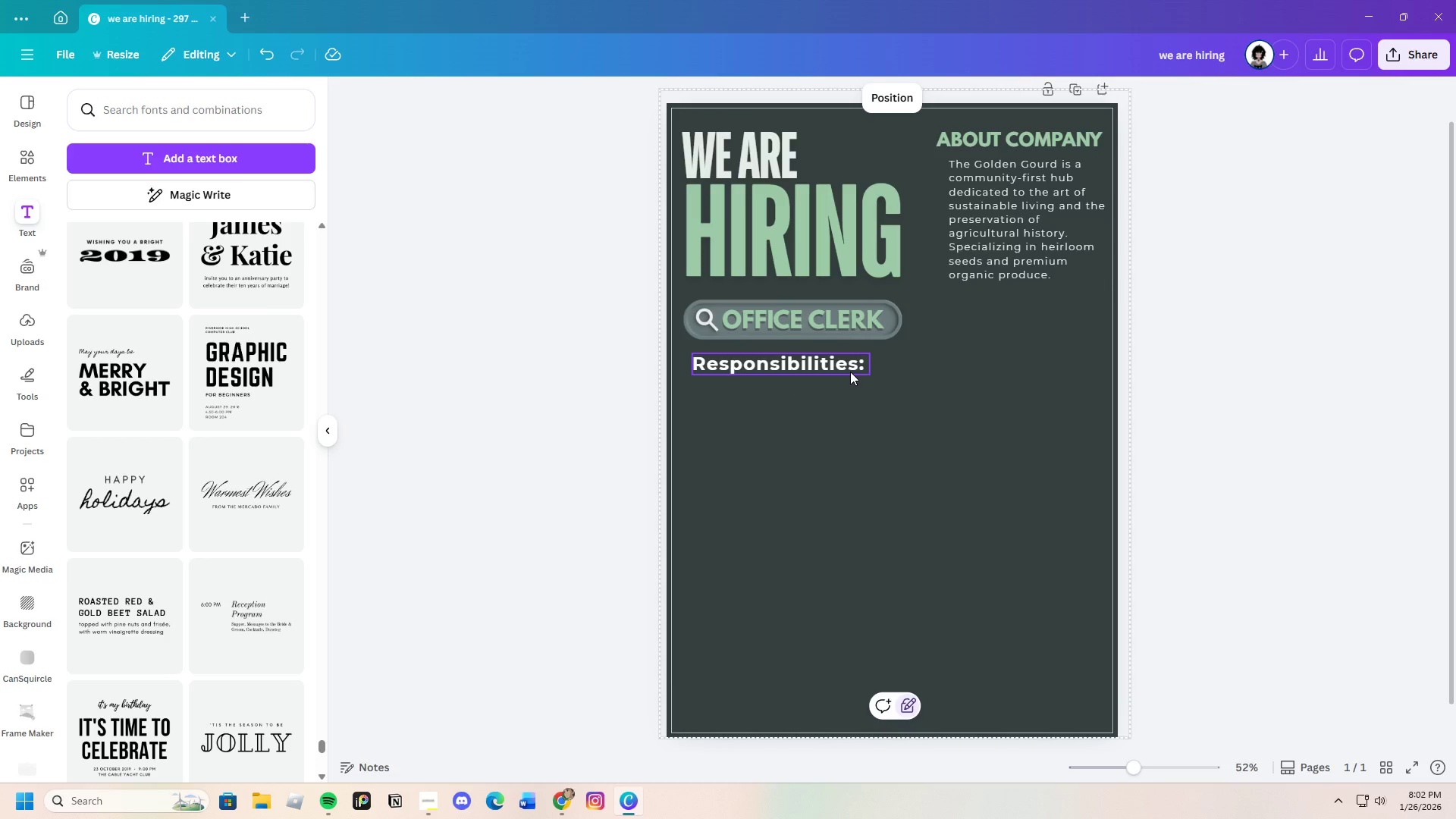 
wait(6.52)
 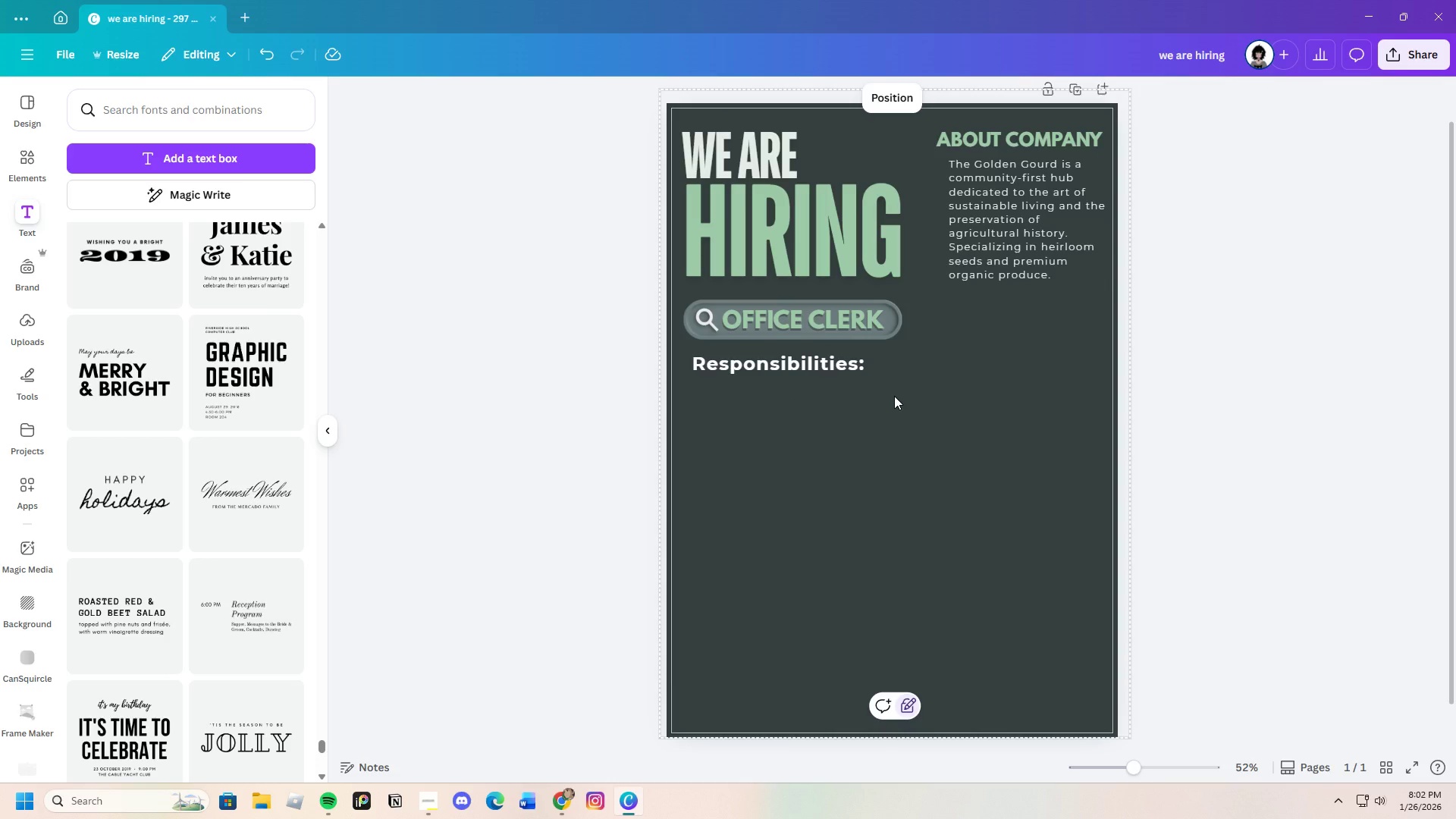 
left_click([827, 362])
 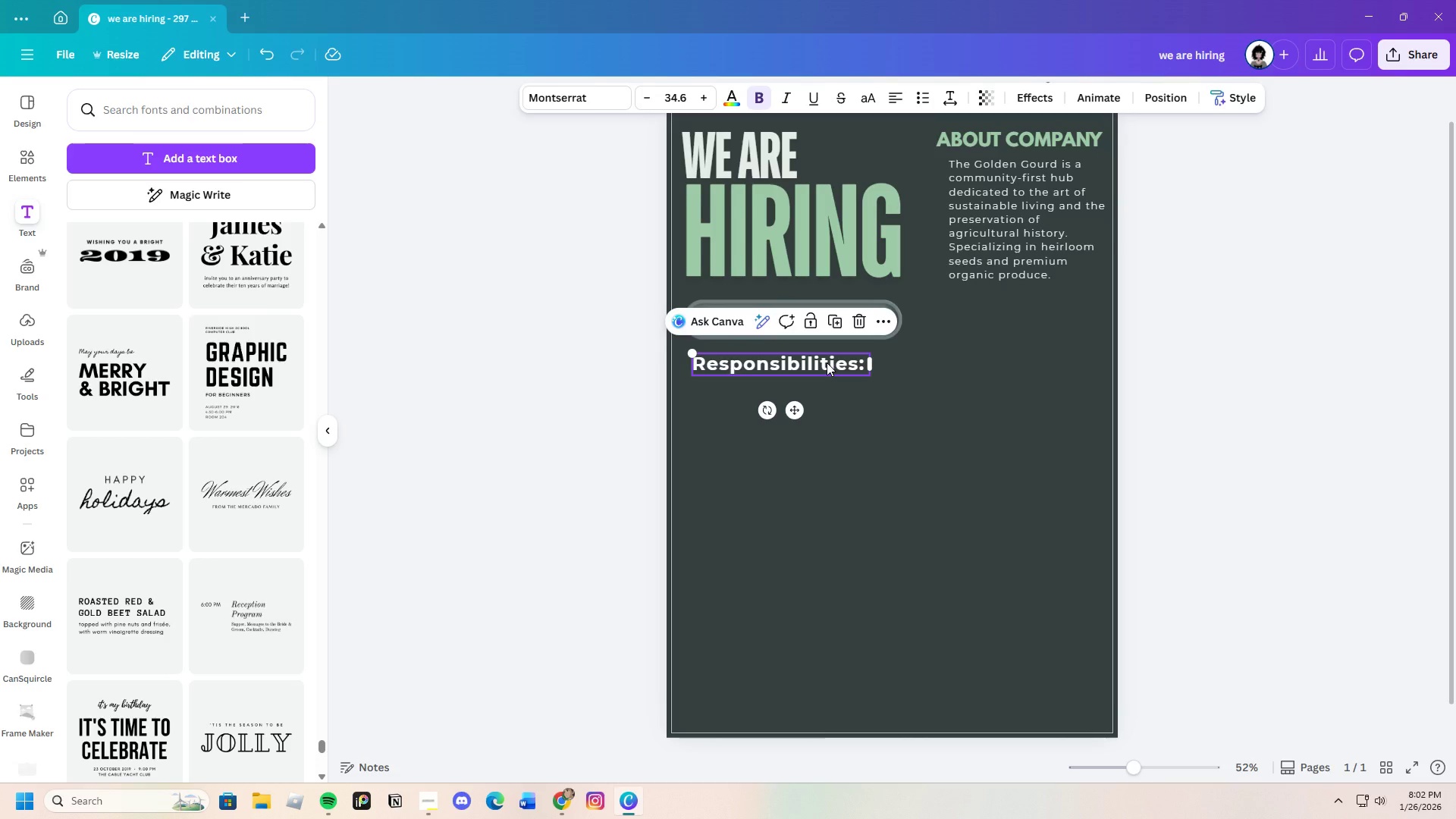 
left_click_drag(start_coordinate=[827, 362], to_coordinate=[832, 362])
 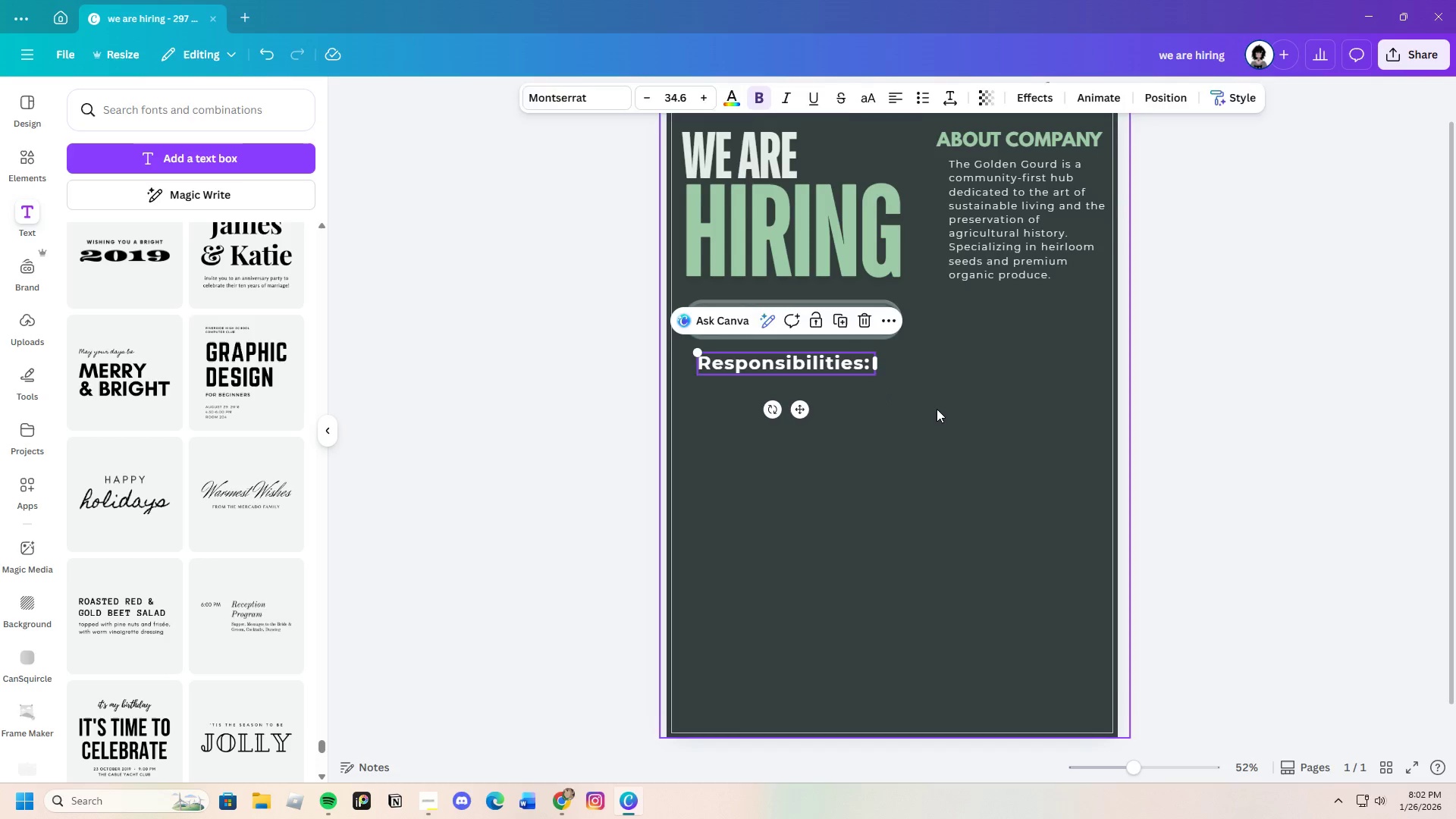 
left_click([937, 409])
 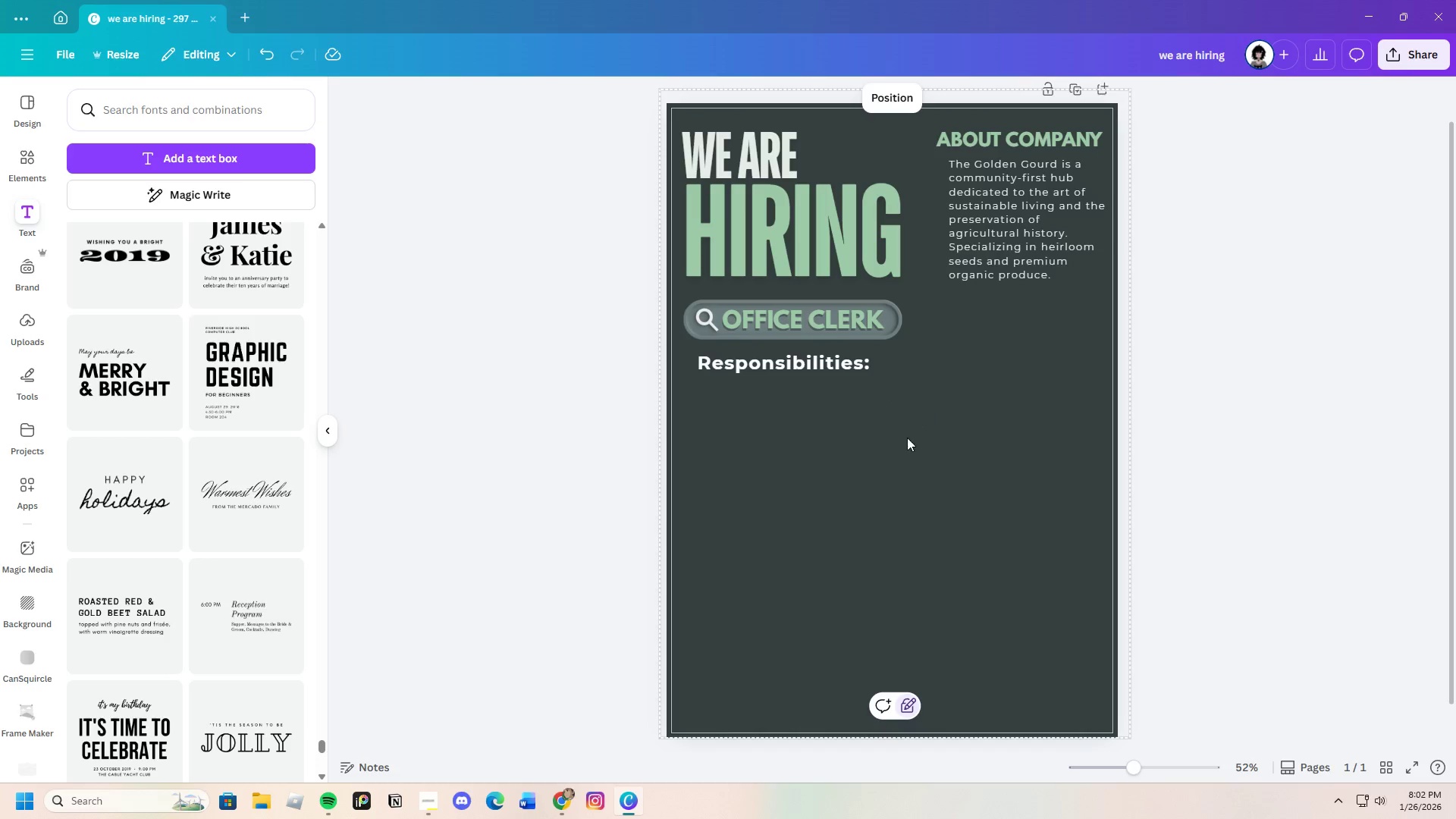 
scroll: coordinate [906, 469], scroll_direction: up, amount: 2.0
 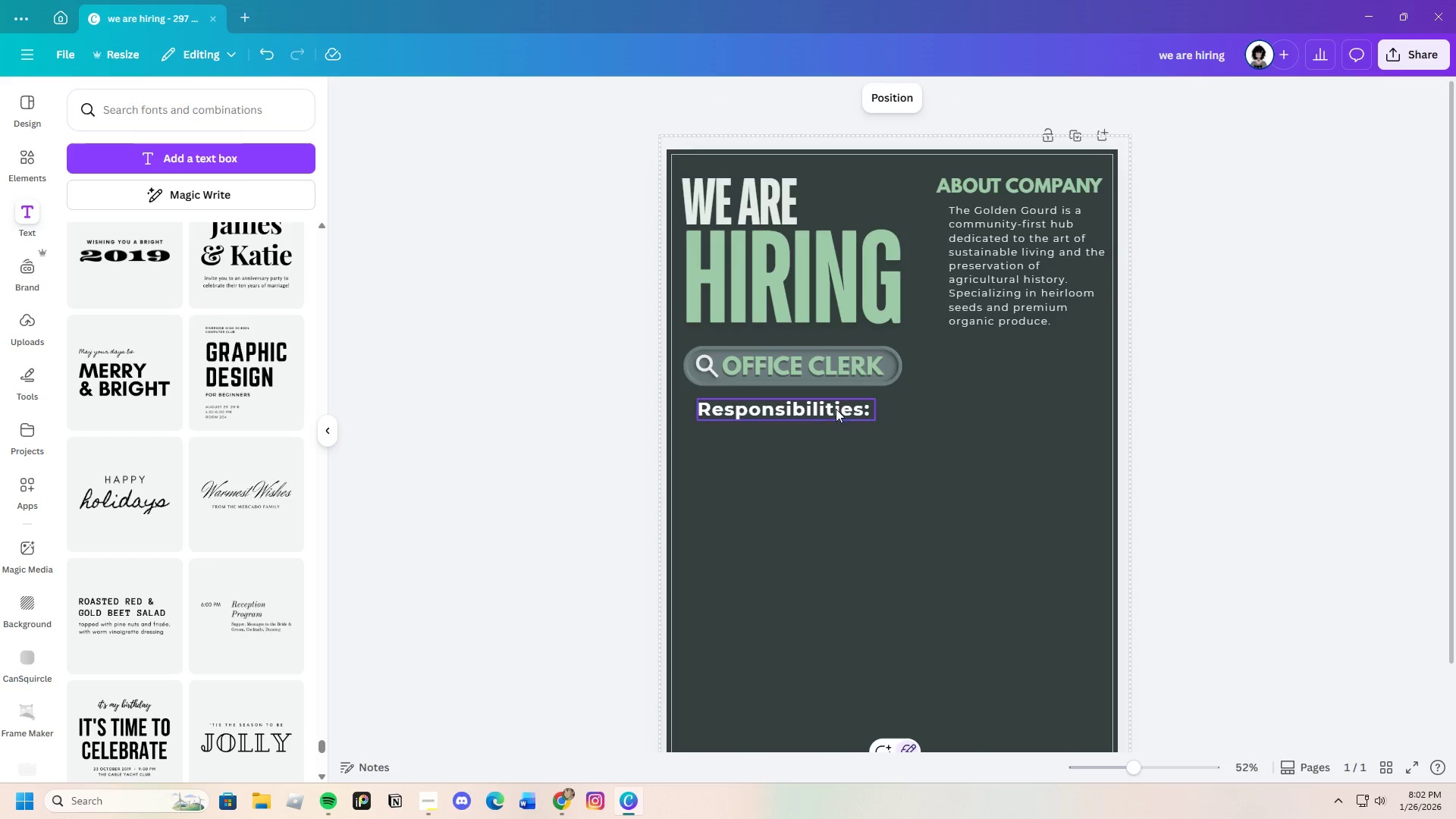 
left_click([834, 405])
 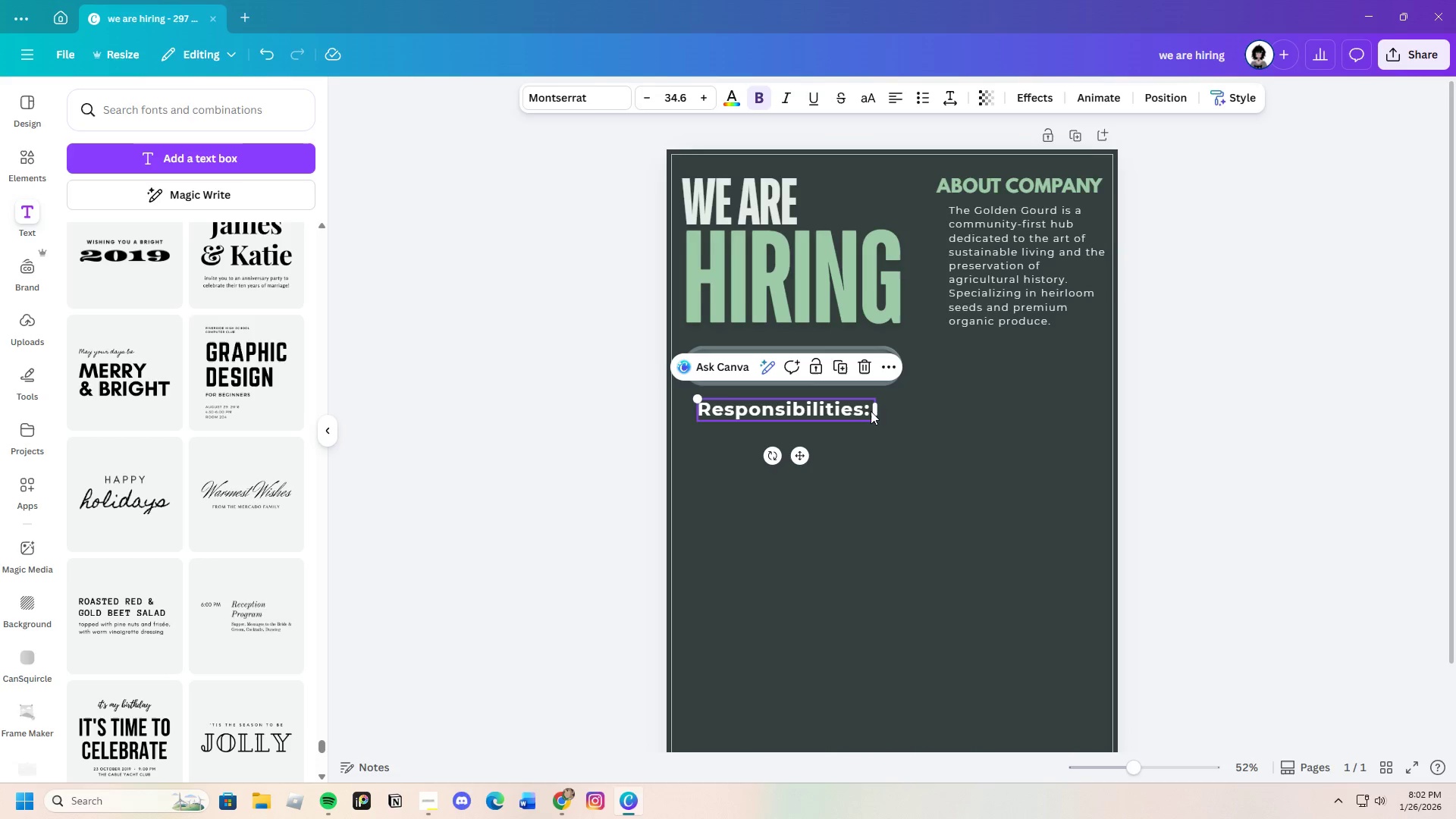 
left_click([869, 413])
 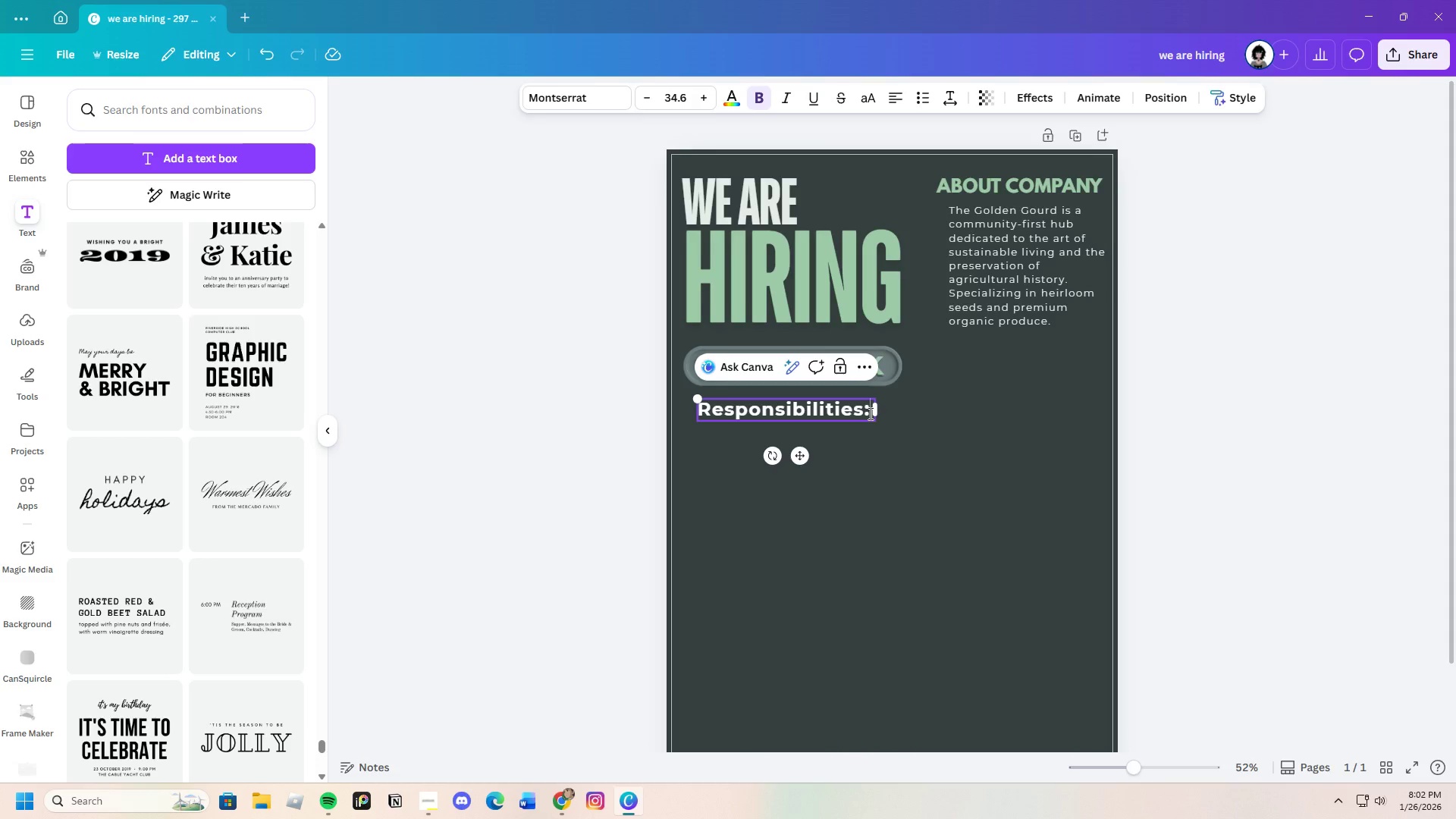 
left_click_drag(start_coordinate=[869, 413], to_coordinate=[701, 410])
 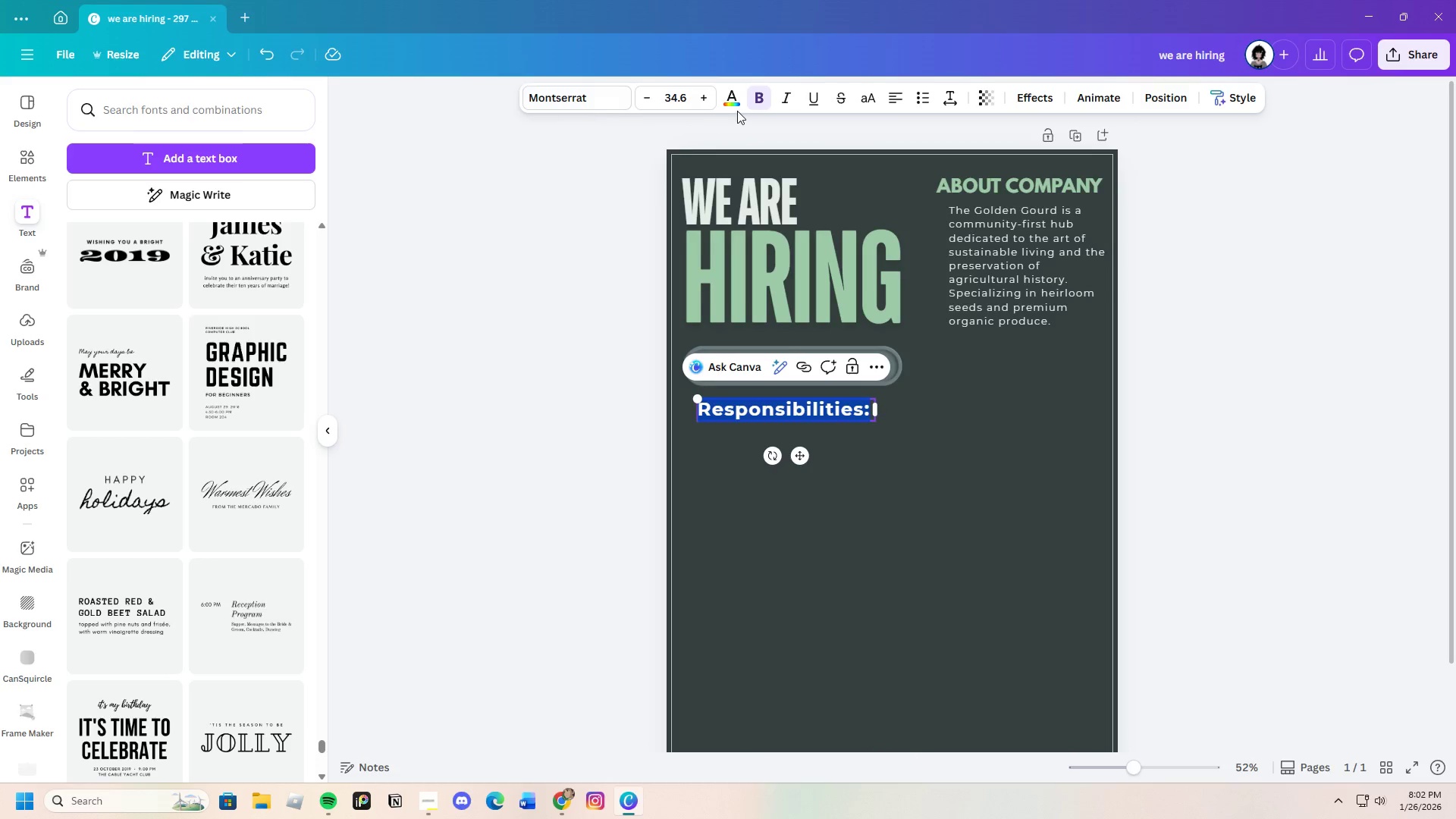 
left_click([729, 104])
 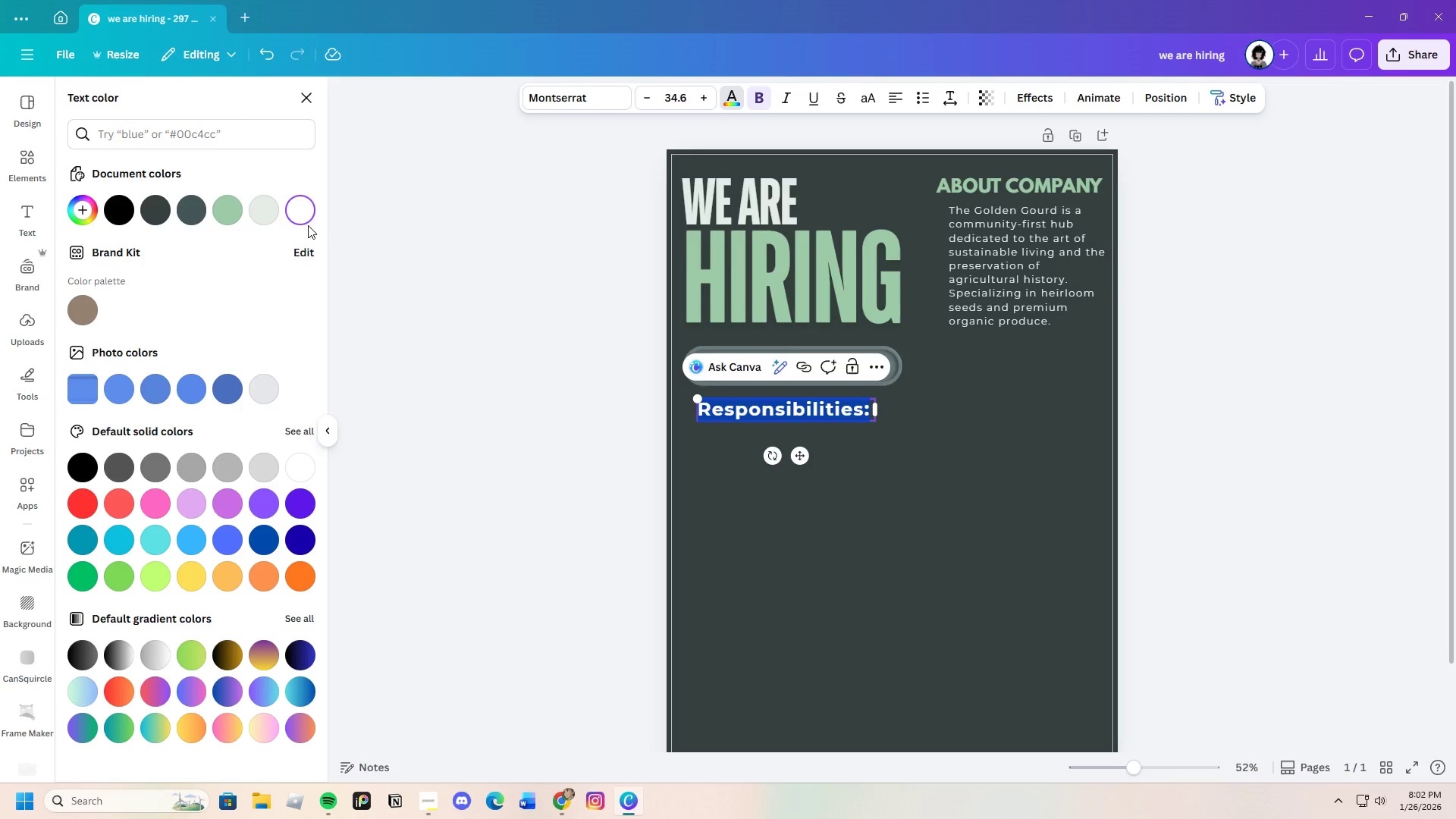 
left_click([267, 218])
 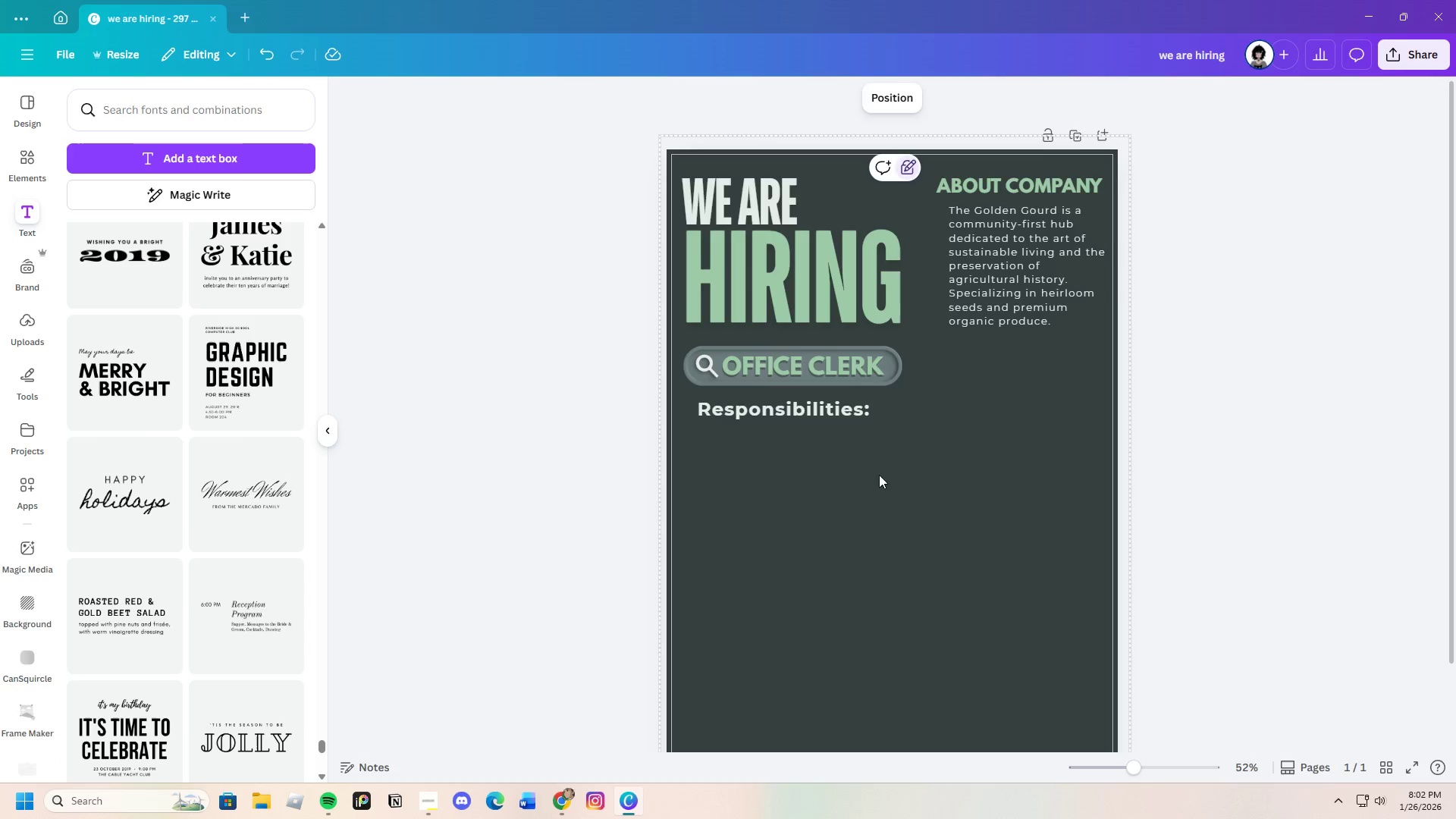 
left_click([830, 411])
 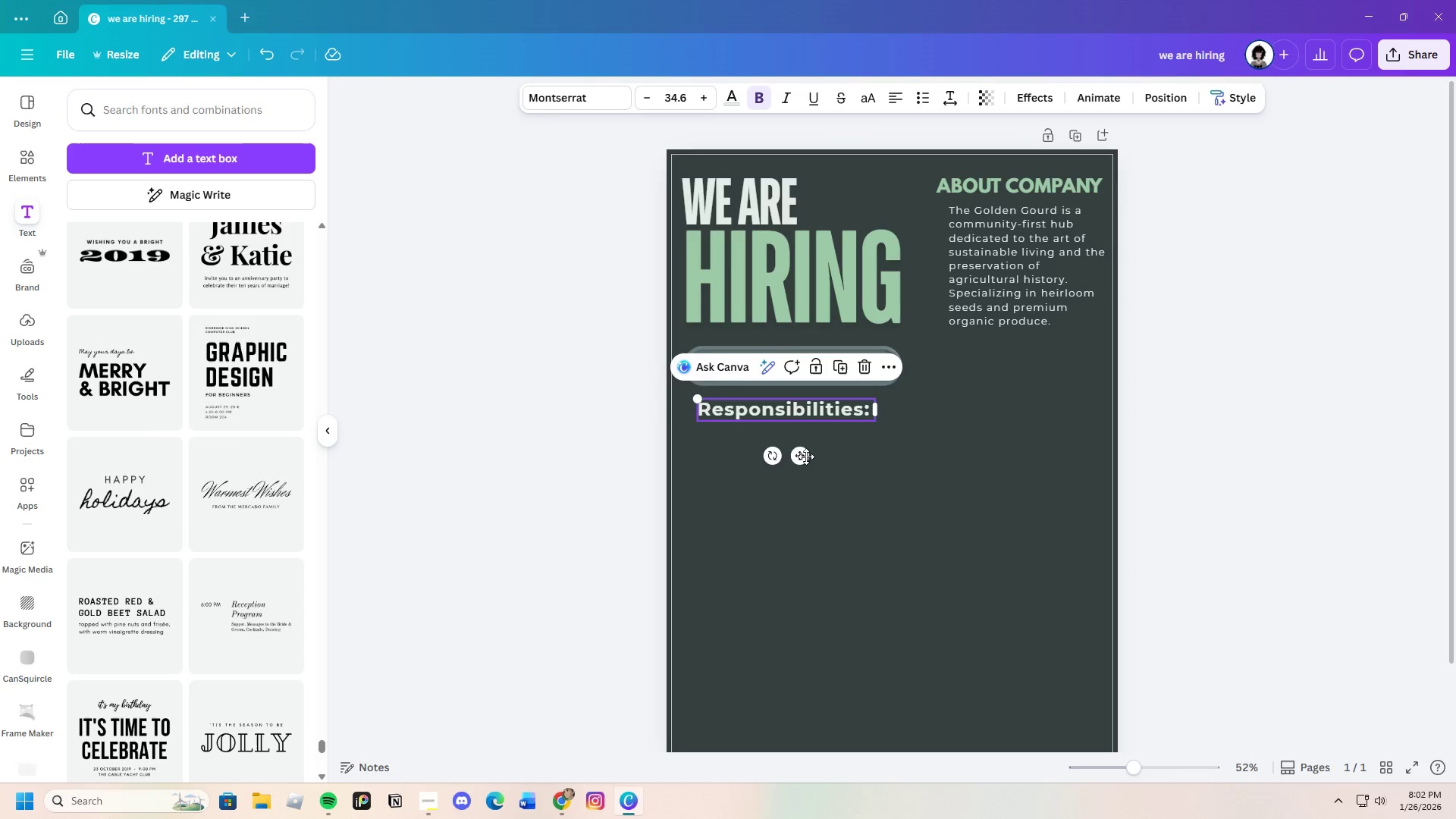 
mouse_move([821, 462])
 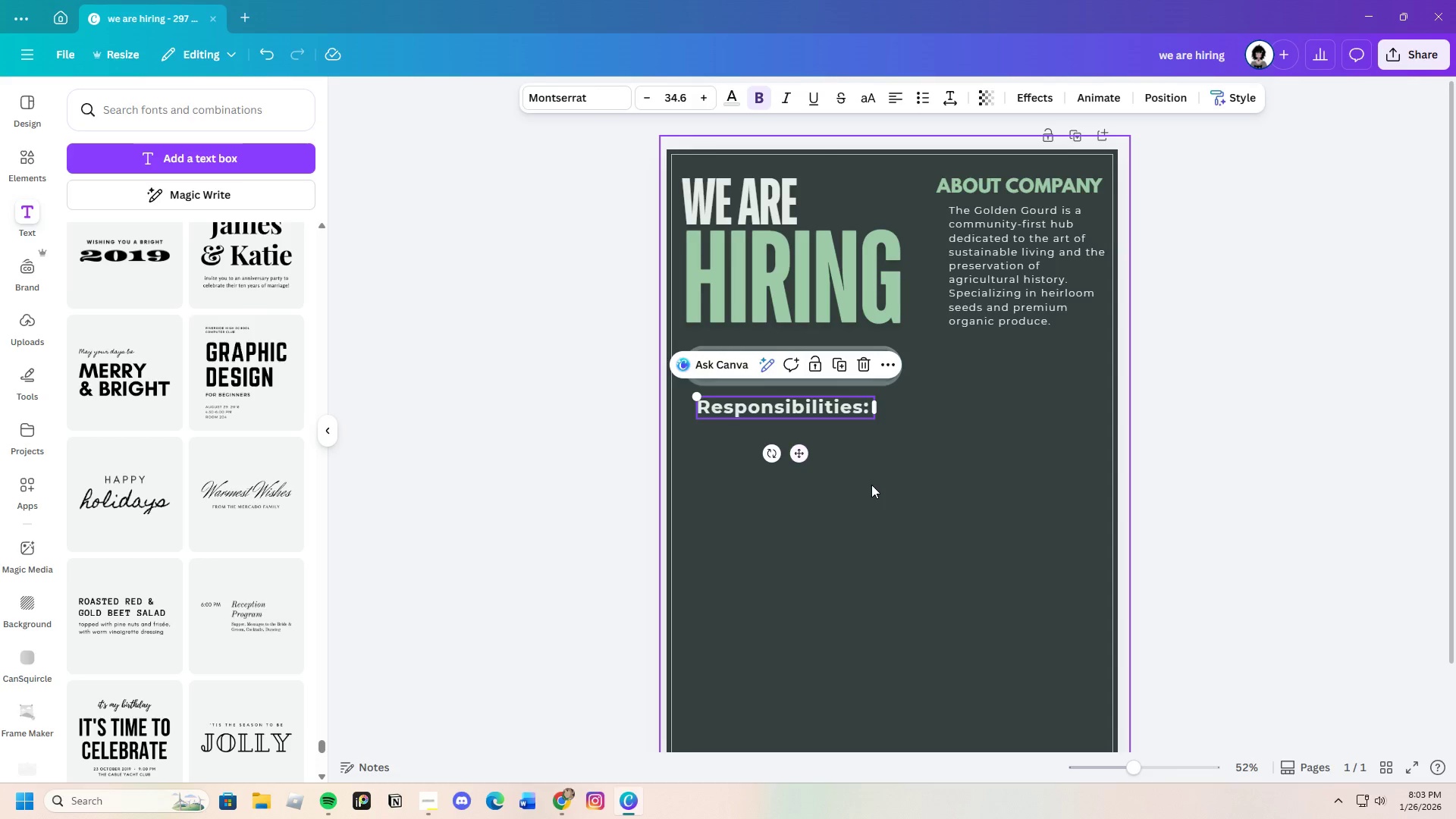 
left_click([871, 485])
 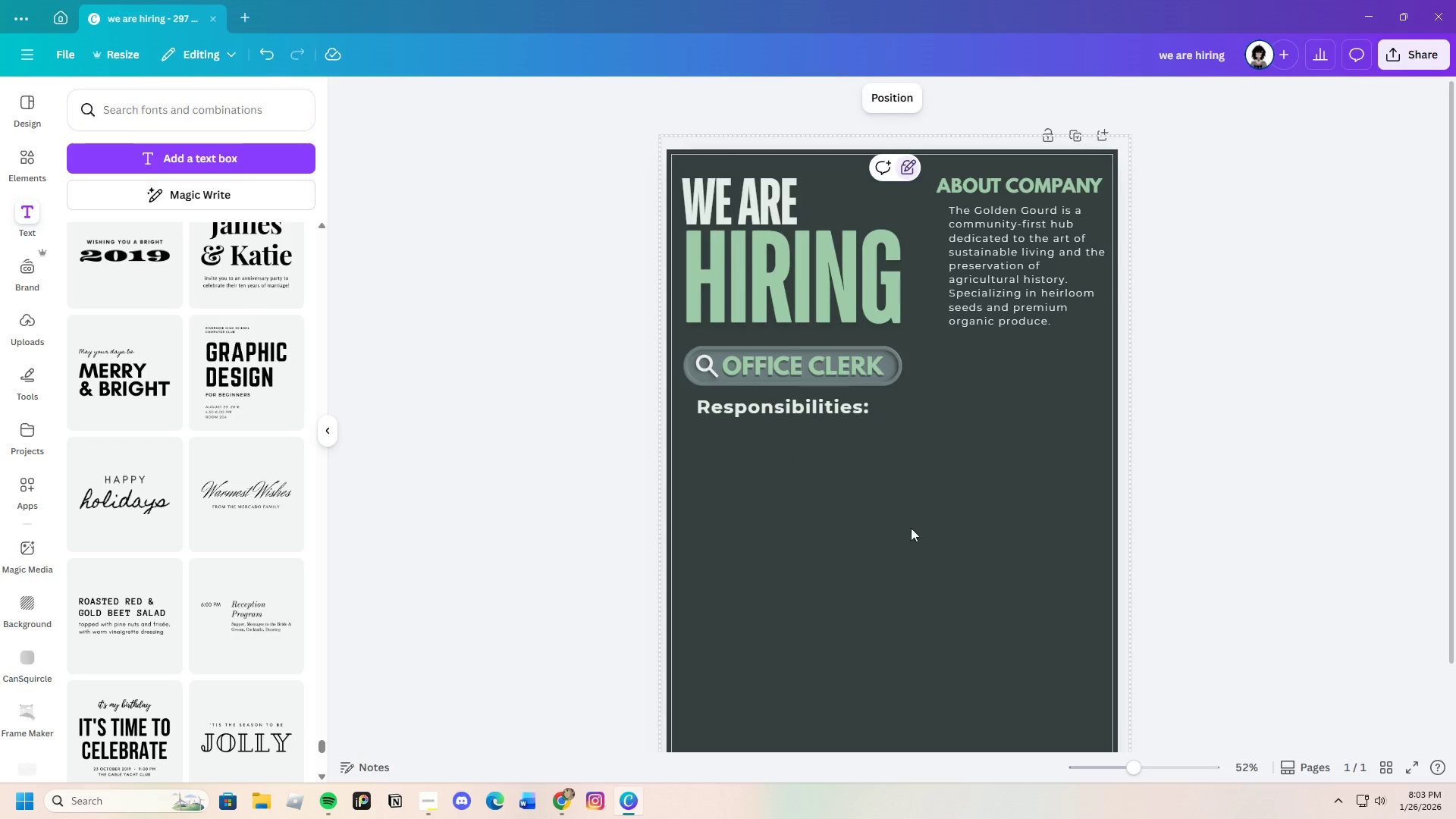 
scroll: coordinate [913, 551], scroll_direction: down, amount: 4.0
 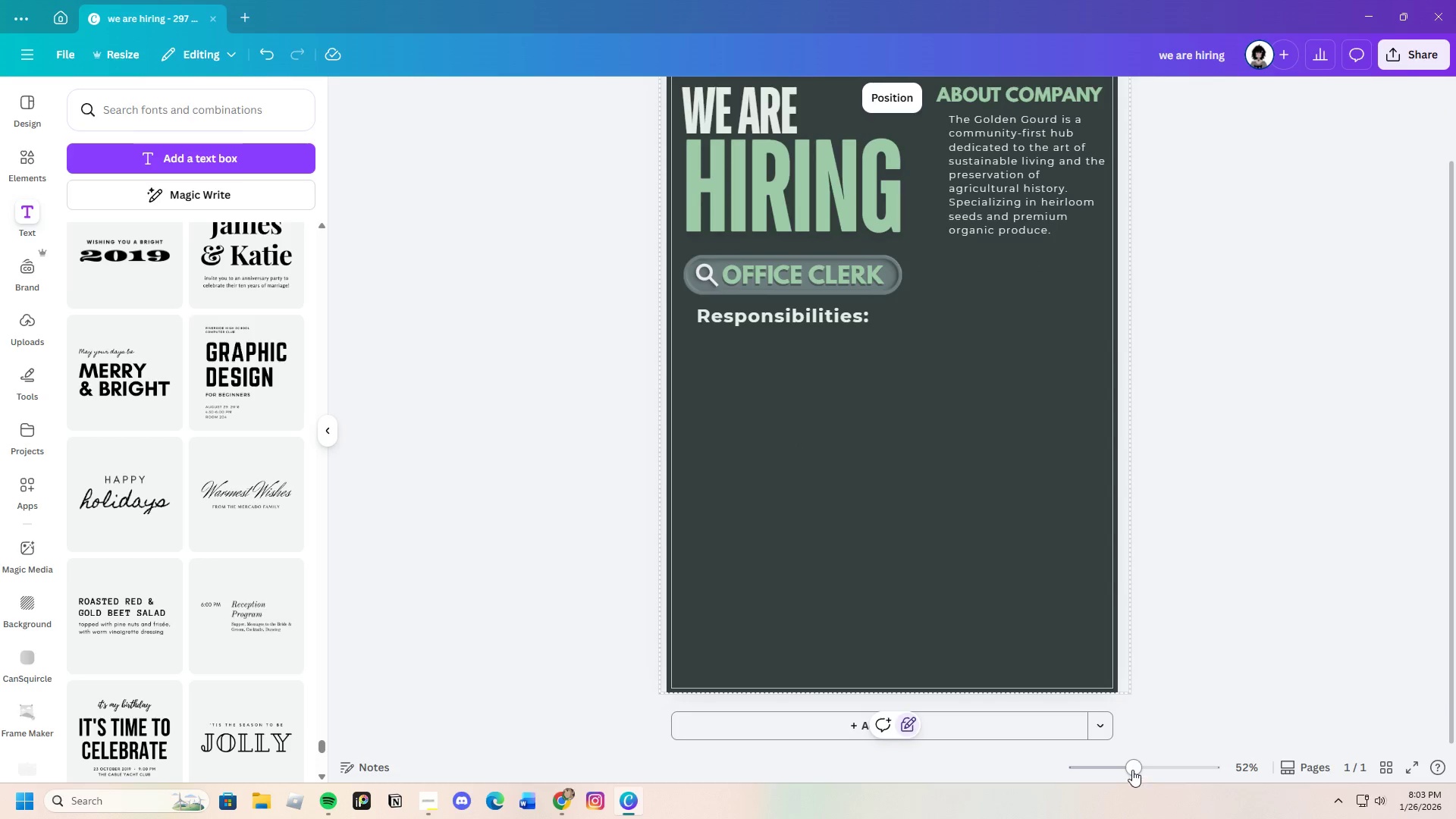 
left_click_drag(start_coordinate=[1135, 767], to_coordinate=[1127, 758])
 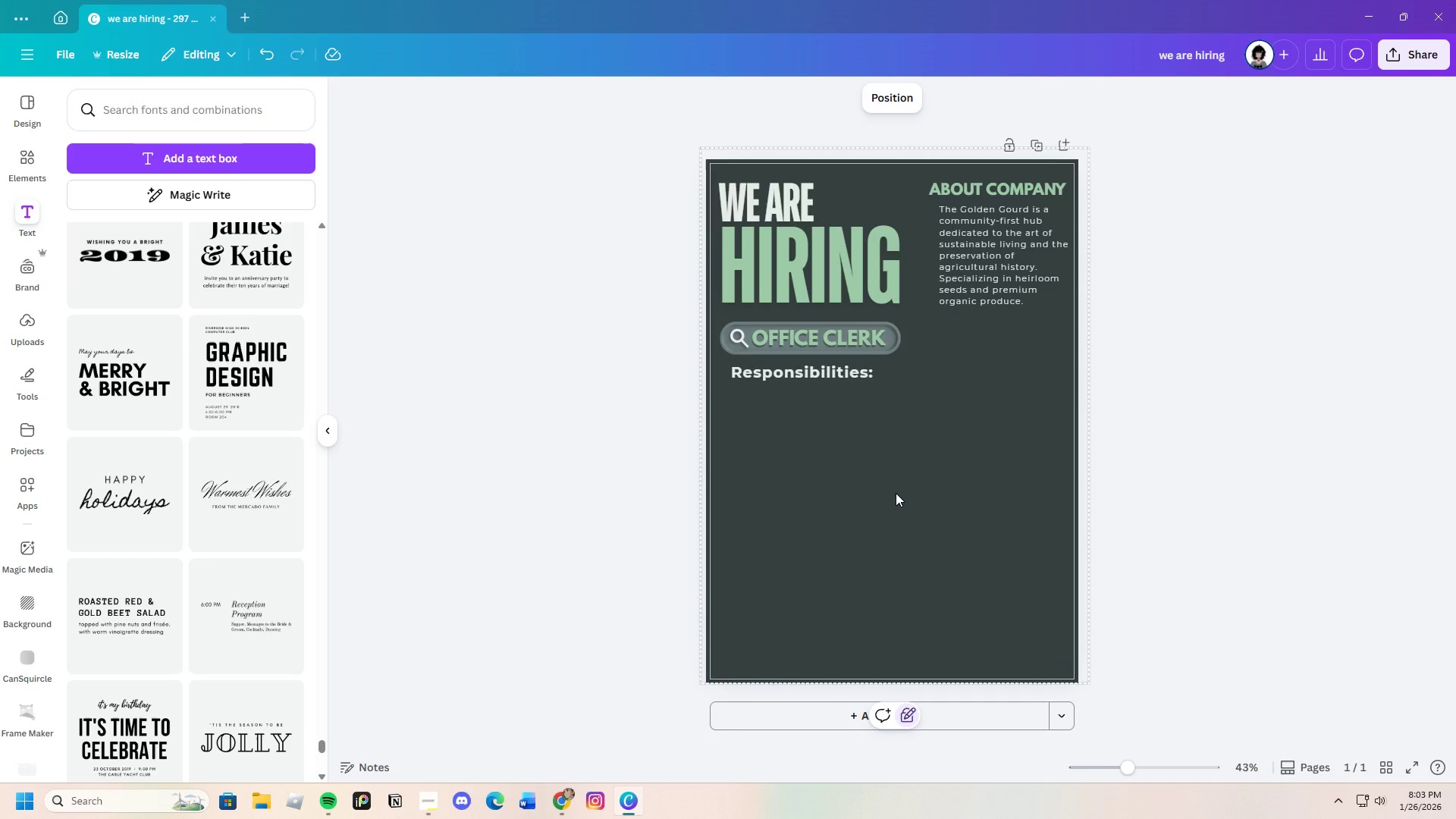 
scroll: coordinate [896, 491], scroll_direction: up, amount: 1.0
 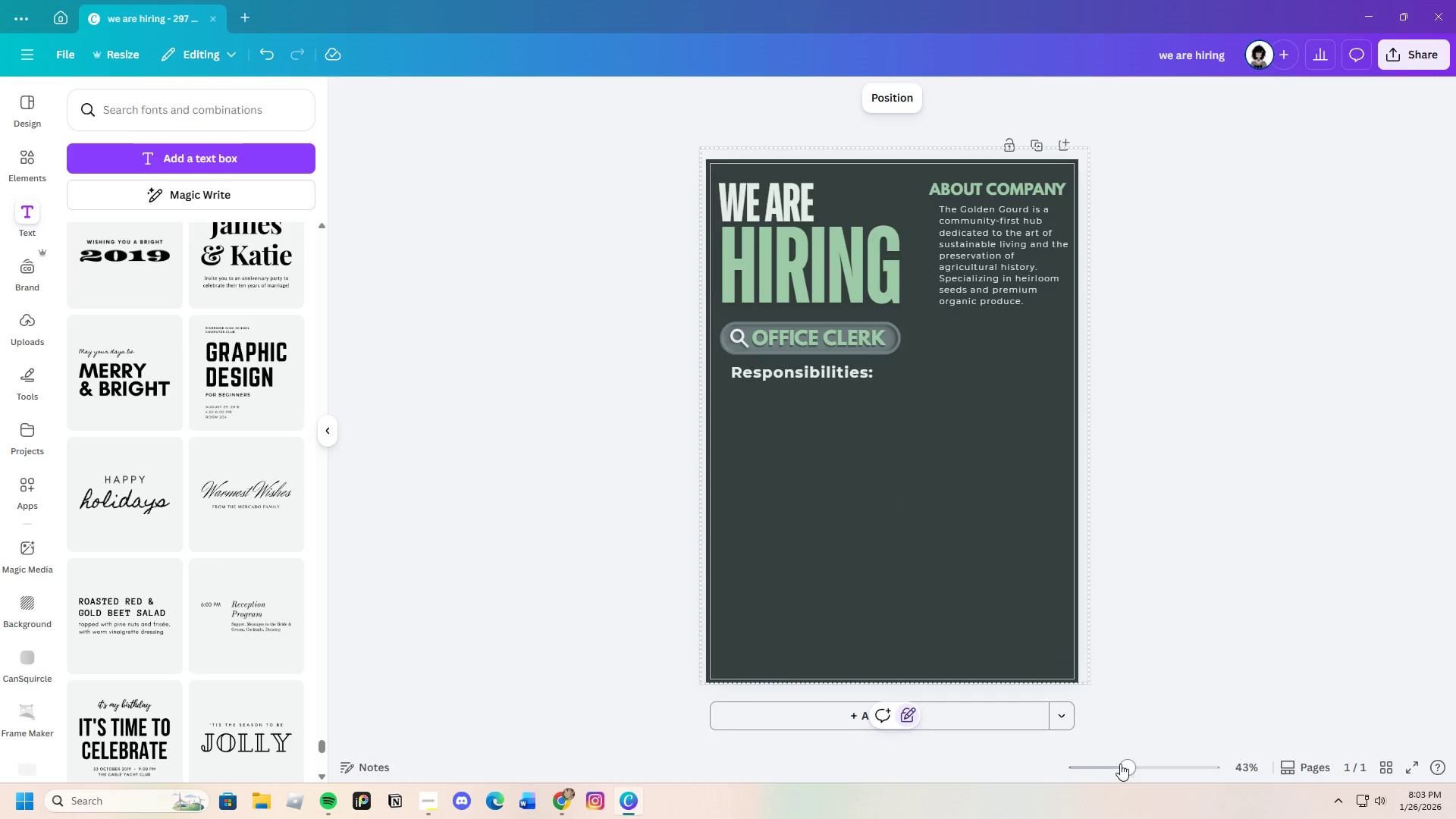 
left_click_drag(start_coordinate=[1128, 762], to_coordinate=[1134, 762])
 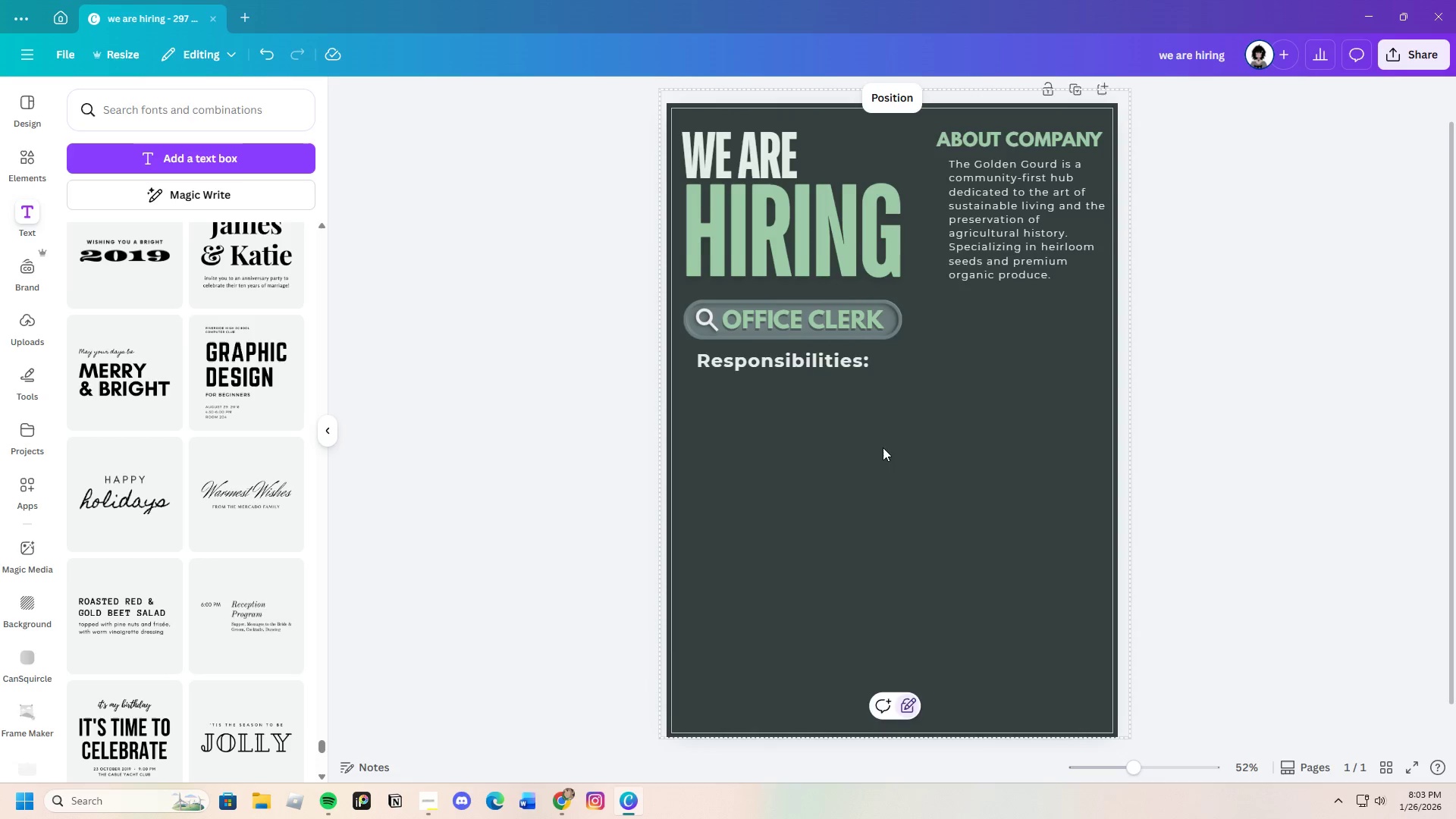 
scroll: coordinate [879, 447], scroll_direction: up, amount: 1.0
 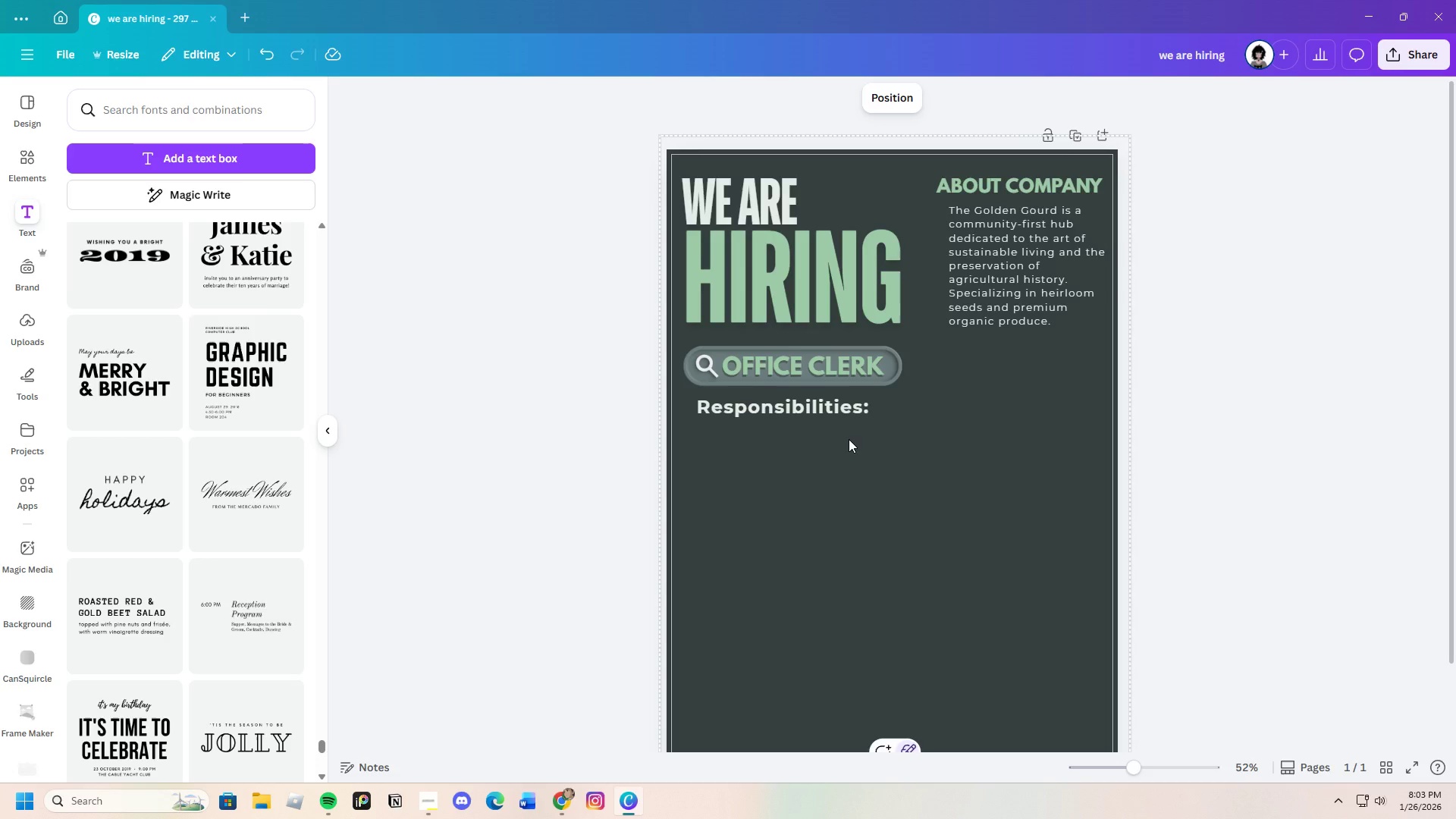 
wait(9.43)
 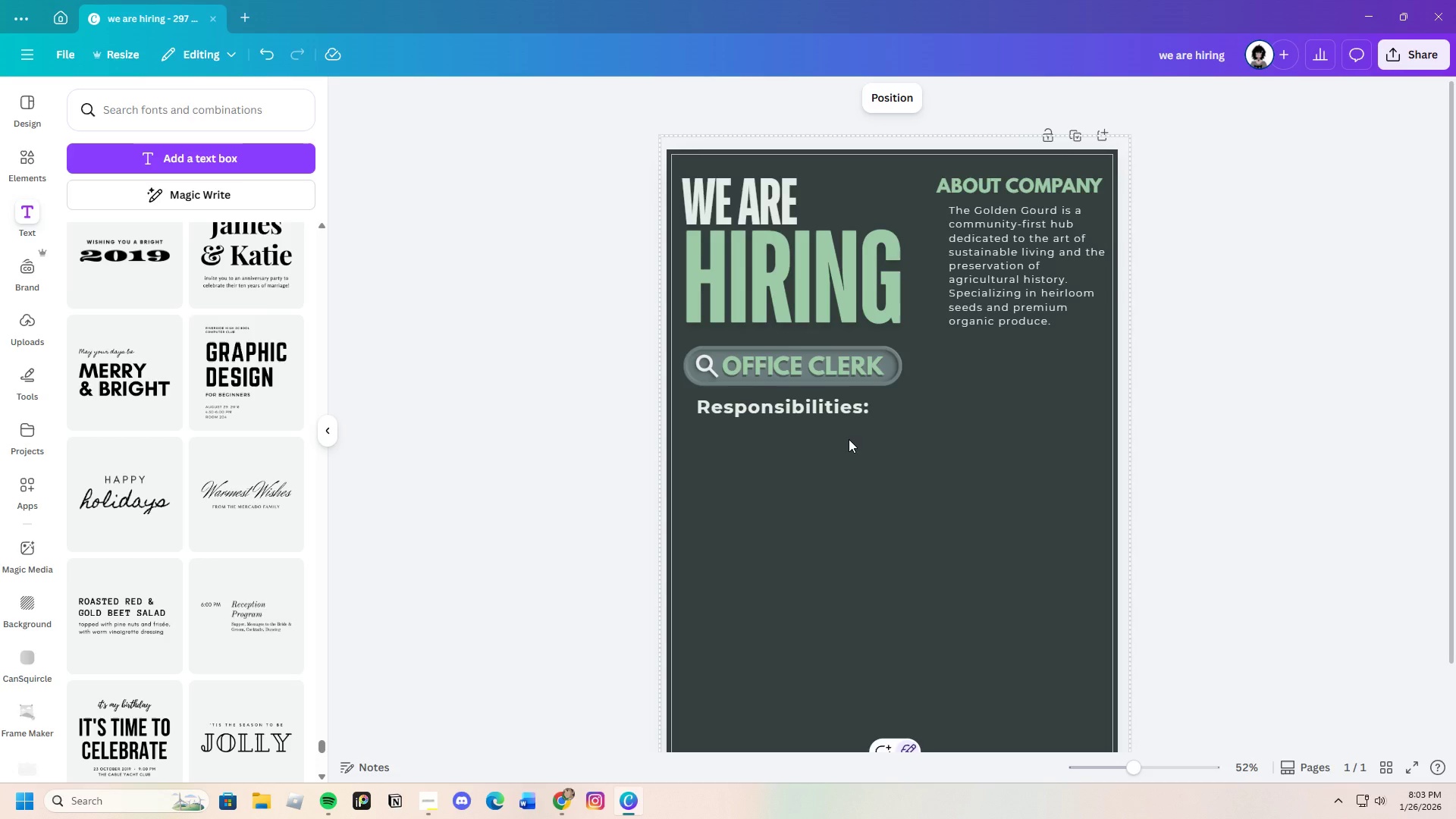 
left_click([839, 411])
 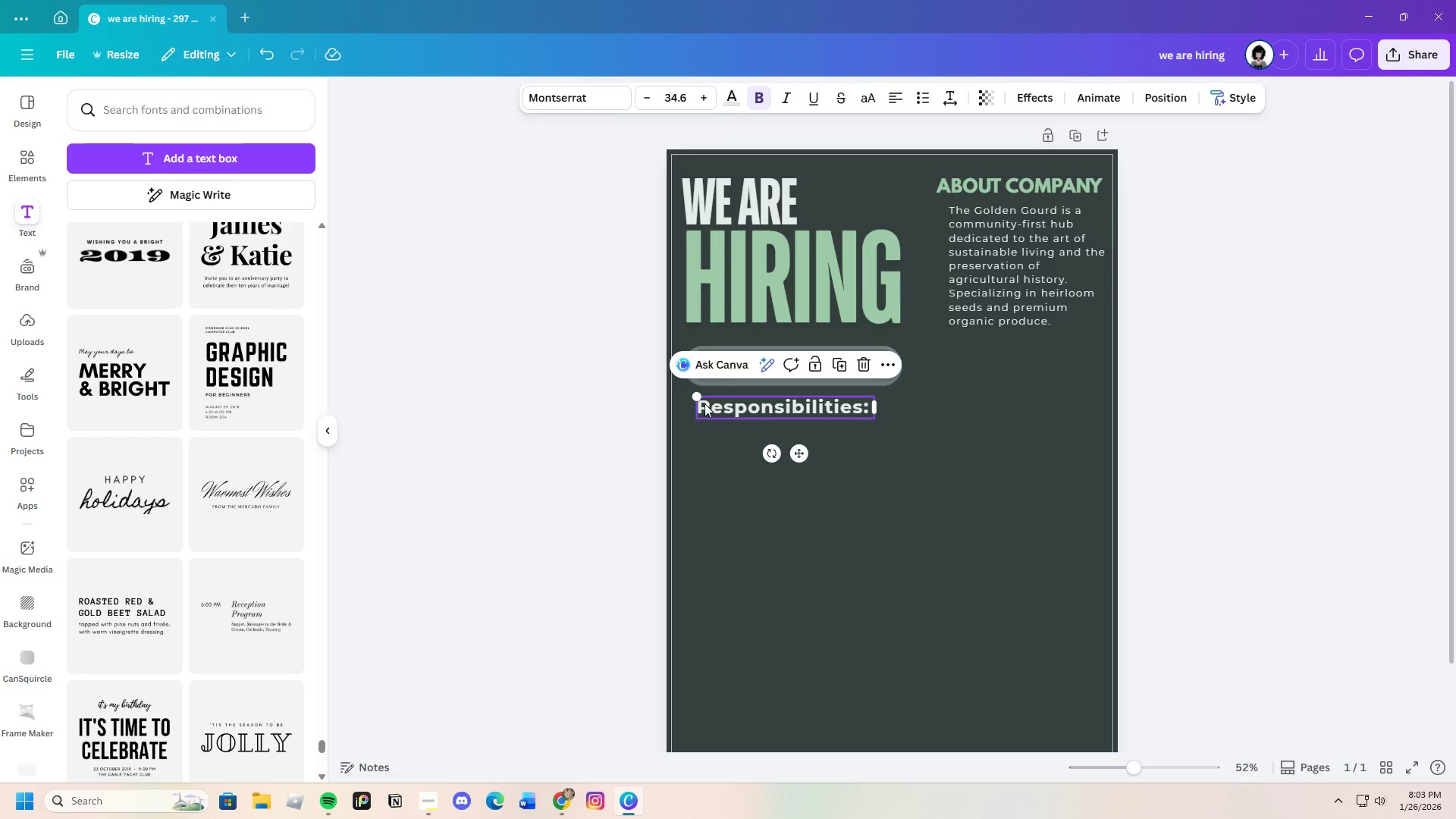 
left_click_drag(start_coordinate=[698, 398], to_coordinate=[659, 391])
 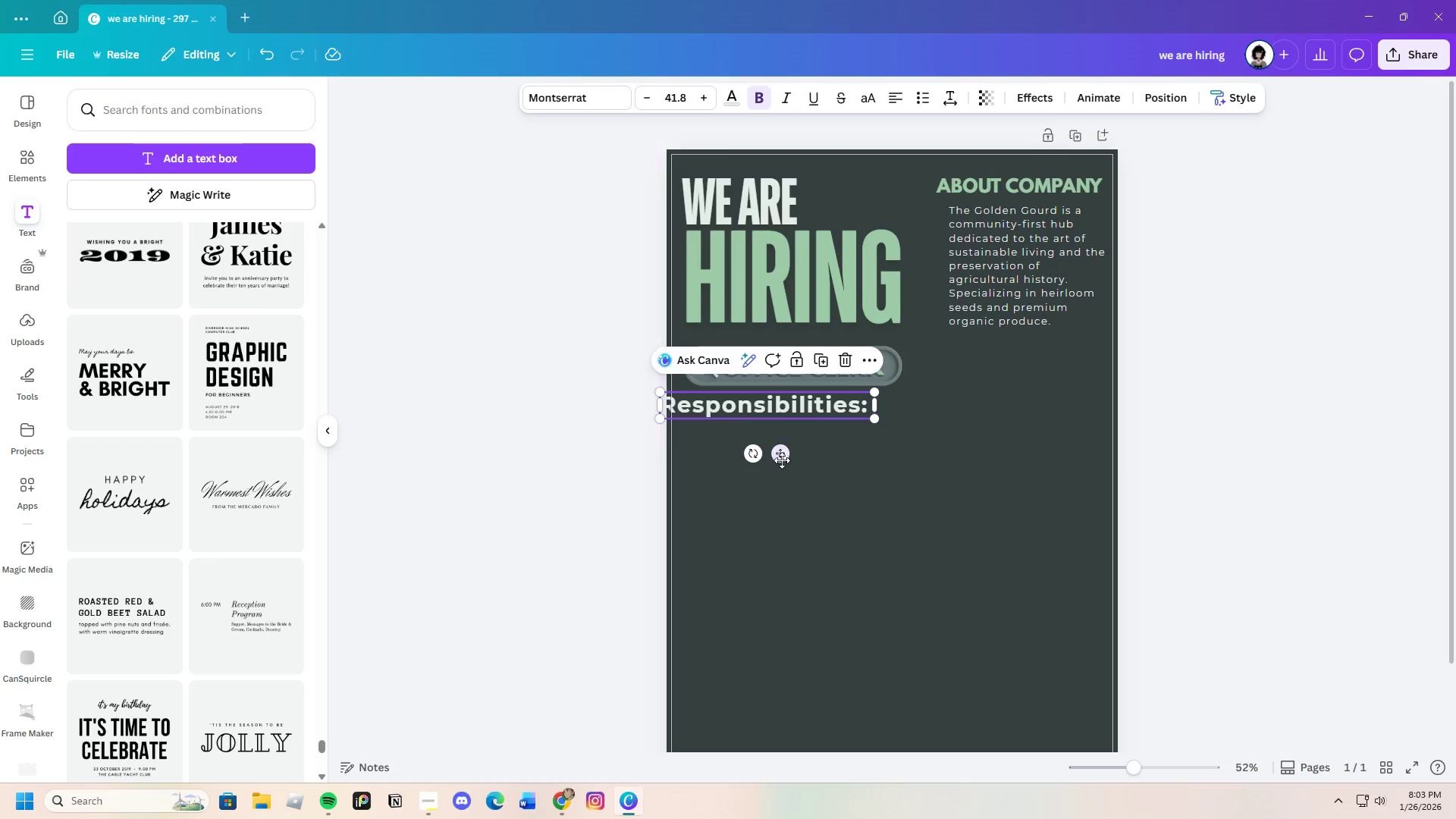 
left_click_drag(start_coordinate=[782, 458], to_coordinate=[812, 466])
 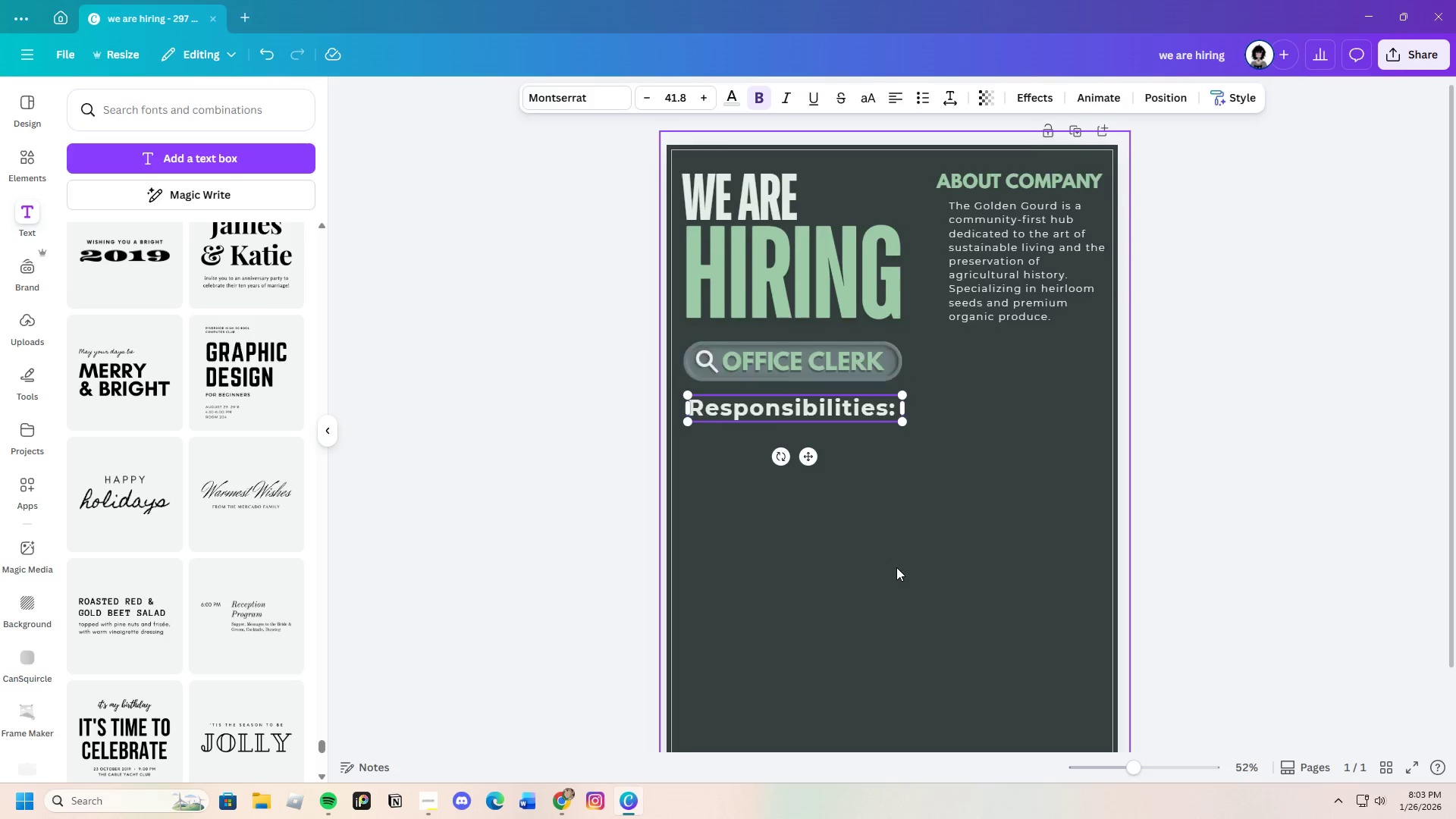 
left_click([888, 550])
 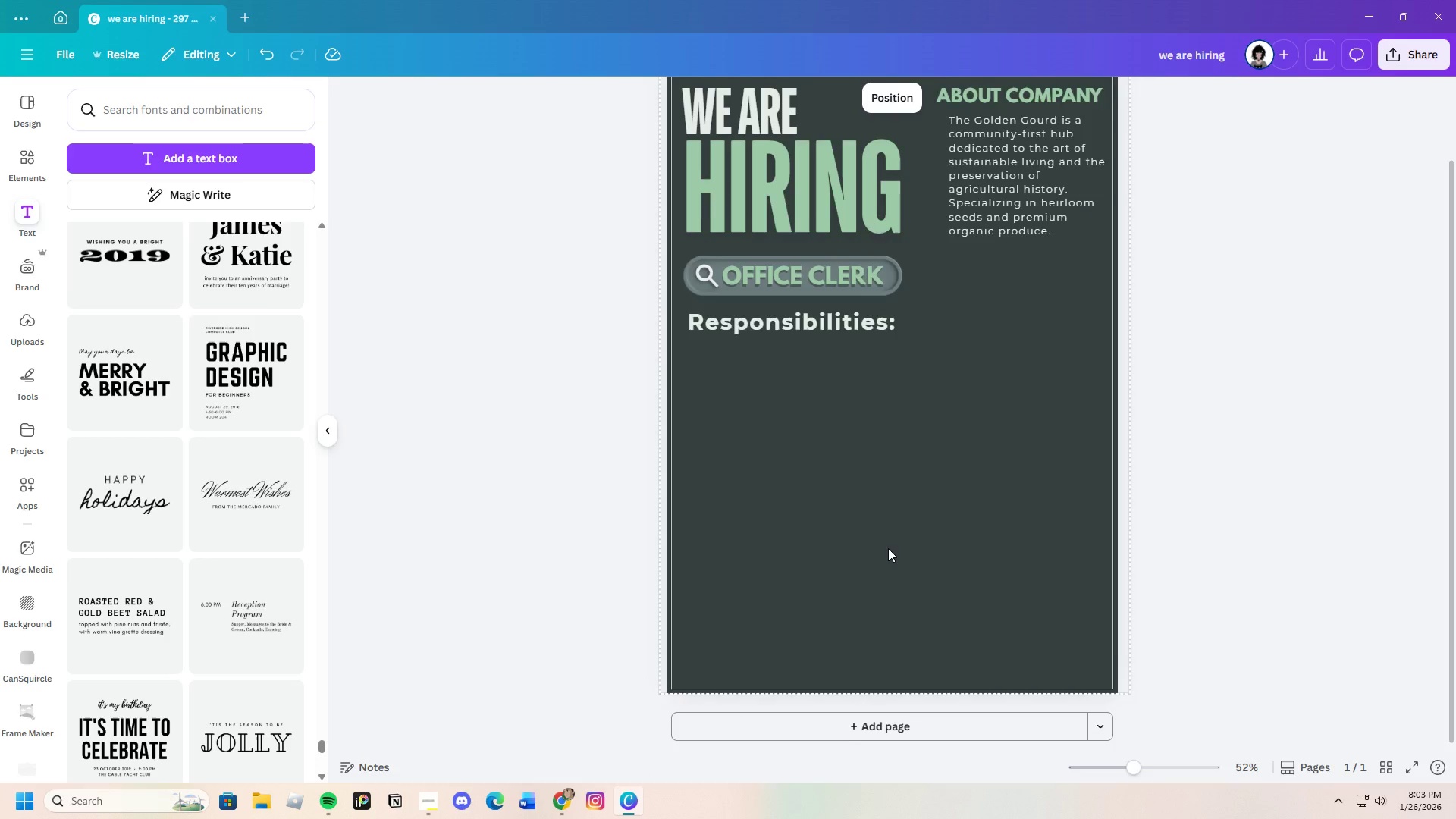 
scroll: coordinate [896, 567], scroll_direction: down, amount: 3.0
 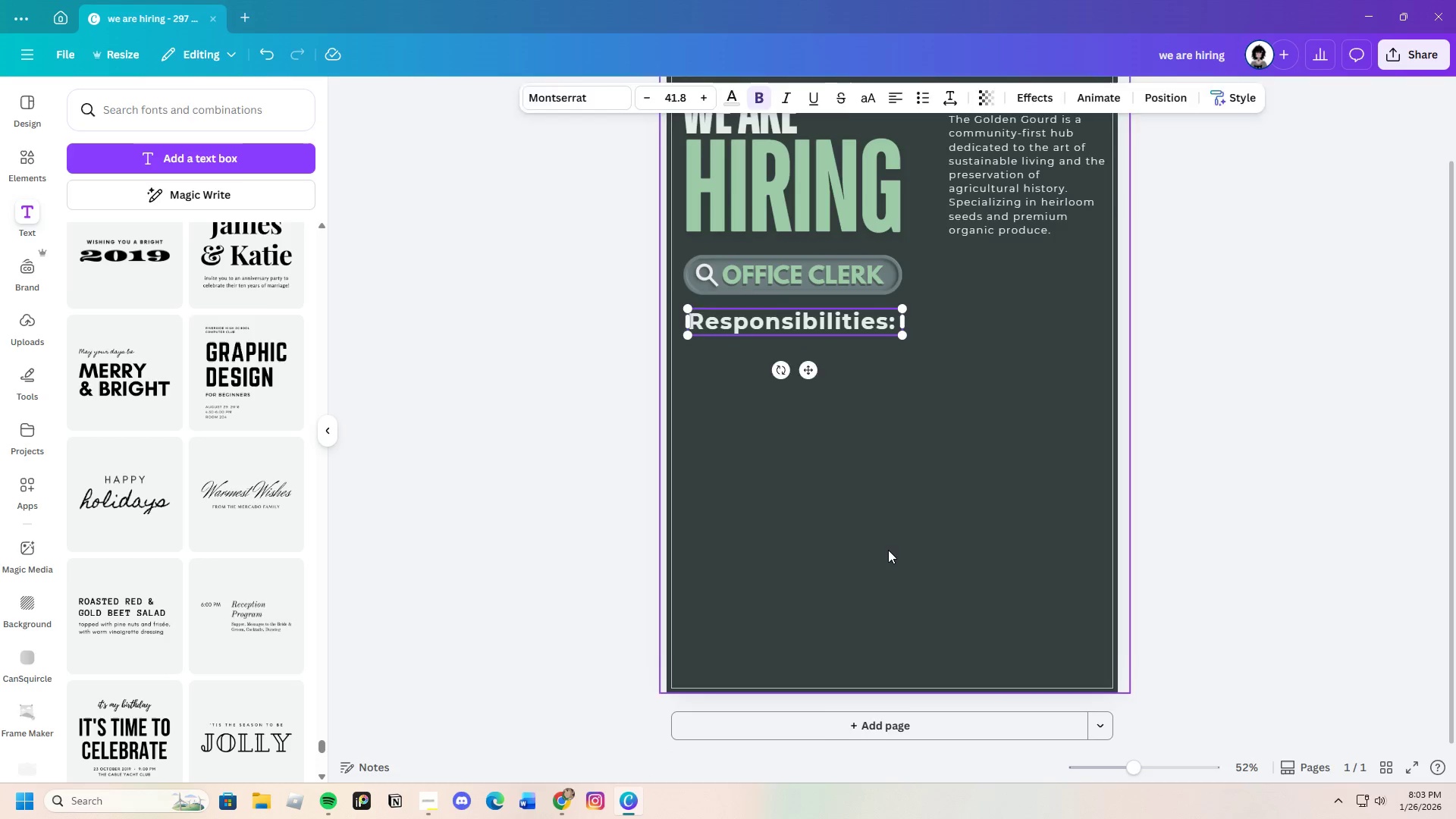 
scroll: coordinate [888, 548], scroll_direction: up, amount: 2.0
 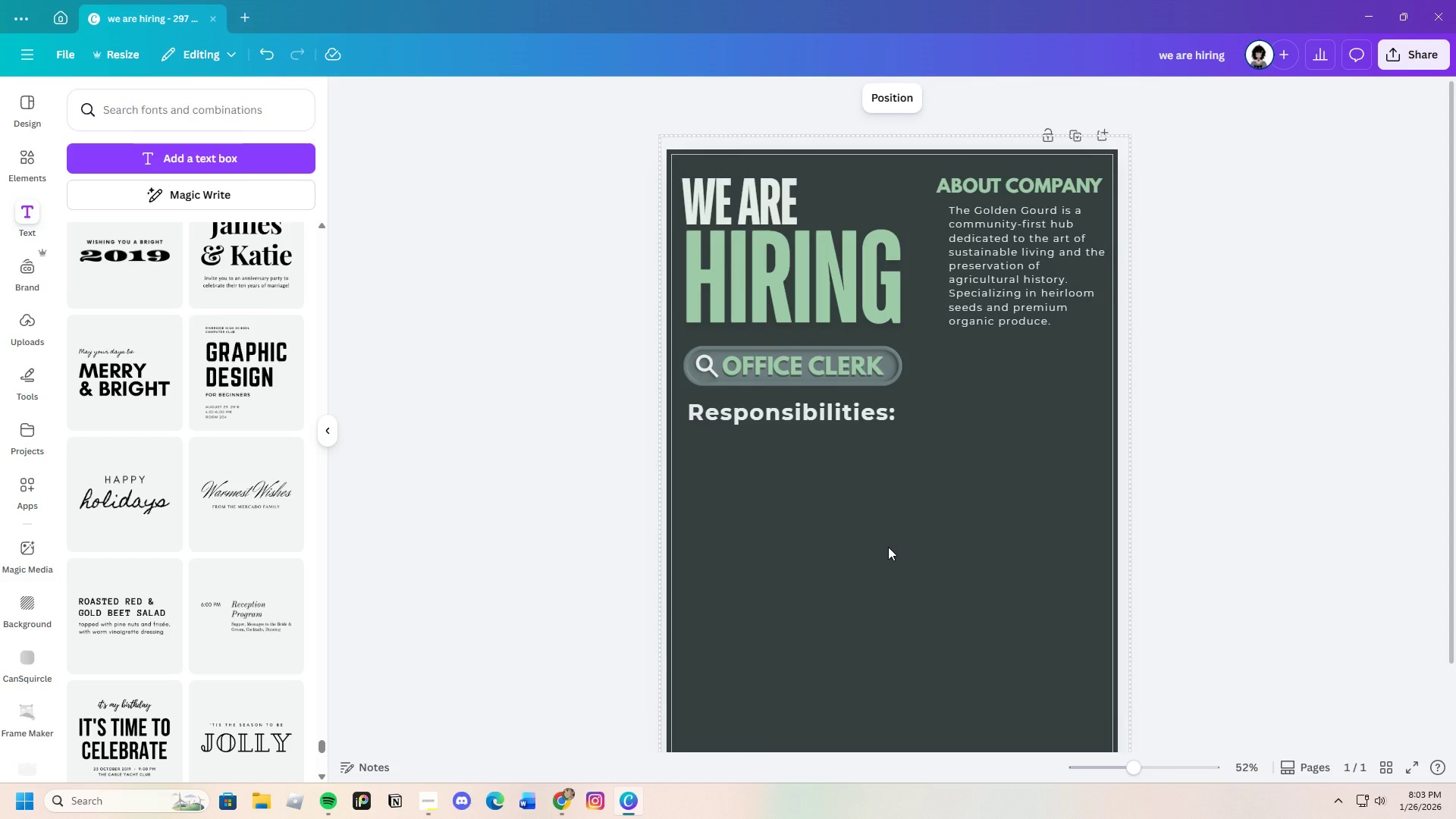 
left_click([824, 416])
 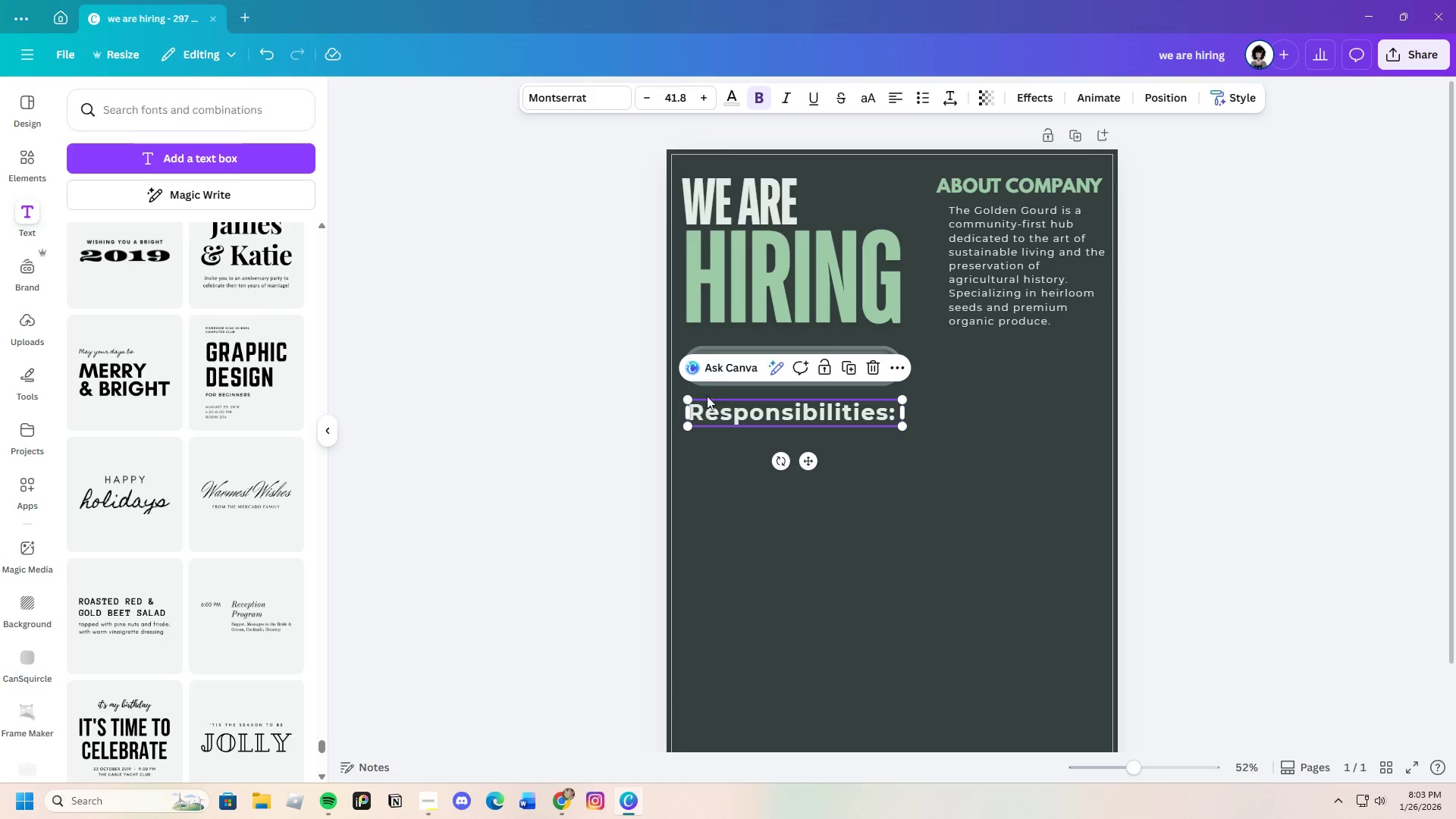 
left_click([891, 454])
 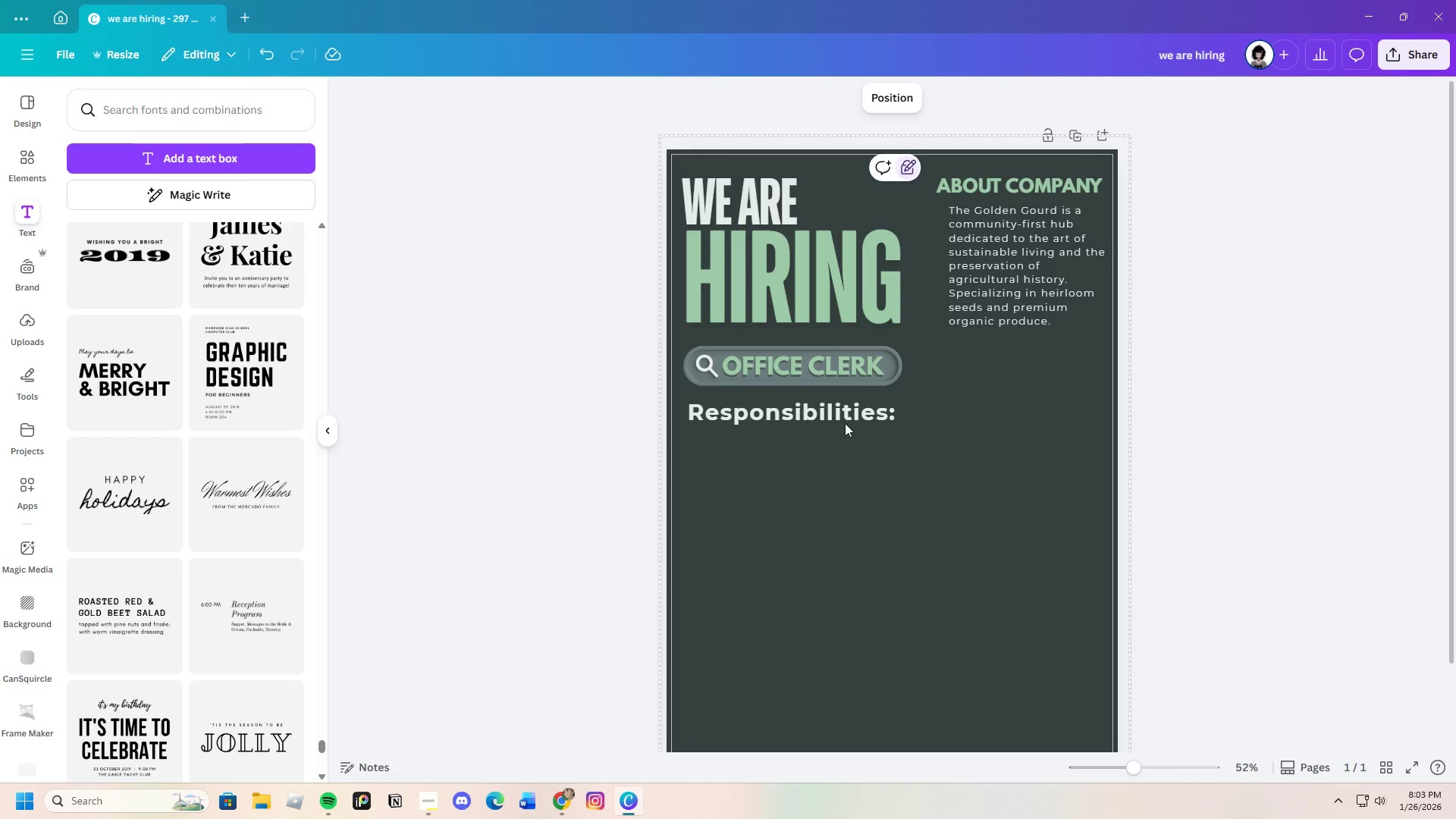 
left_click([835, 416])
 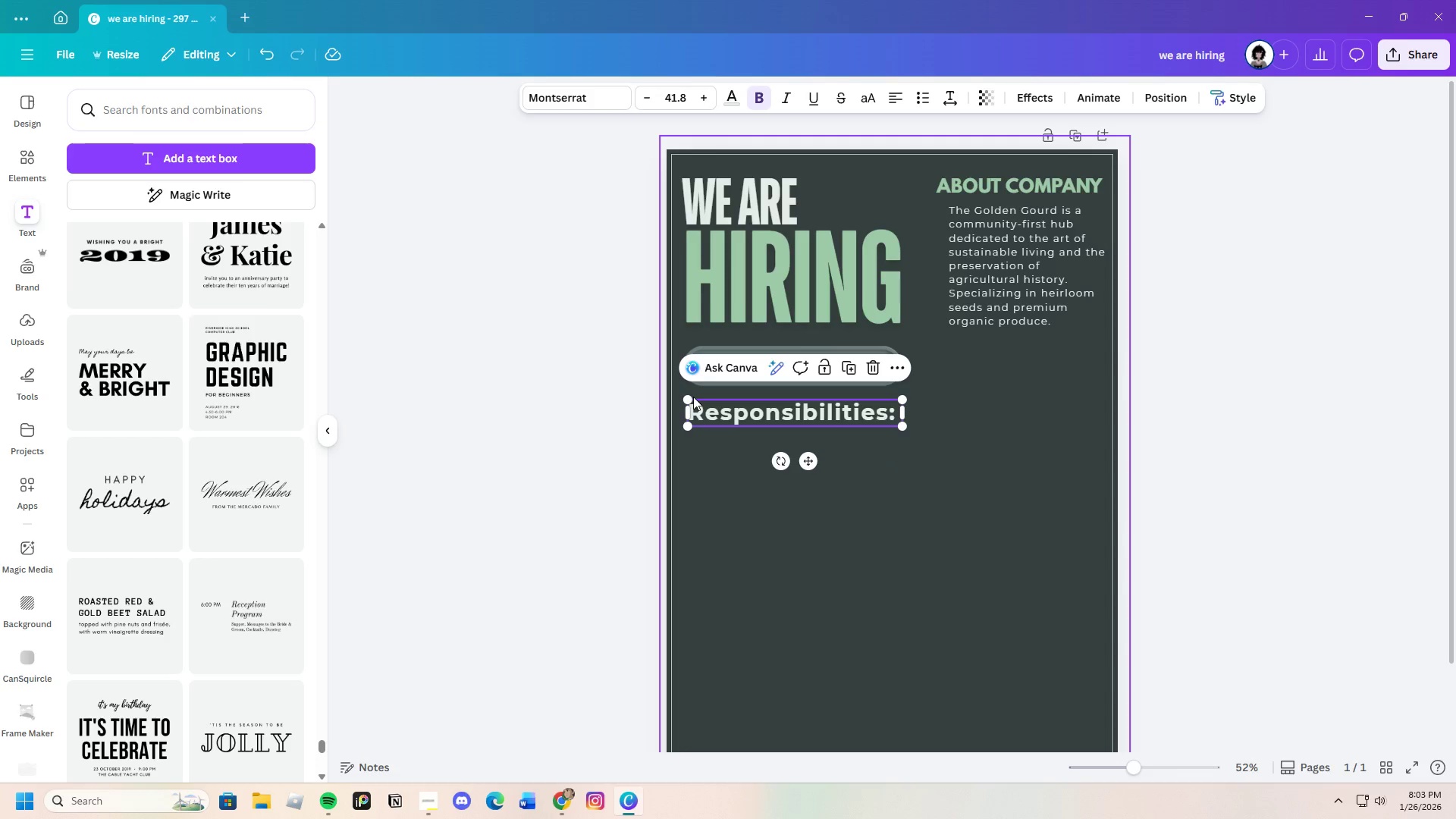 
left_click_drag(start_coordinate=[691, 400], to_coordinate=[662, 389])
 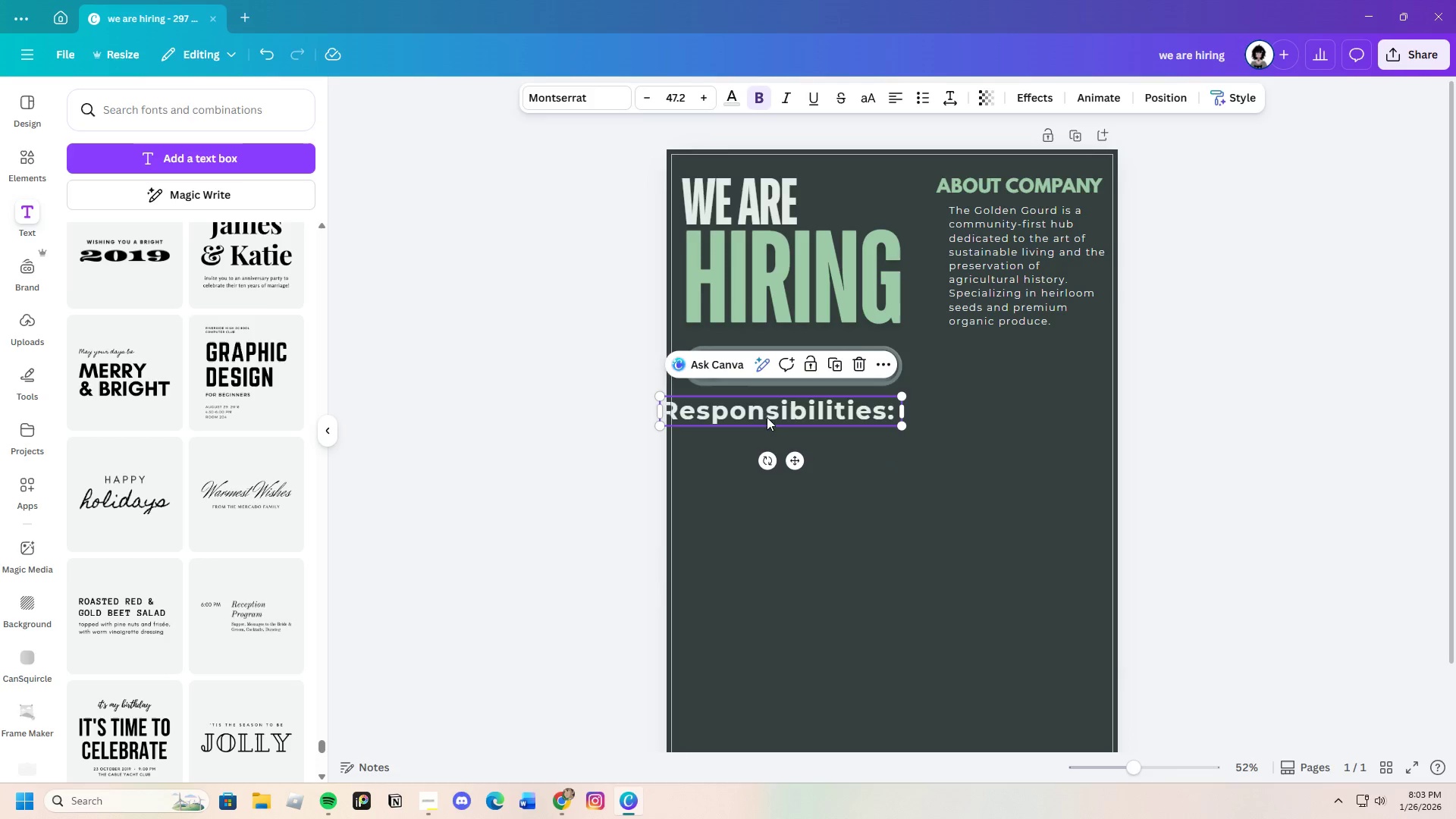 
left_click_drag(start_coordinate=[766, 416], to_coordinate=[789, 416])
 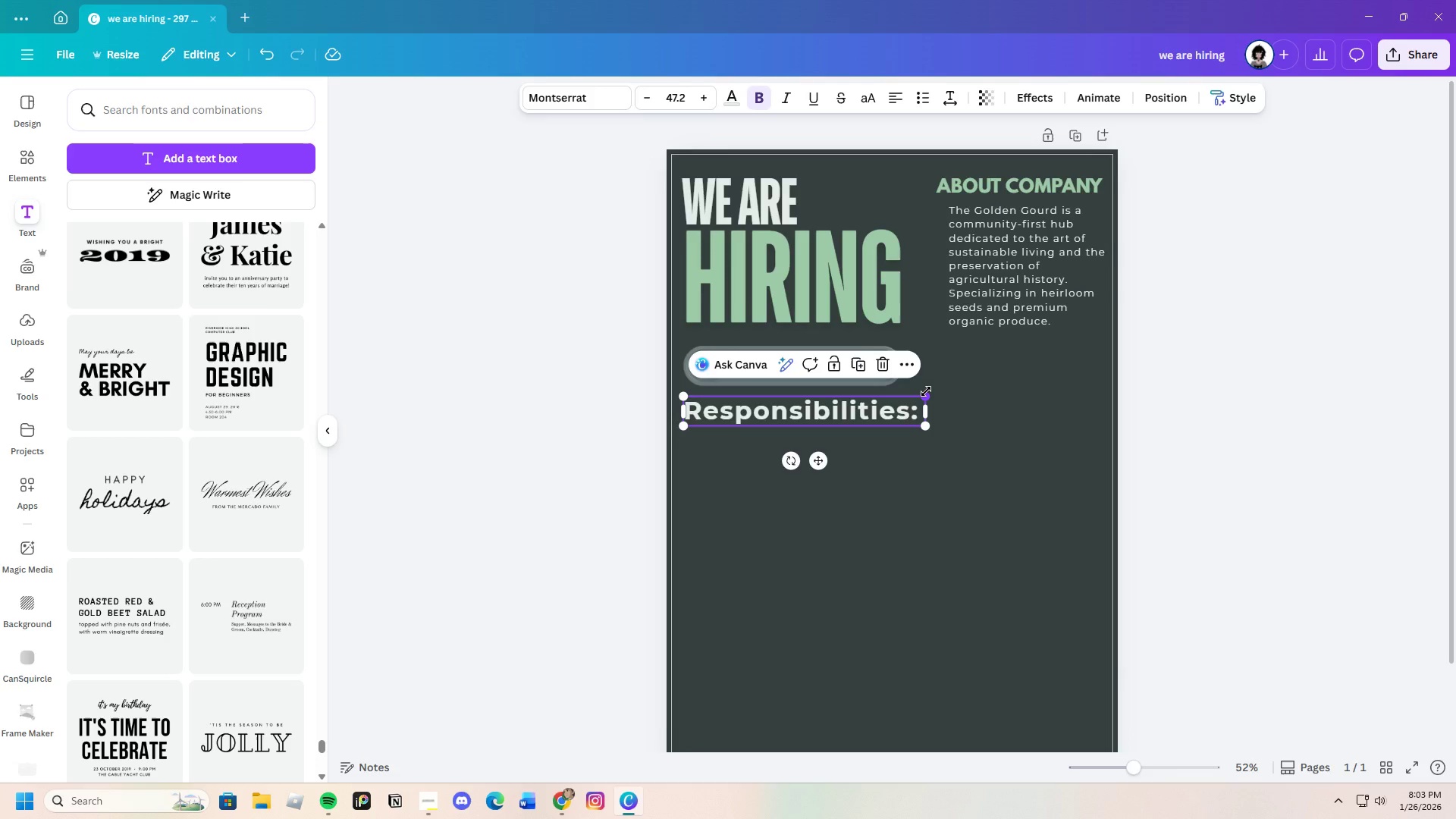 
left_click_drag(start_coordinate=[926, 391], to_coordinate=[909, 394])
 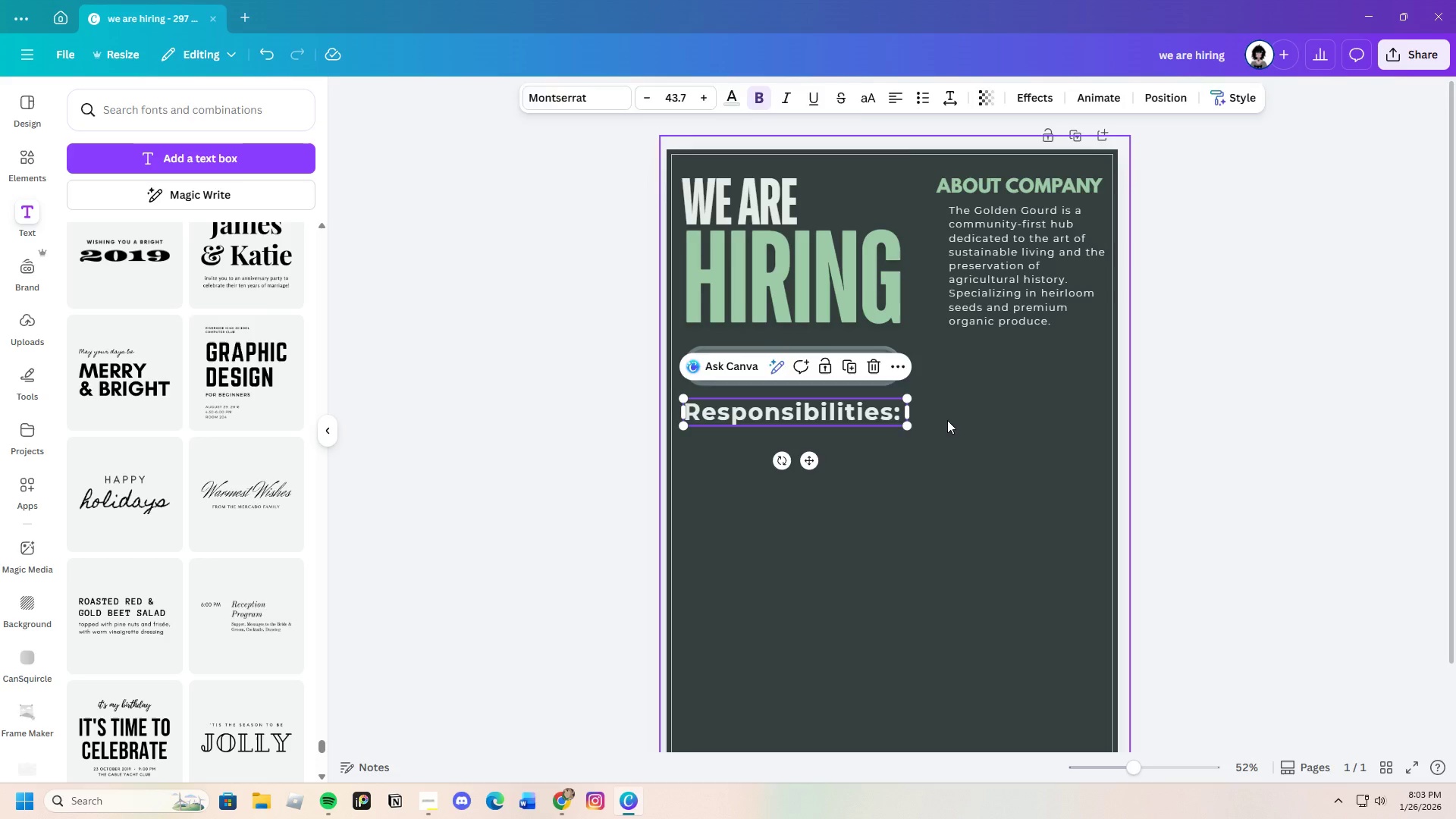 
left_click([947, 420])
 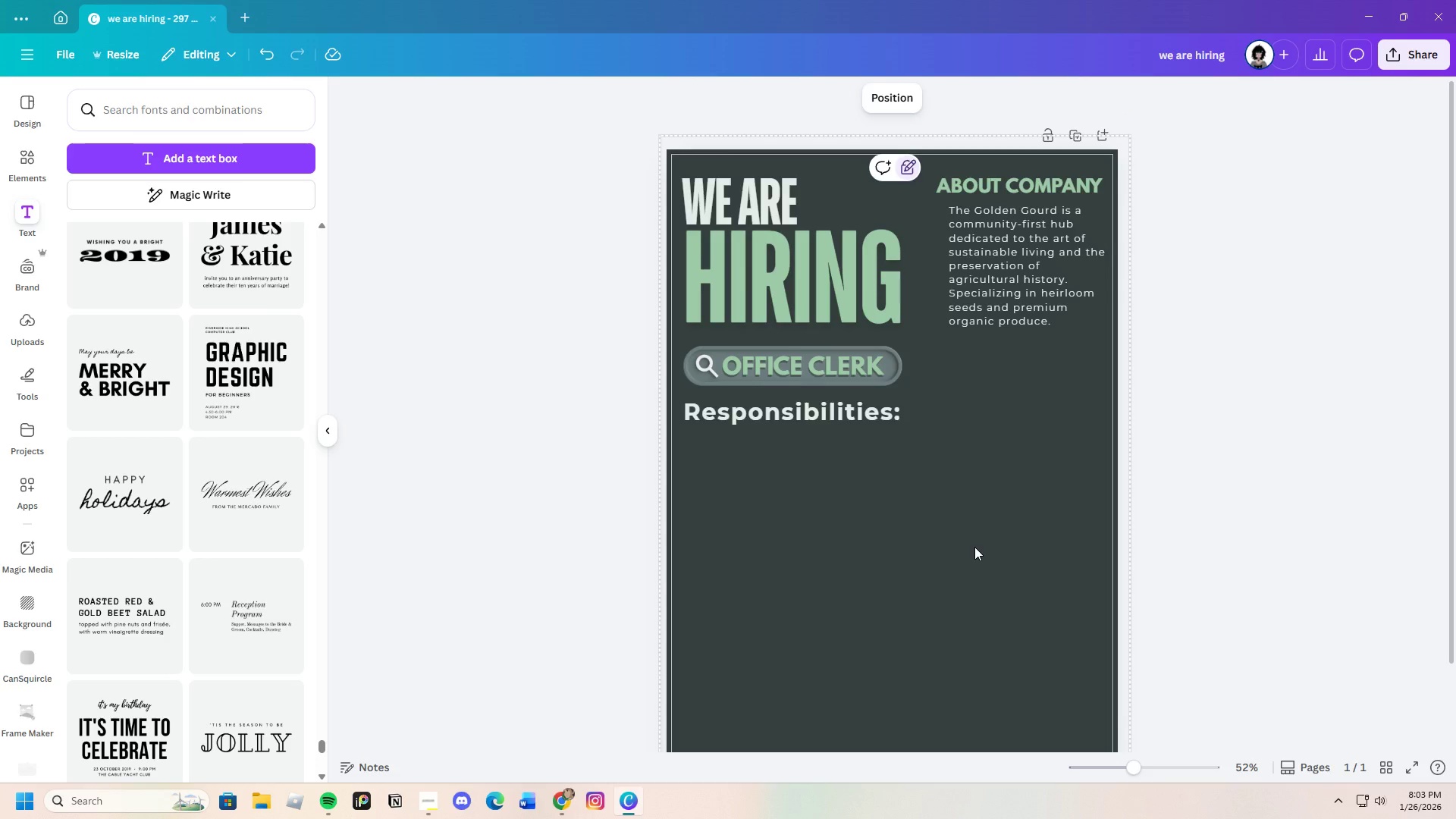 
scroll: coordinate [974, 547], scroll_direction: down, amount: 3.0
 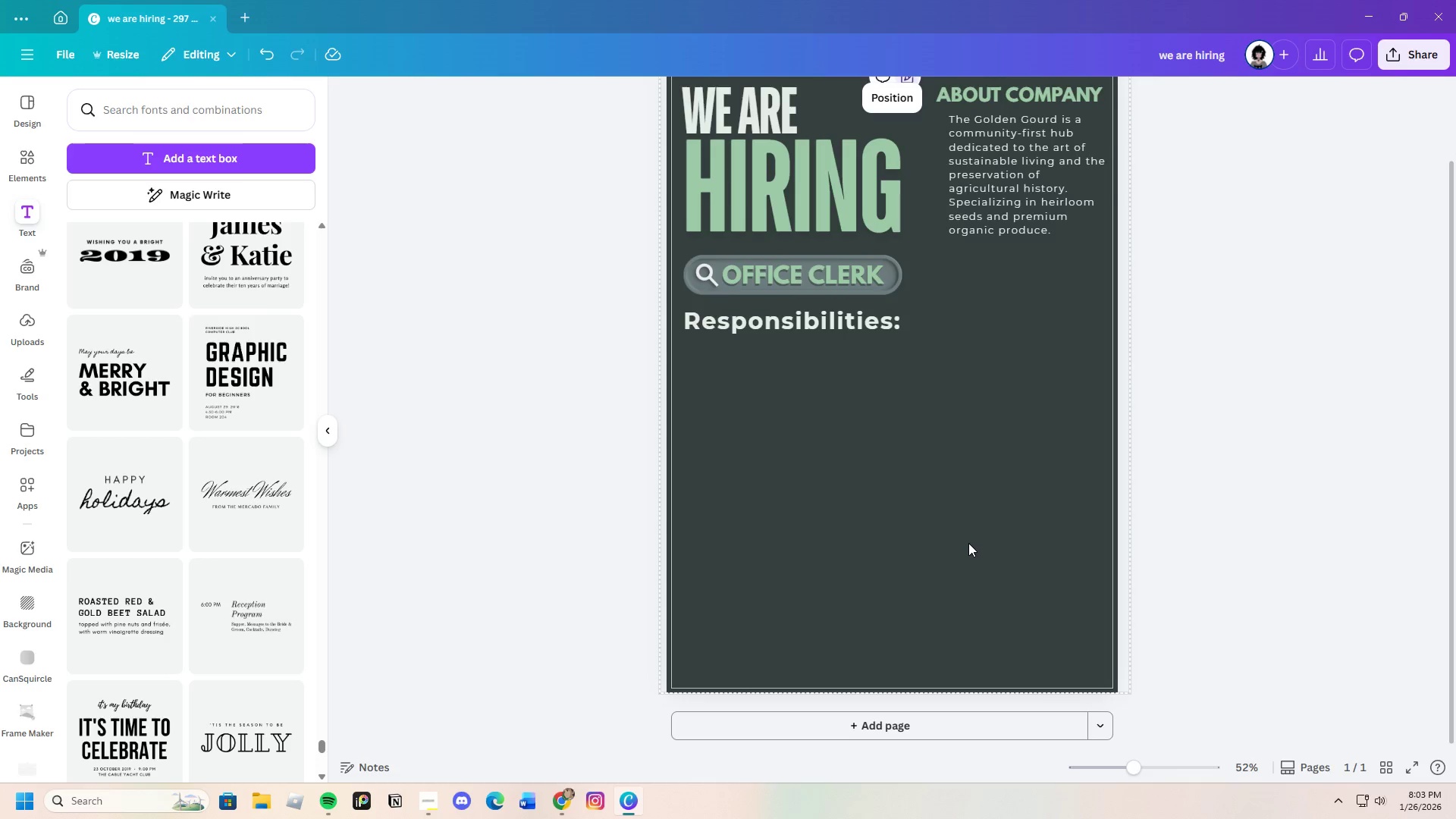 
scroll: coordinate [968, 543], scroll_direction: up, amount: 2.0
 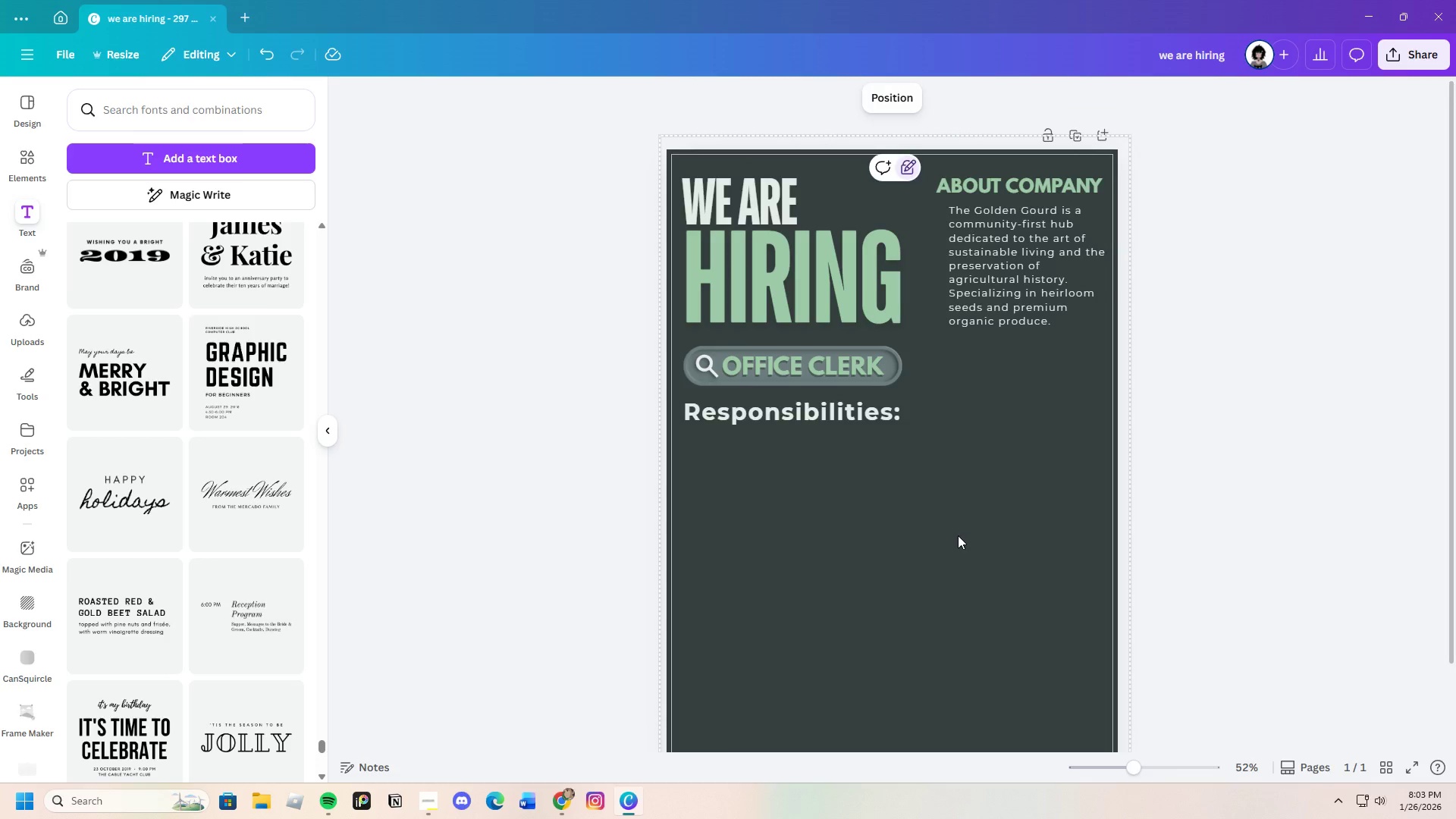 
scroll: coordinate [954, 535], scroll_direction: down, amount: 3.0
 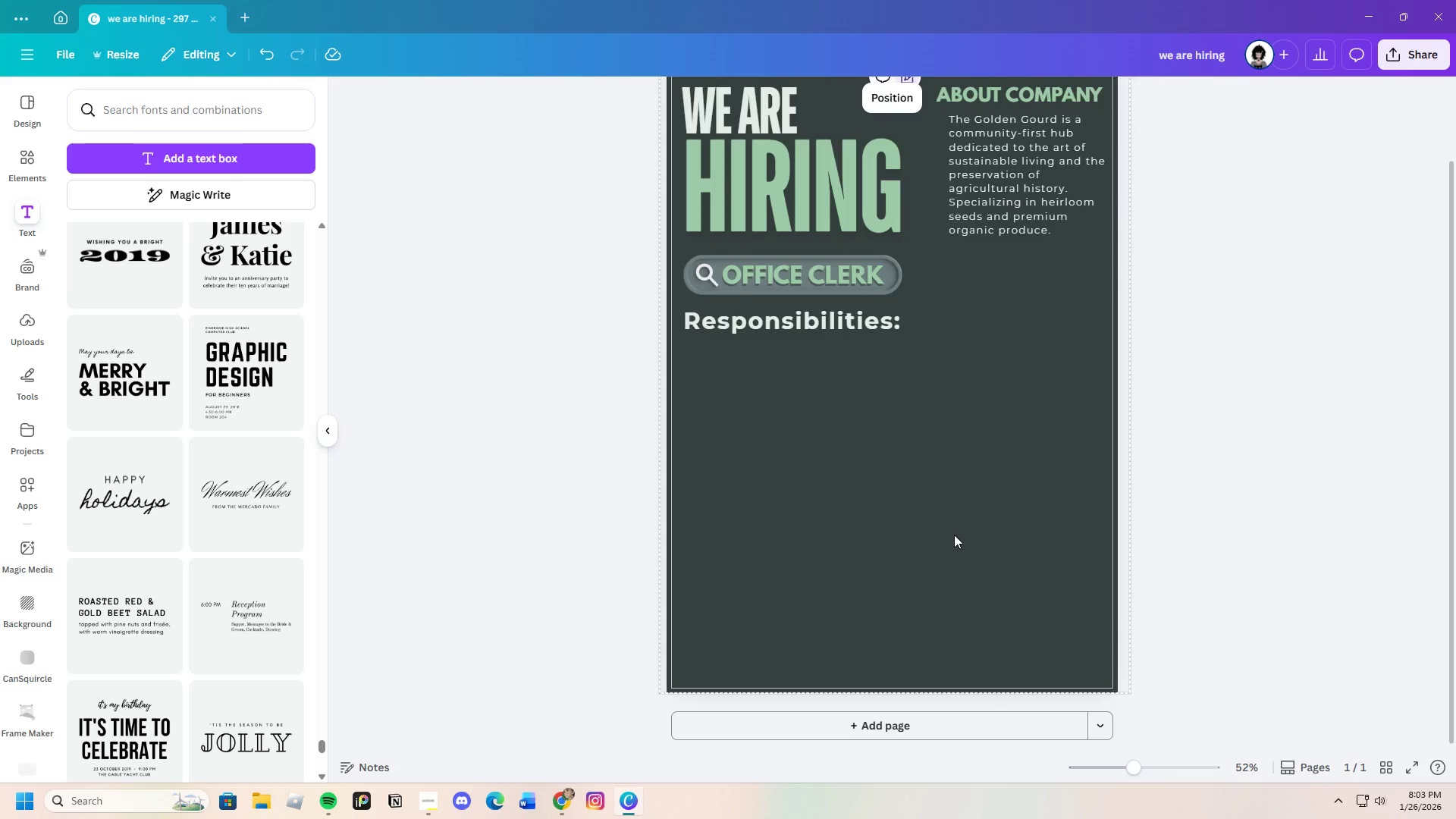 
scroll: coordinate [953, 535], scroll_direction: up, amount: 3.0
 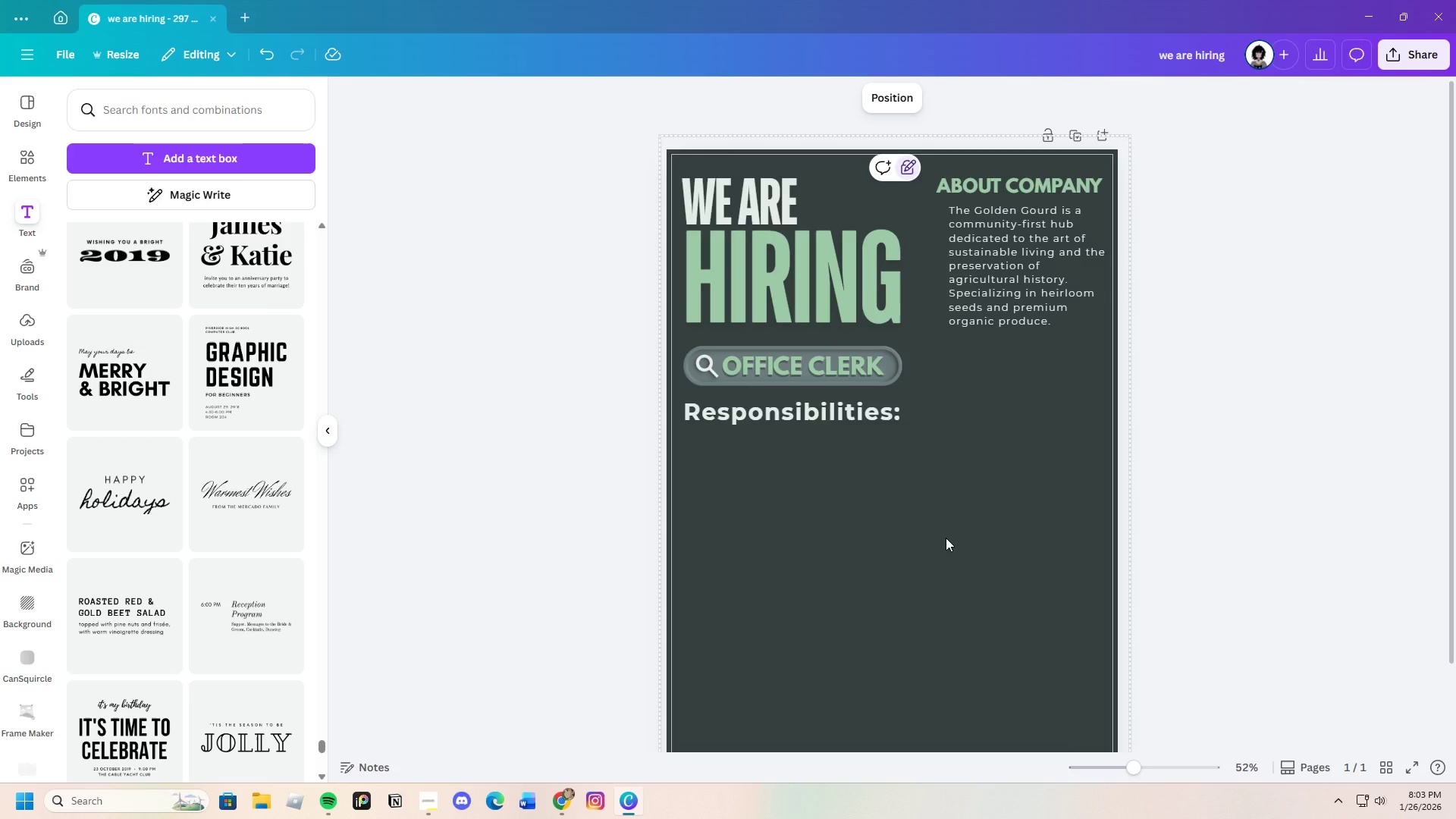 
wait(5.6)
 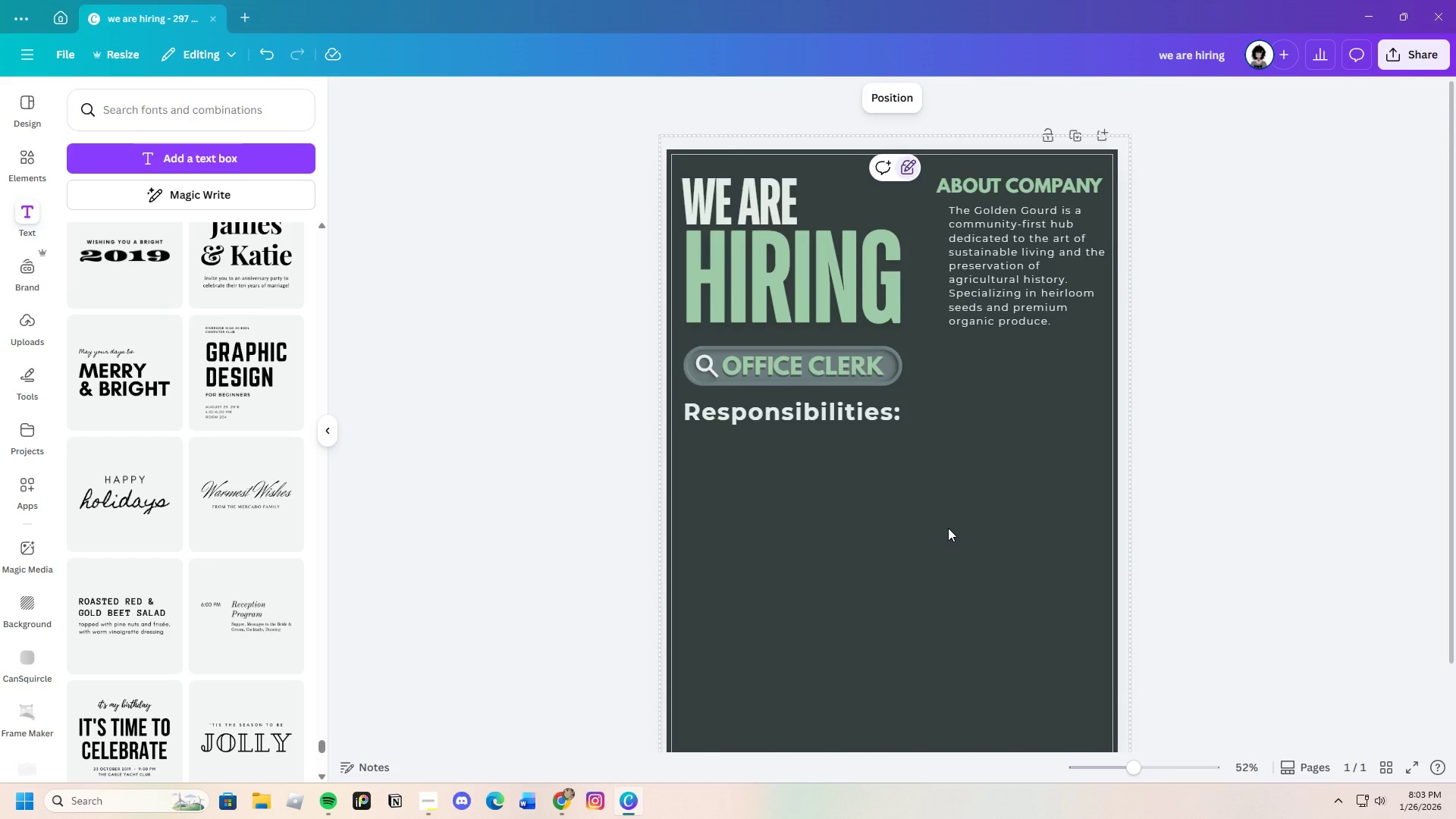 
scroll: coordinate [939, 538], scroll_direction: down, amount: 3.0
 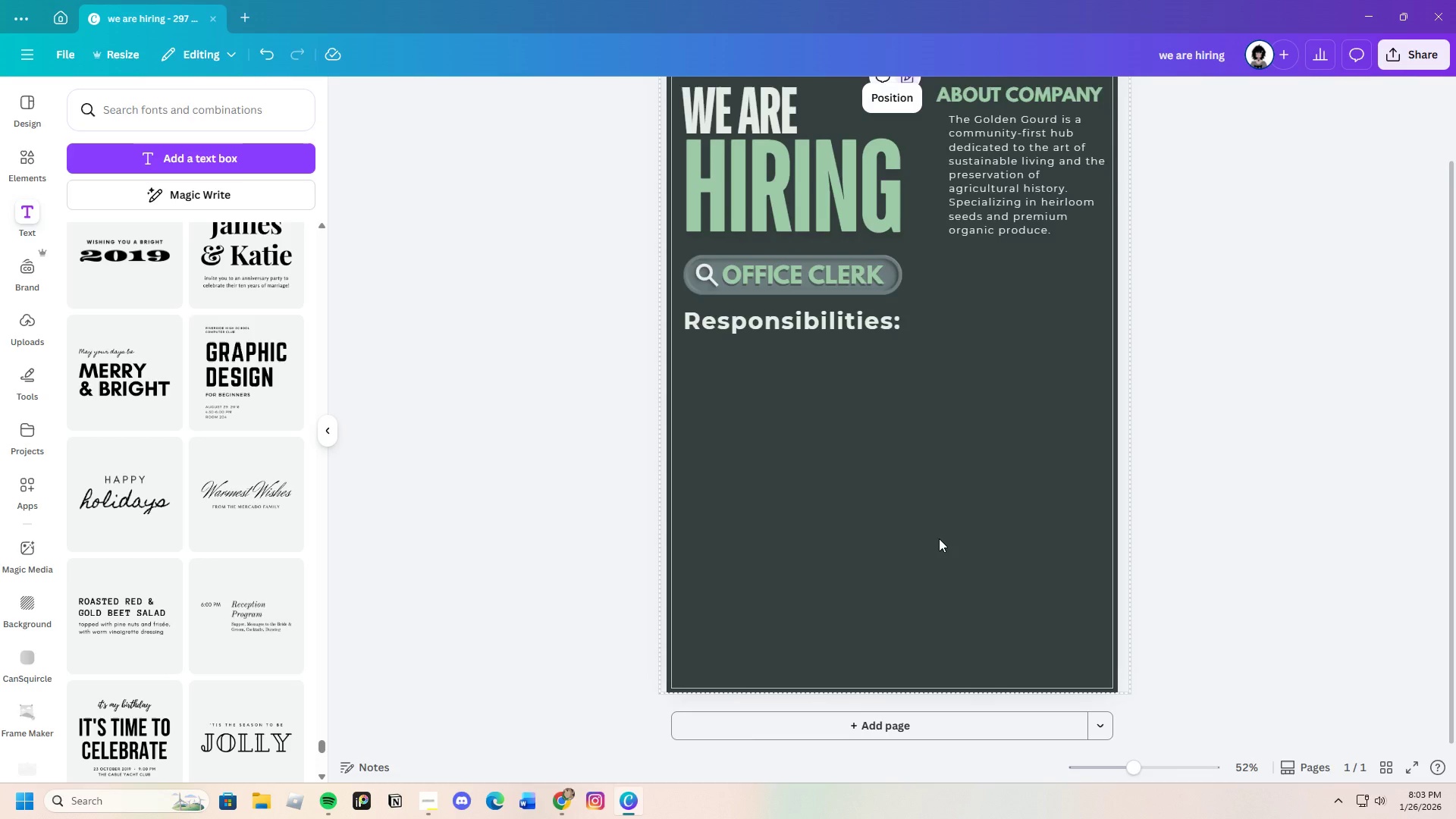 
scroll: coordinate [939, 538], scroll_direction: up, amount: 2.0
 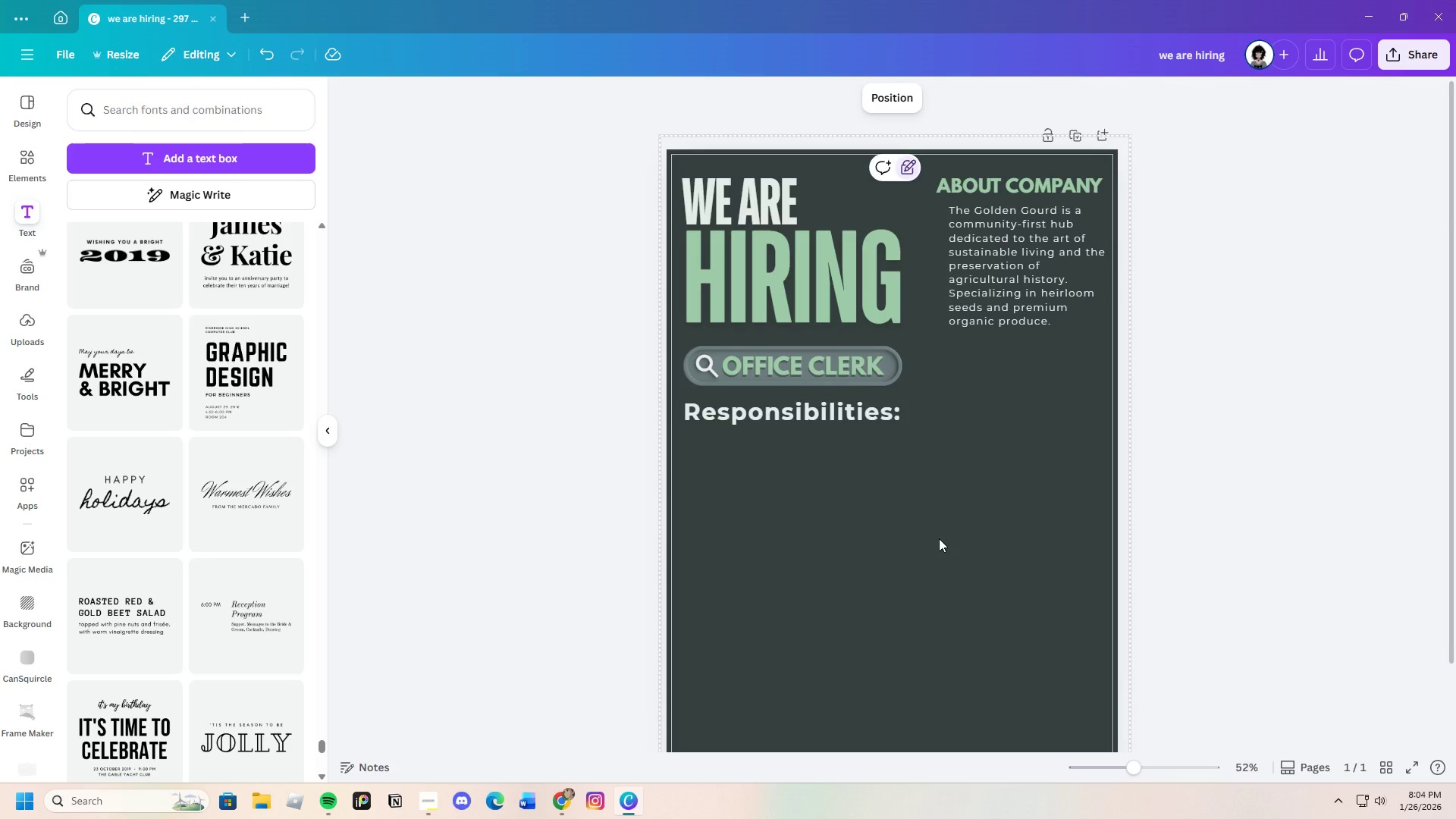 
scroll: coordinate [939, 538], scroll_direction: none, amount: 0.0
 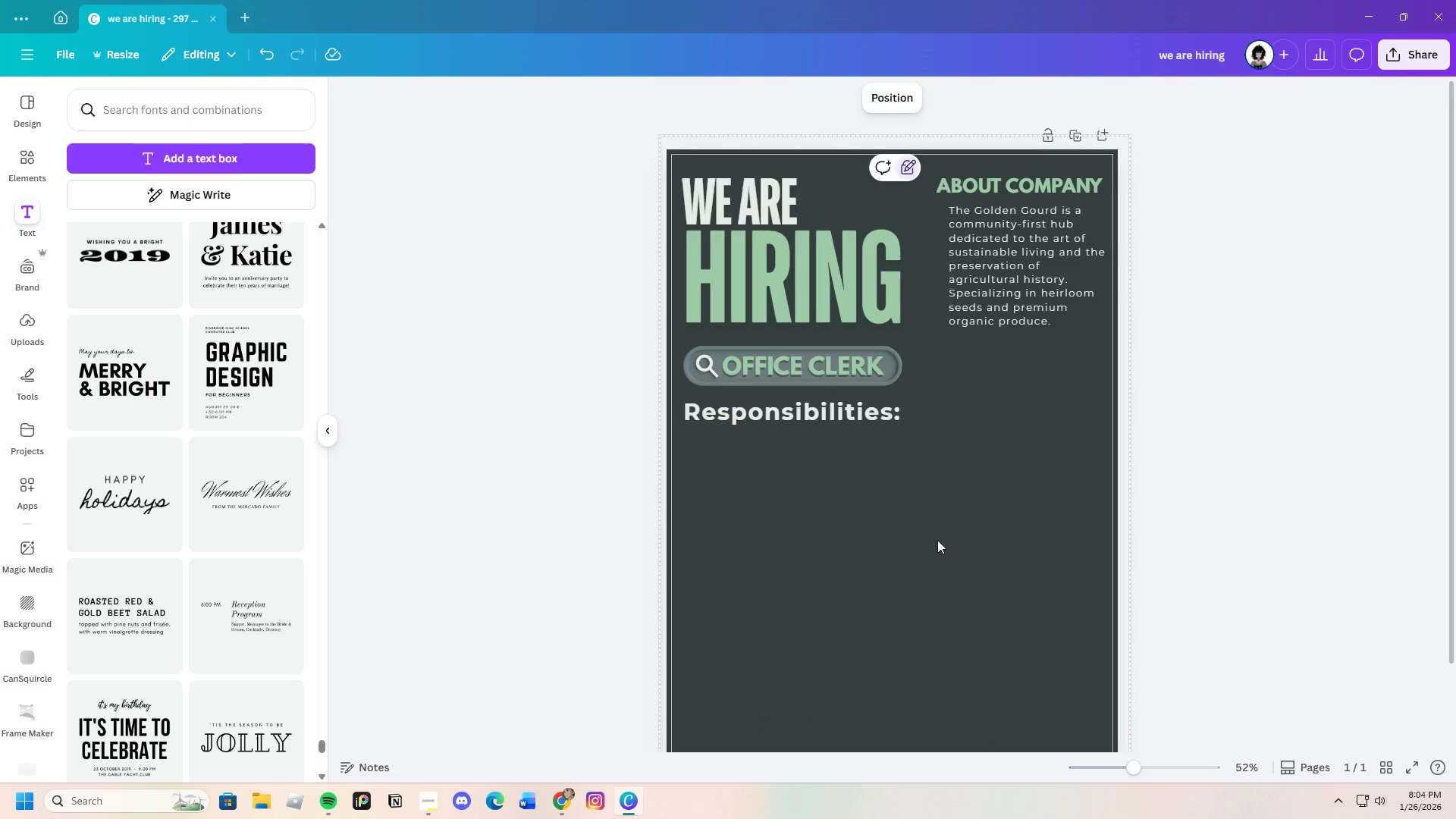 
scroll: coordinate [937, 540], scroll_direction: down, amount: 3.0
 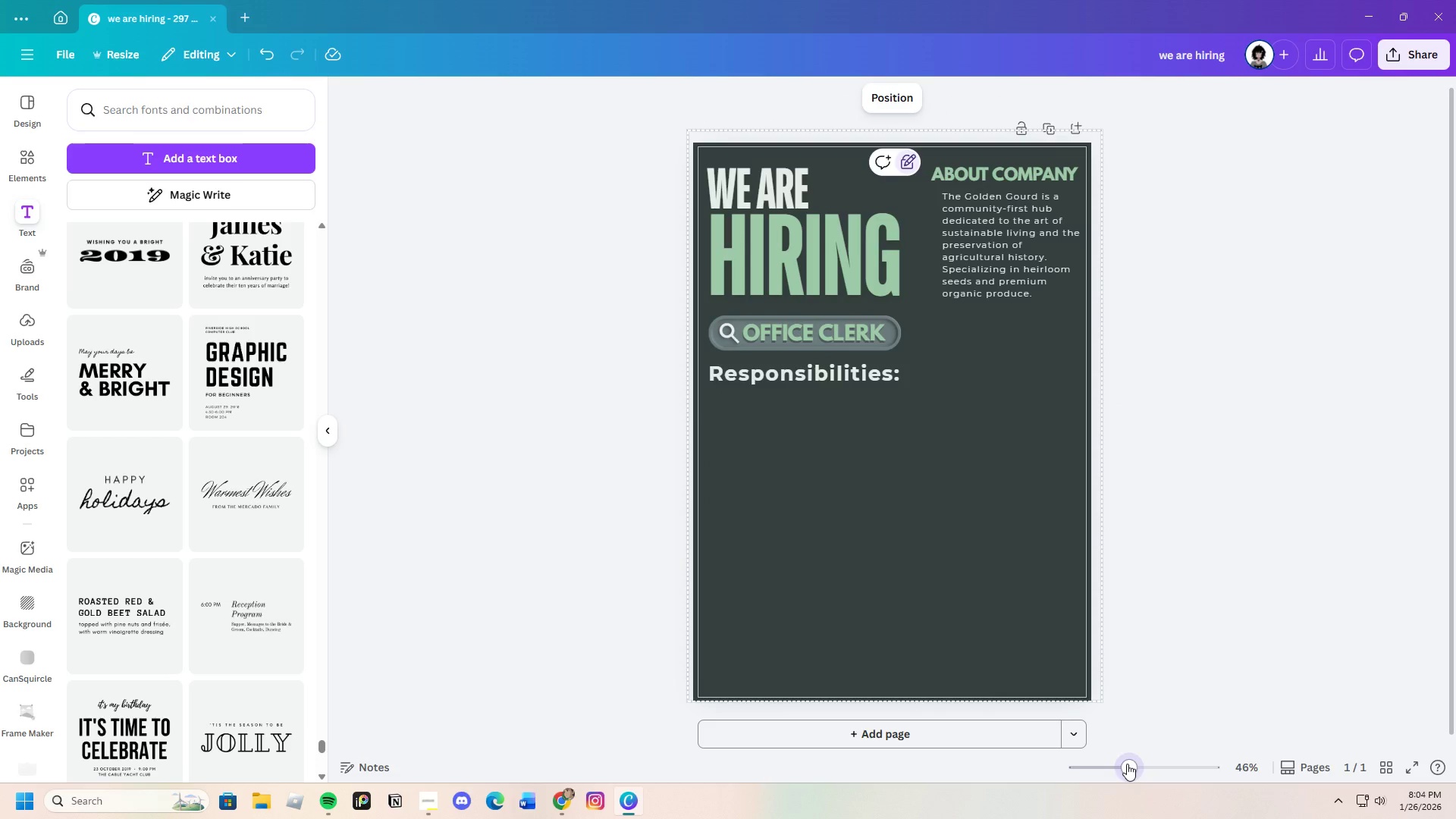 
left_click([869, 410])
 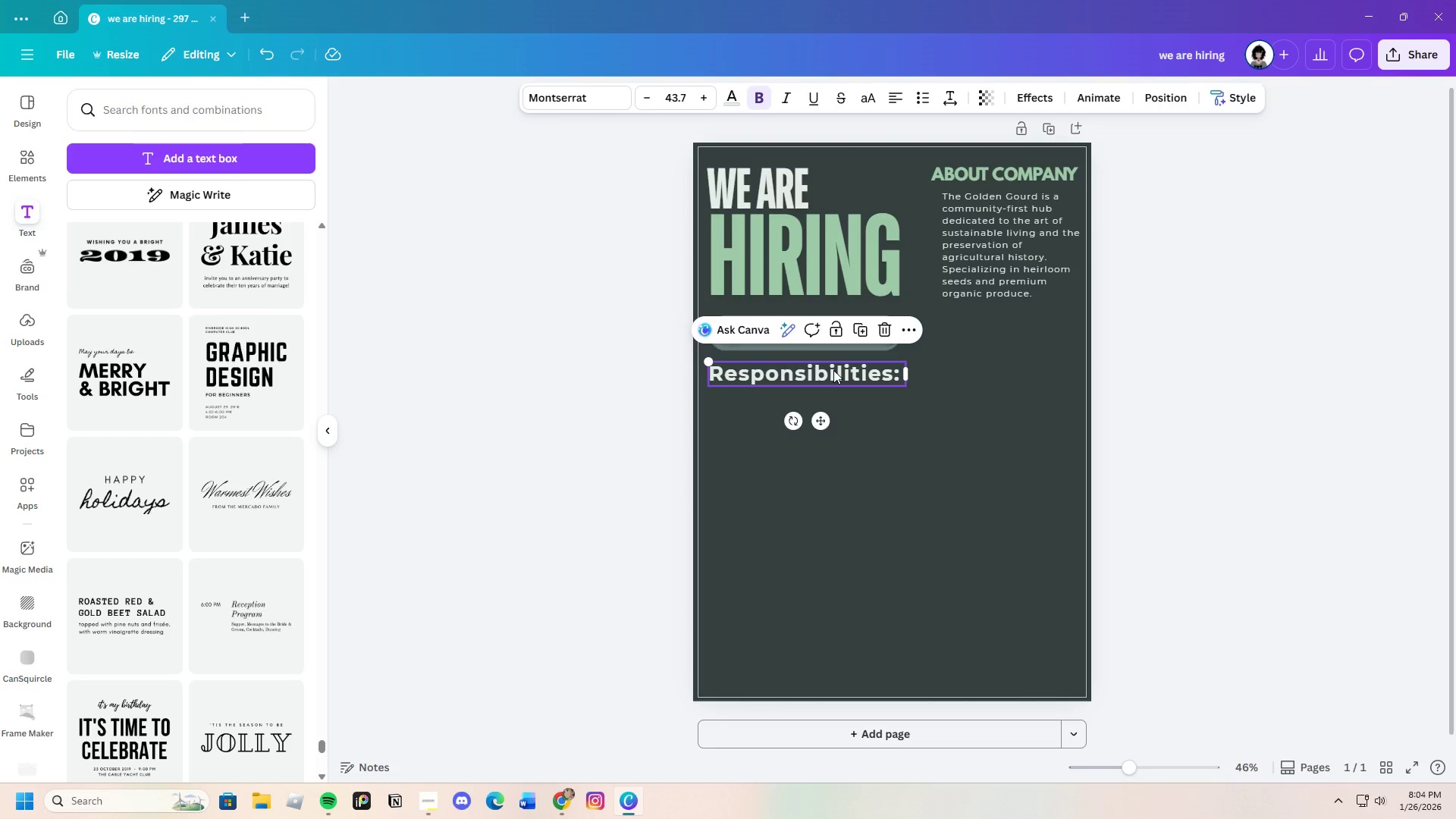 
left_click([833, 370])
 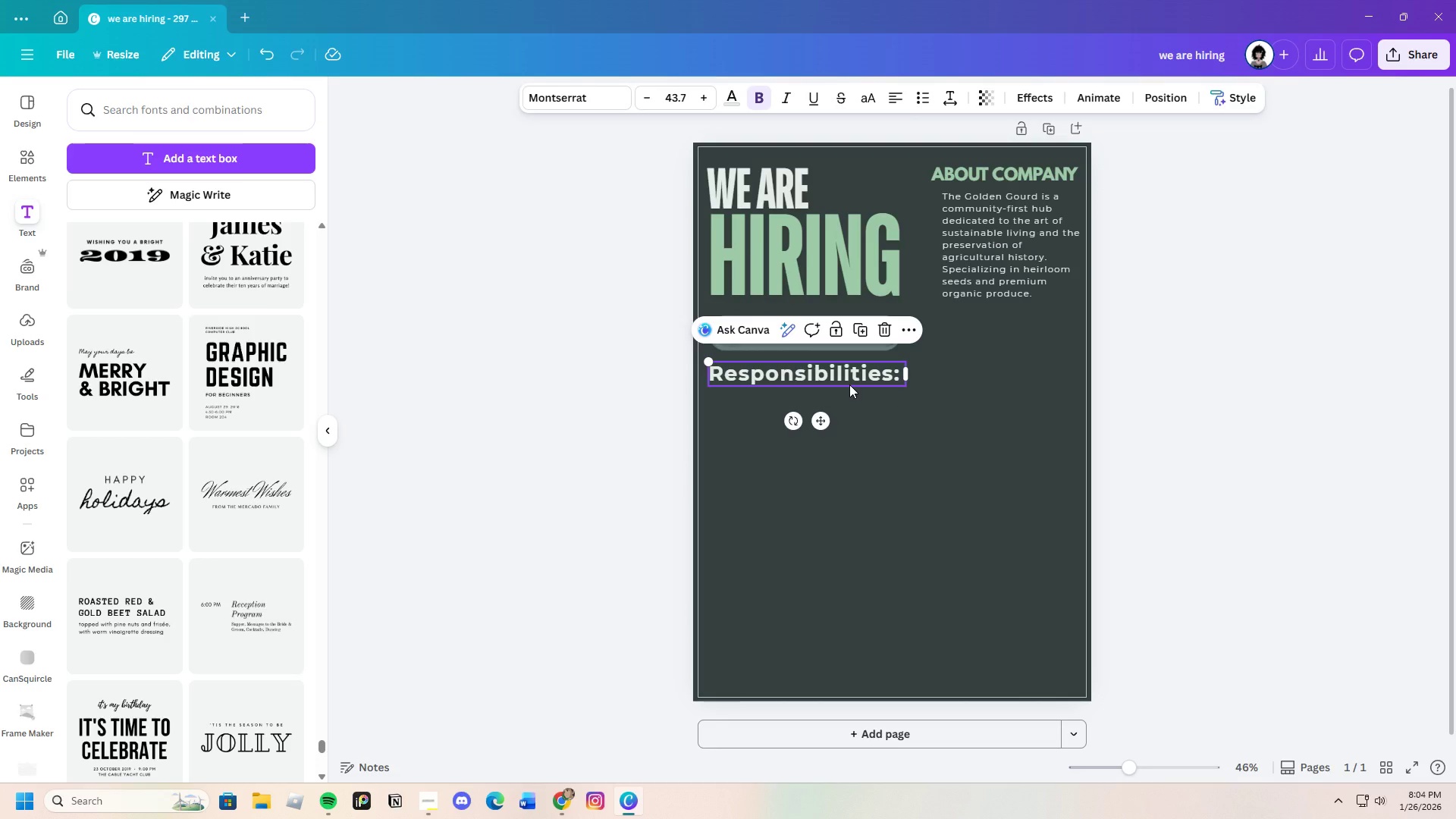 
wait(9.36)
 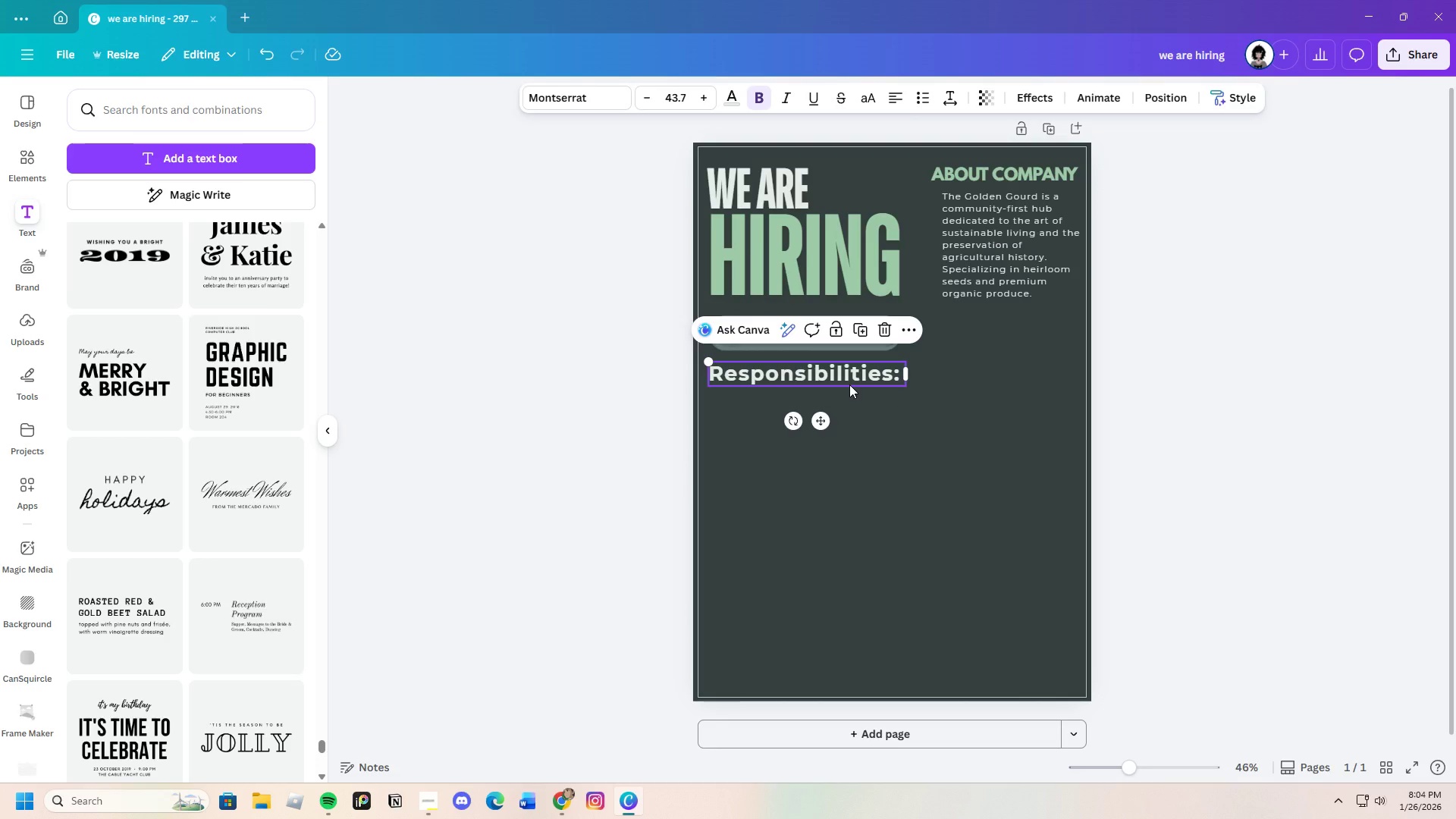 
left_click([981, 379])
 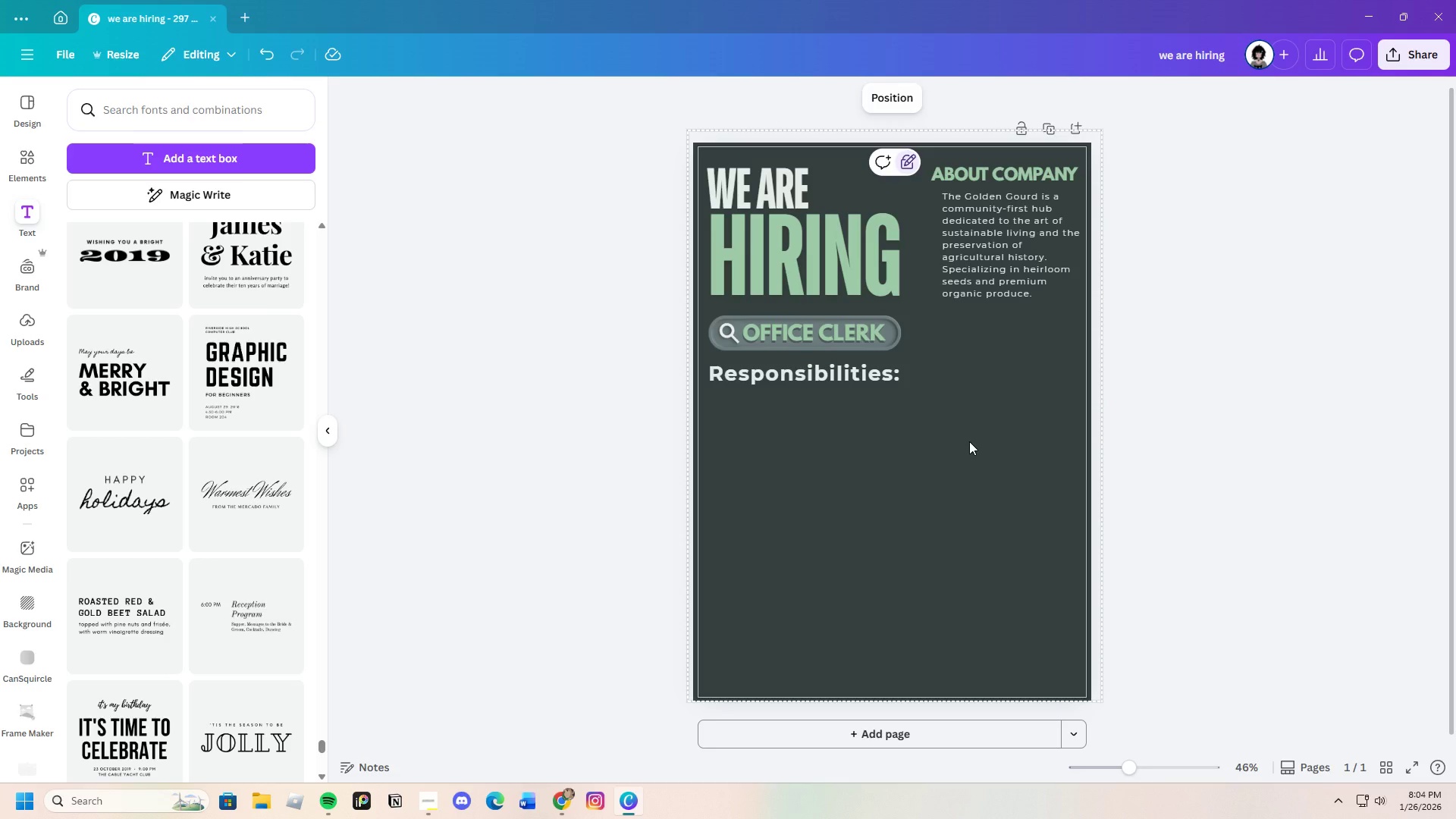 
wait(8.31)
 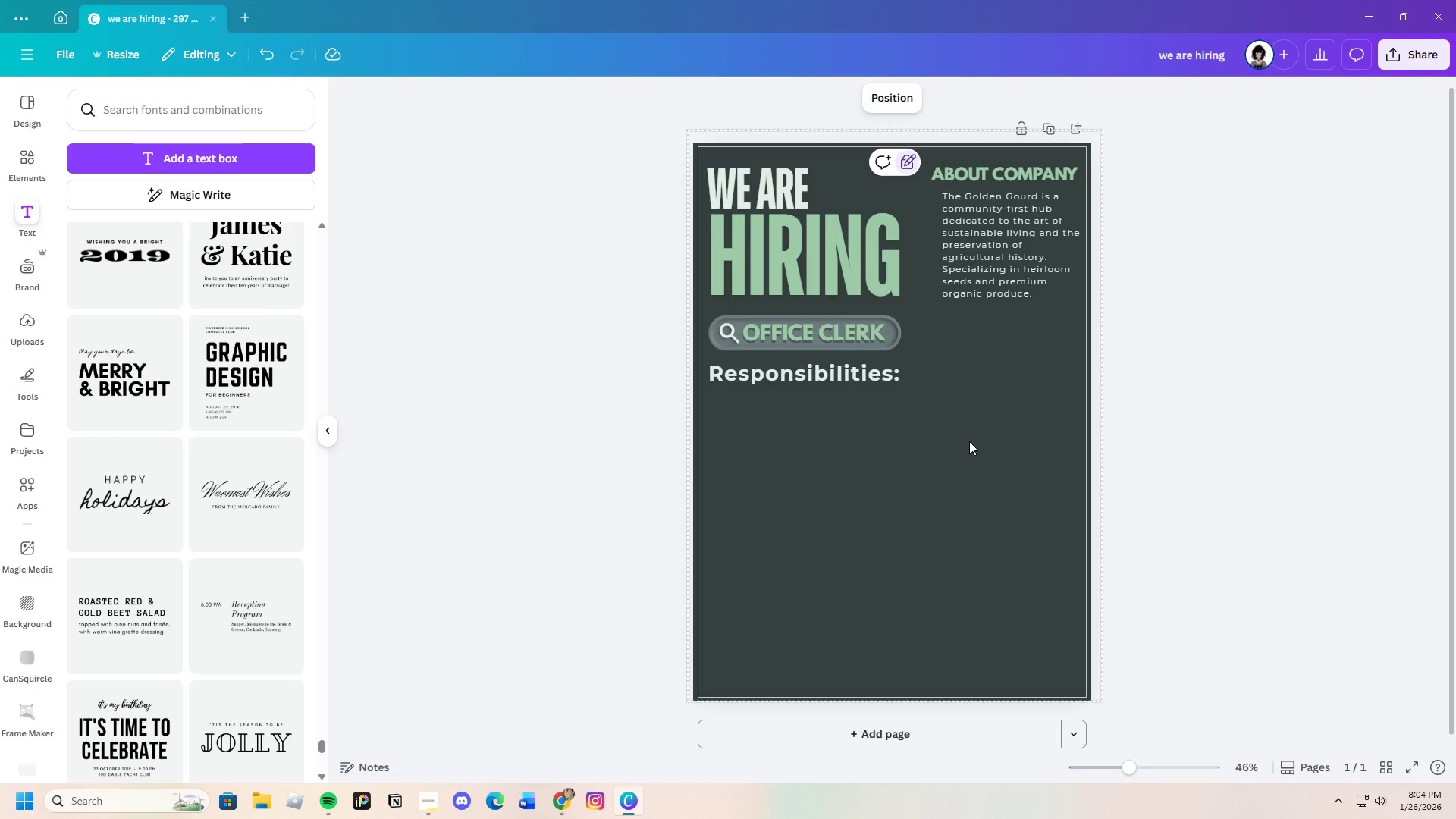 
left_click([792, 371])
 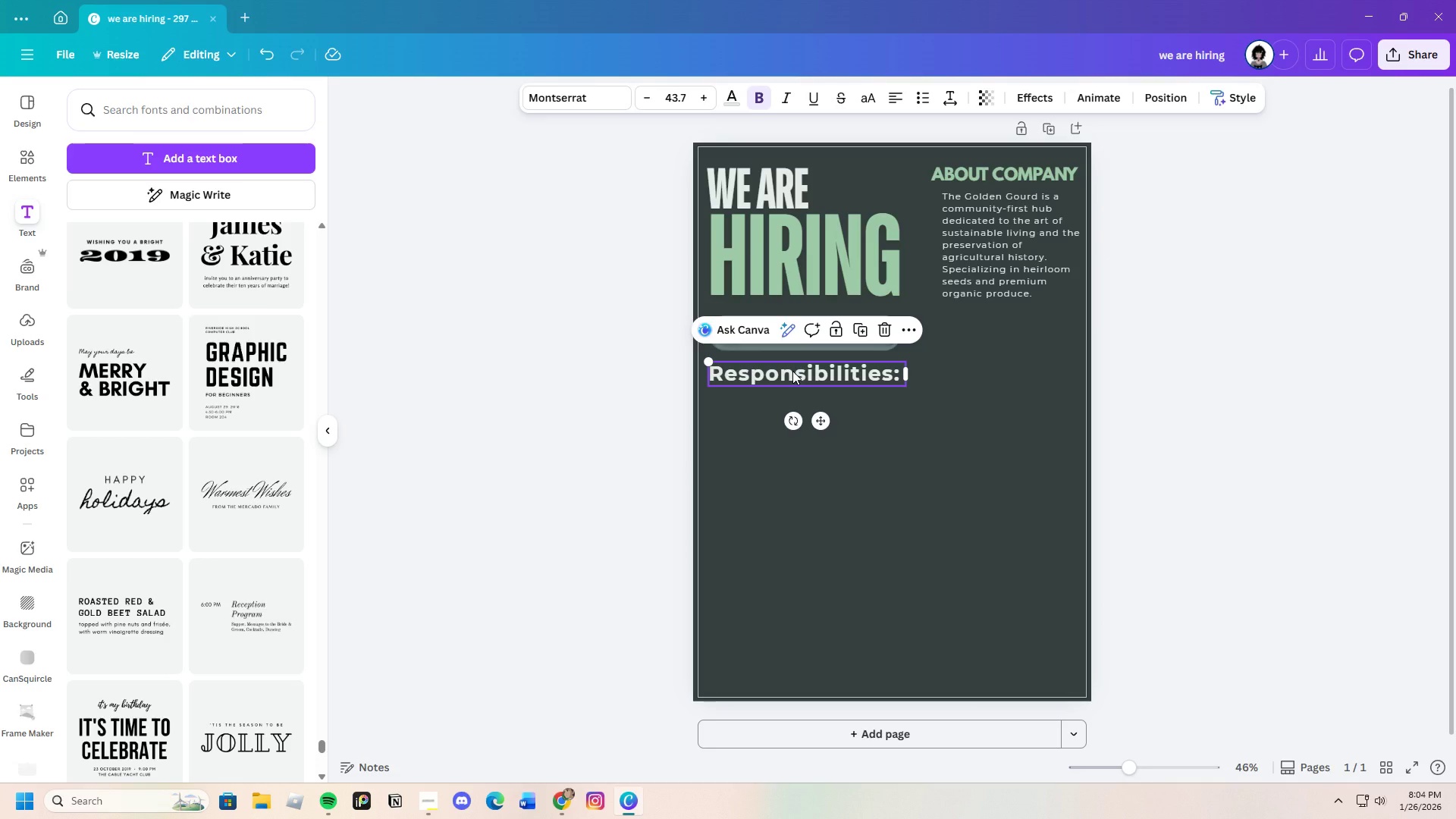 
key(Control+C)
 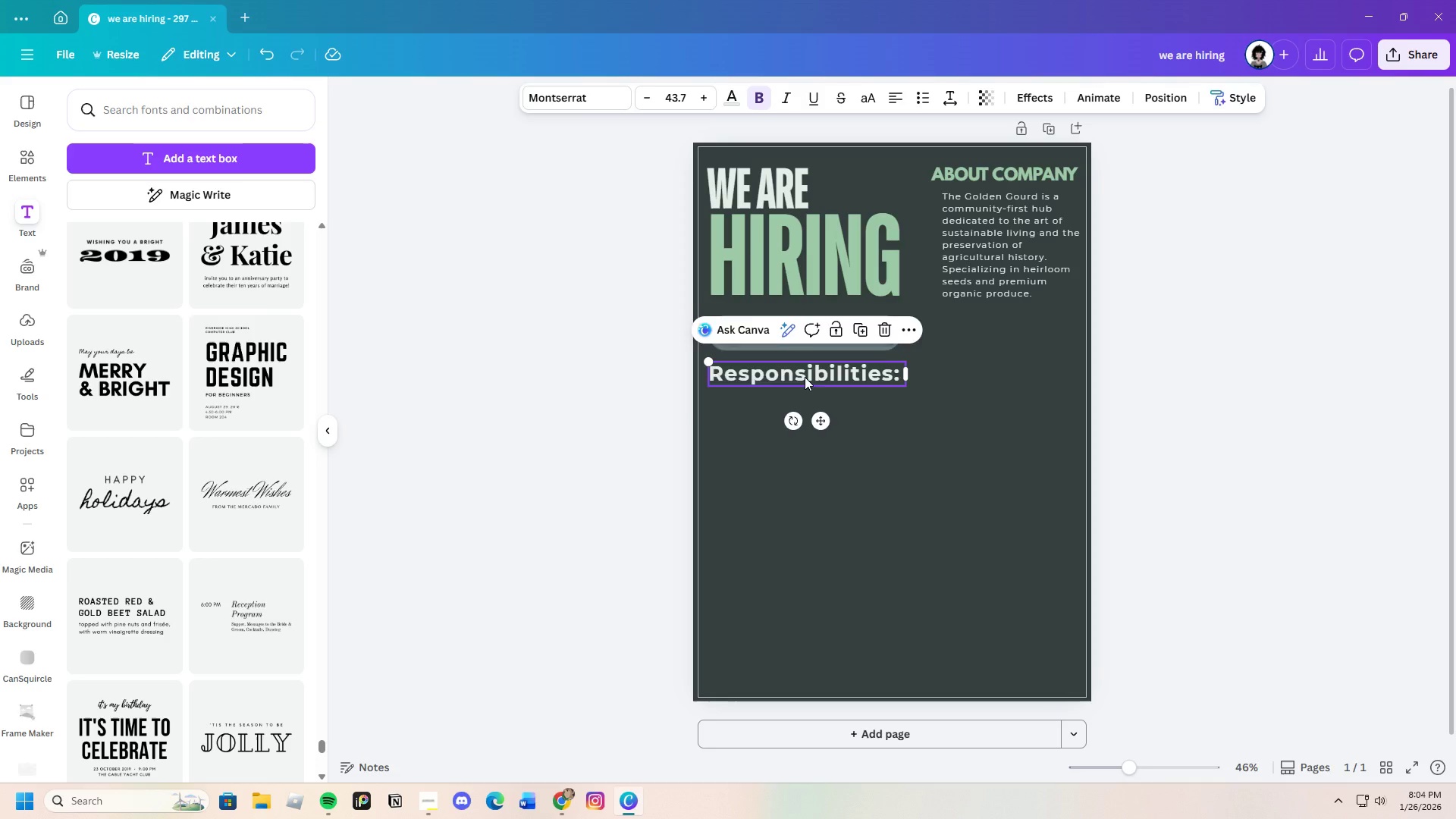 
key(Control+V)
 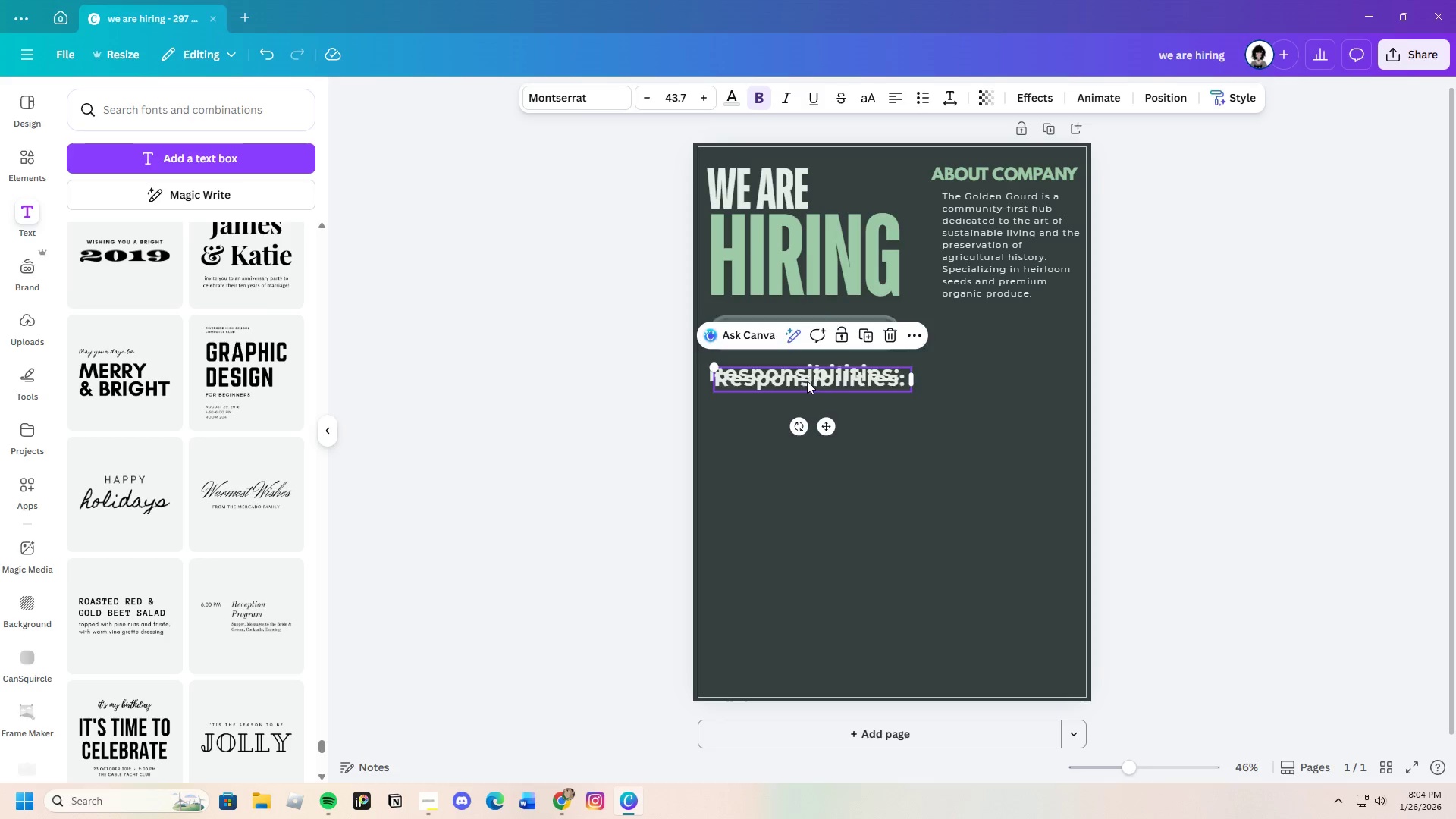 
left_click_drag(start_coordinate=[807, 381], to_coordinate=[803, 412])
 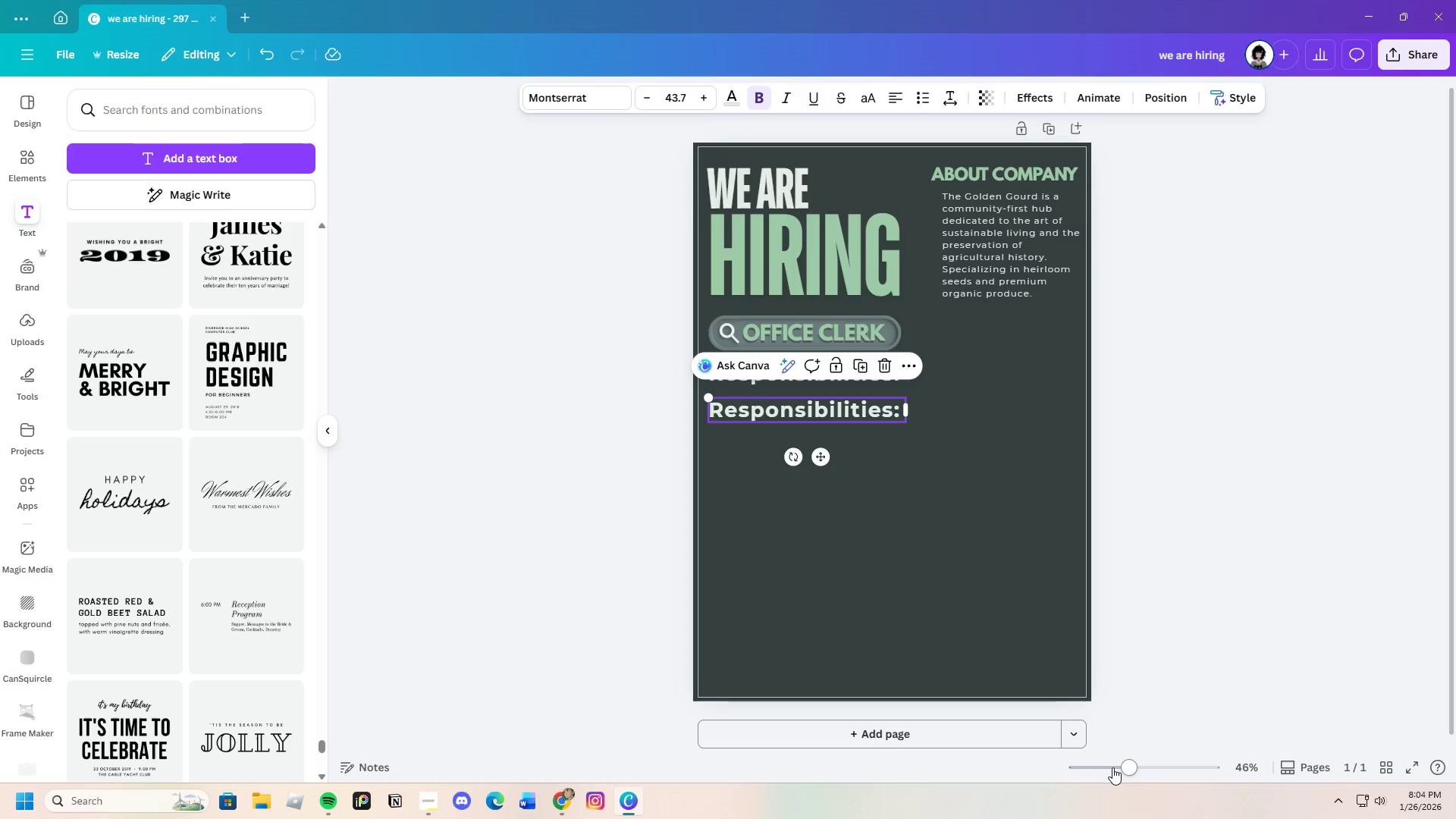 
left_click_drag(start_coordinate=[1118, 767], to_coordinate=[1141, 764])
 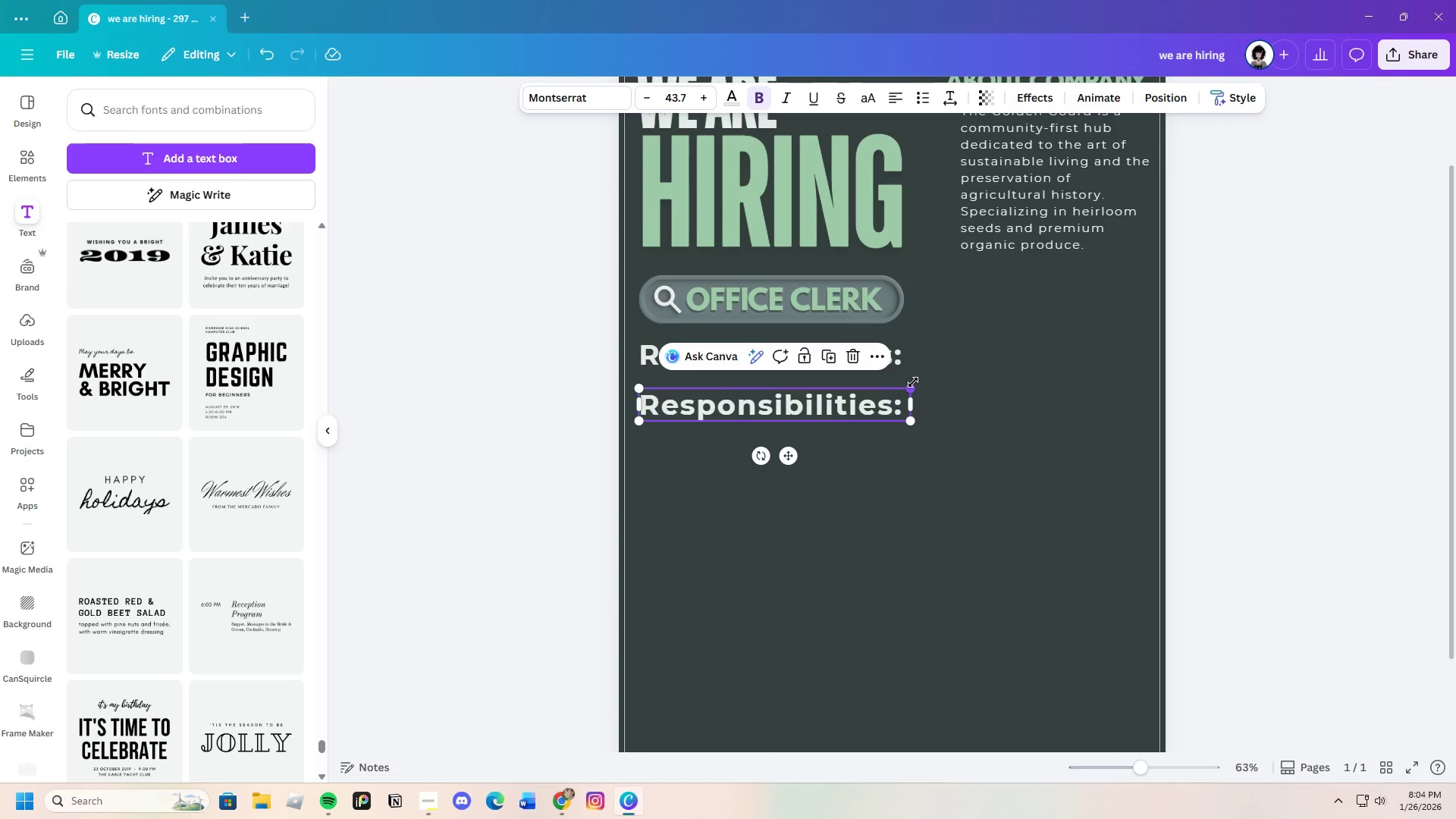 
left_click_drag(start_coordinate=[913, 382], to_coordinate=[855, 384])
 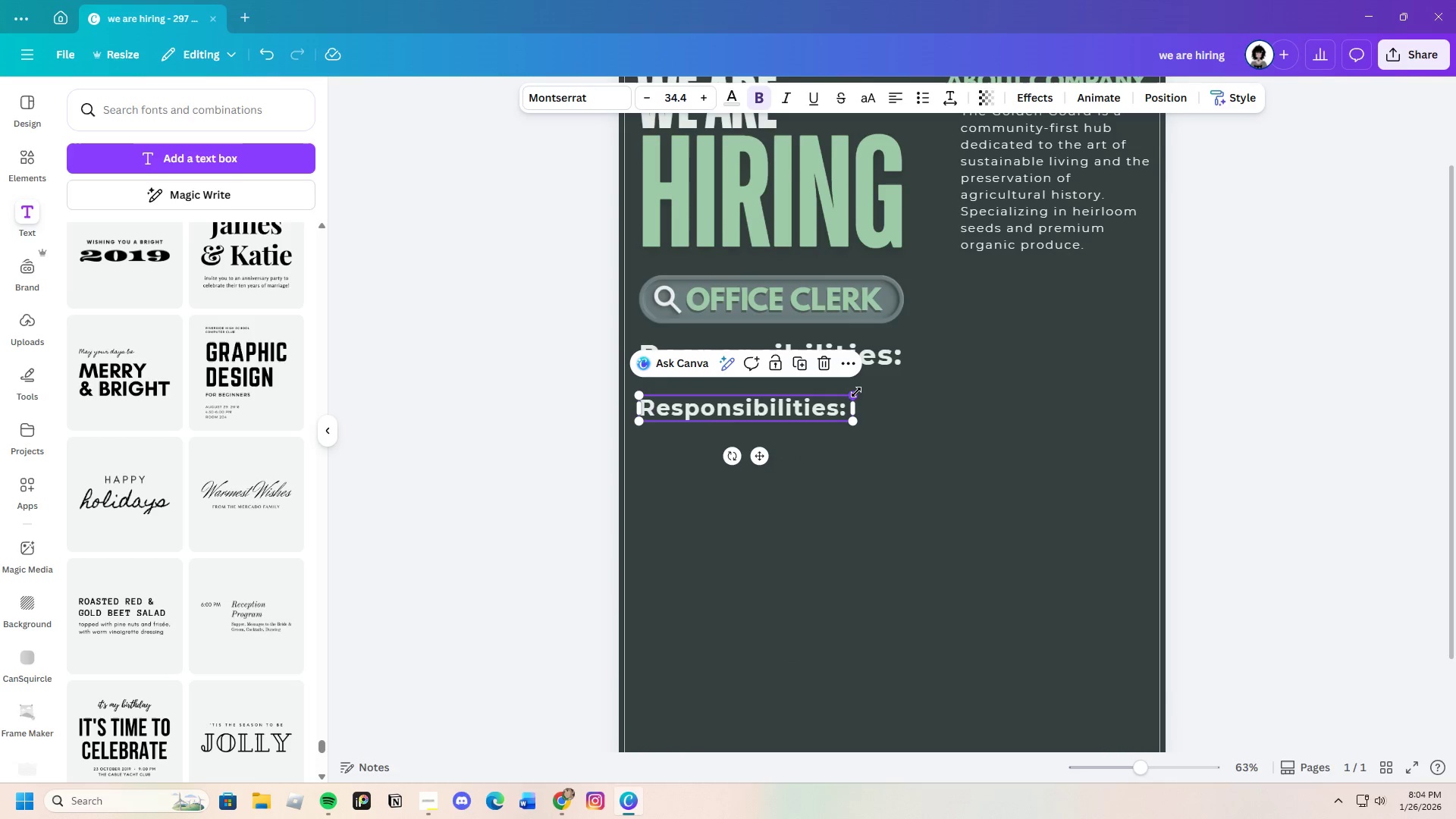 
left_click([844, 410])
 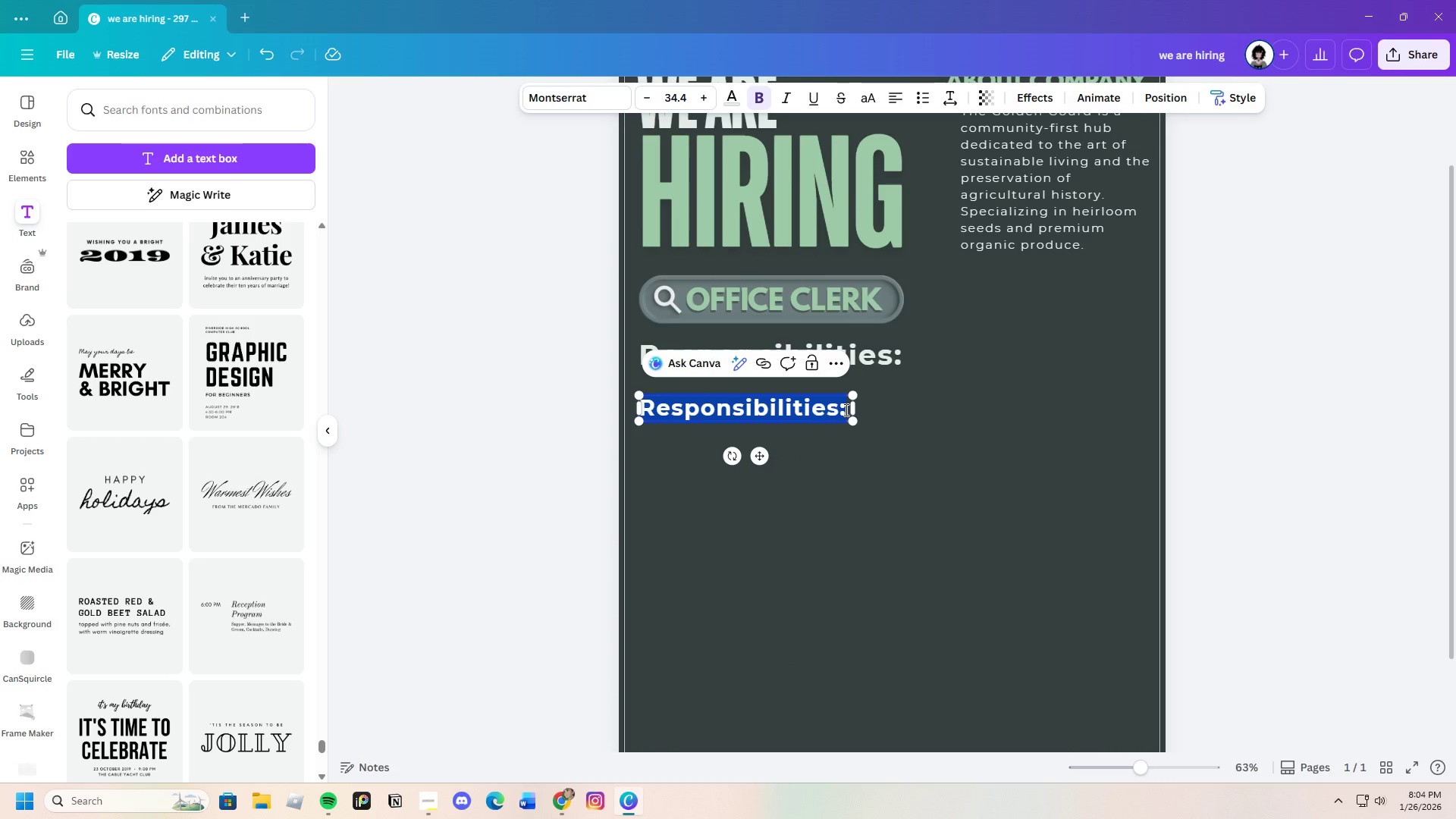 
left_click_drag(start_coordinate=[845, 410], to_coordinate=[833, 410])
 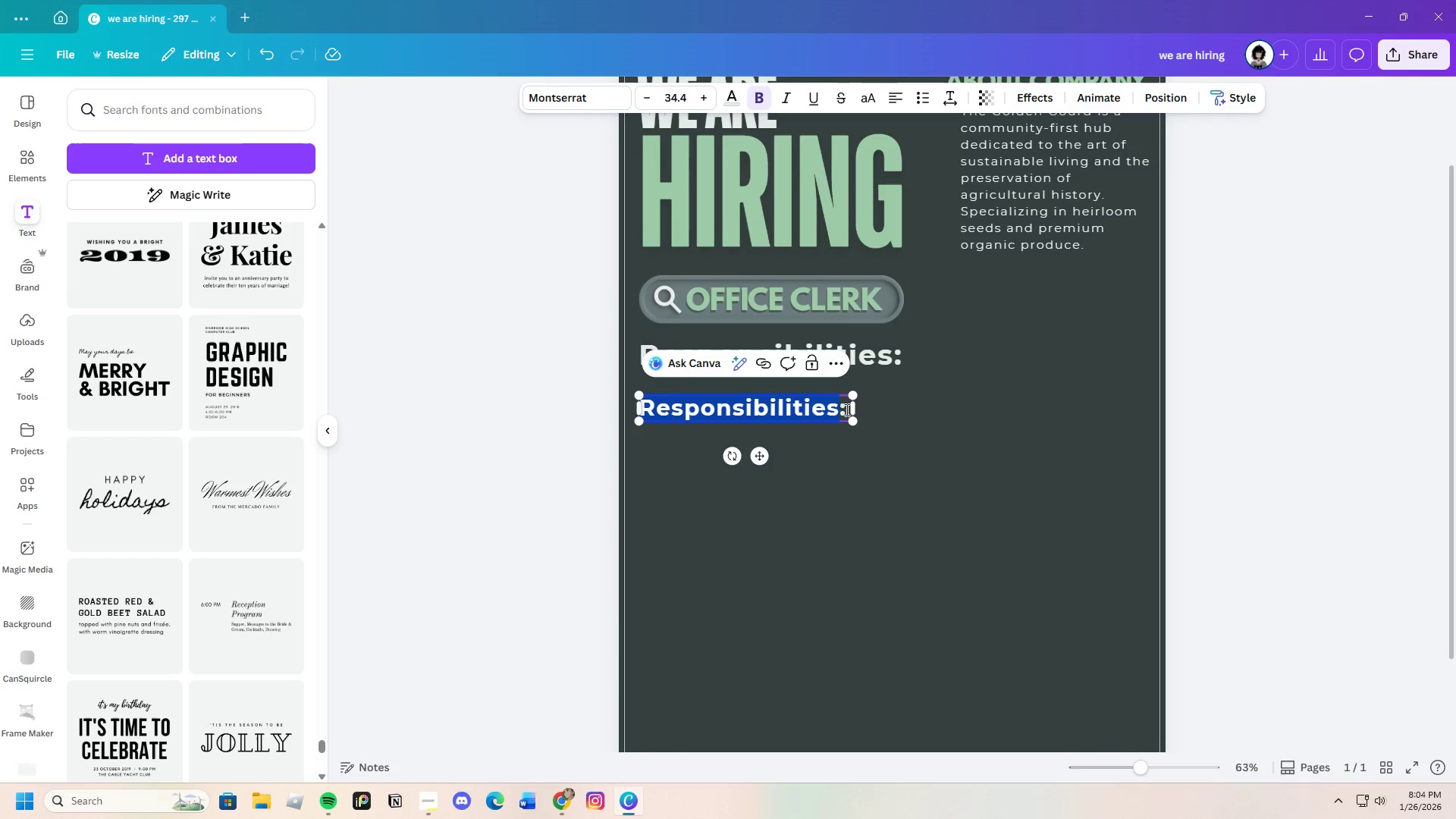 
left_click([846, 410])
 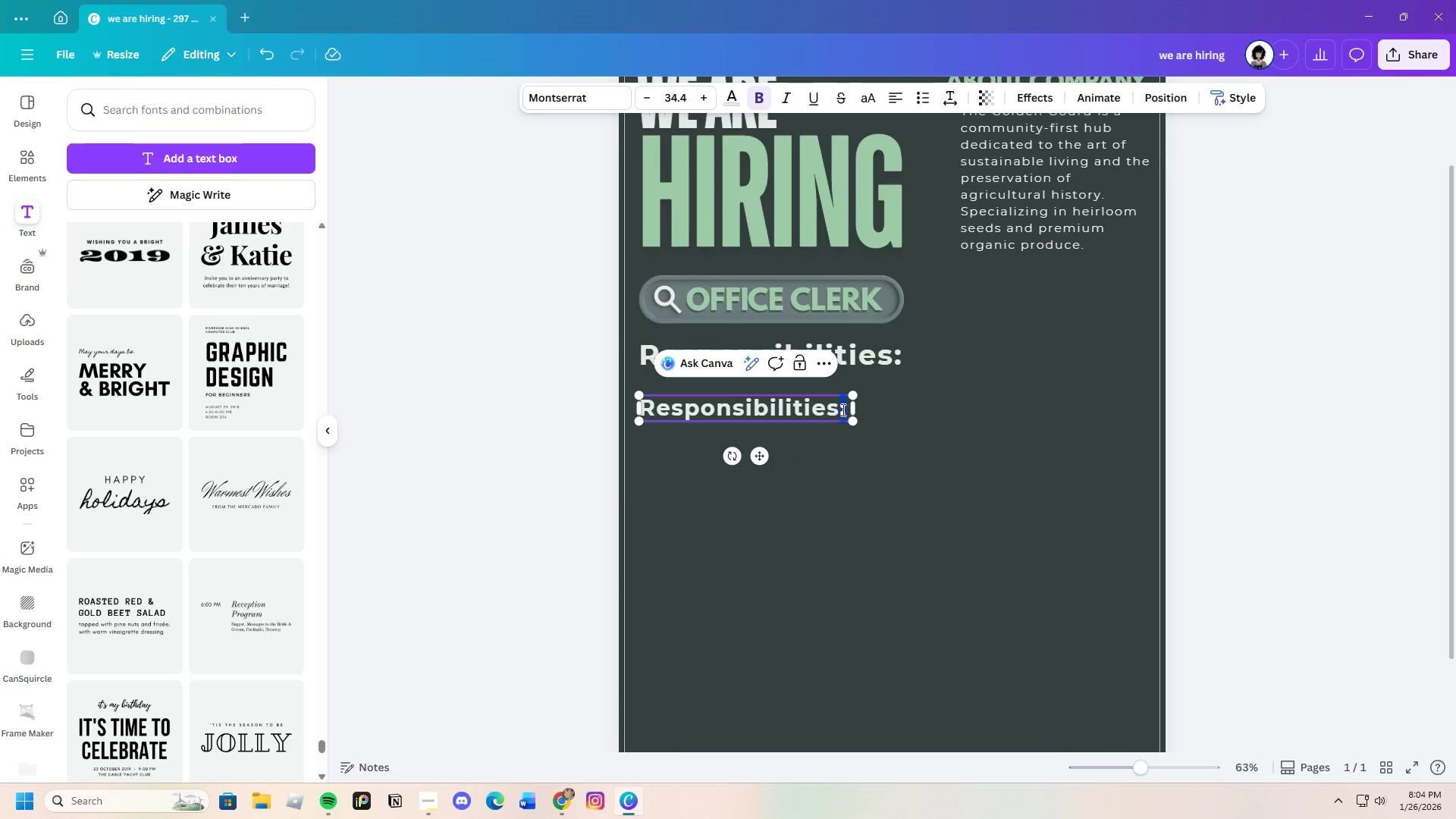 
left_click_drag(start_coordinate=[846, 410], to_coordinate=[628, 410])
 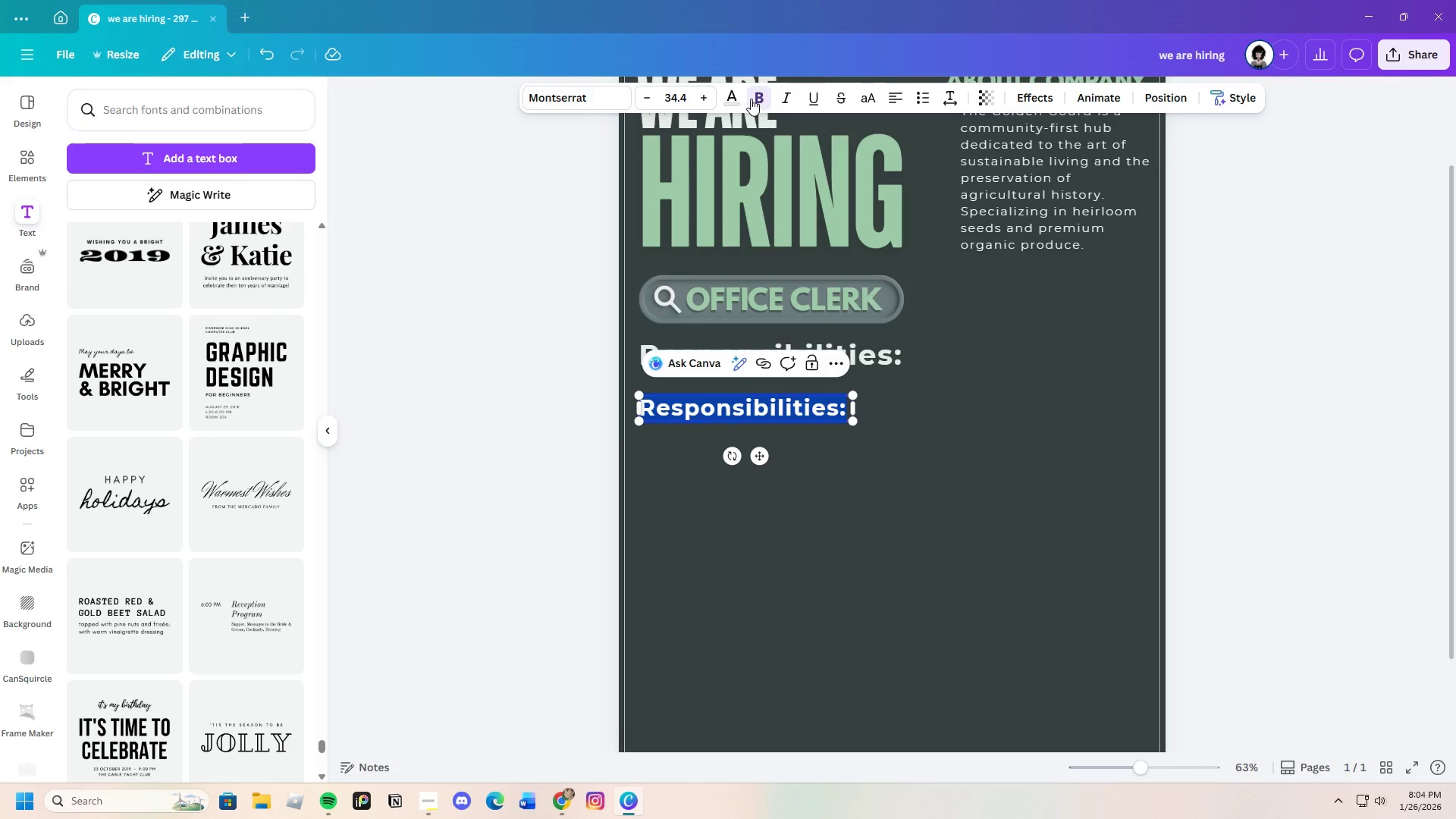 
left_click([755, 96])
 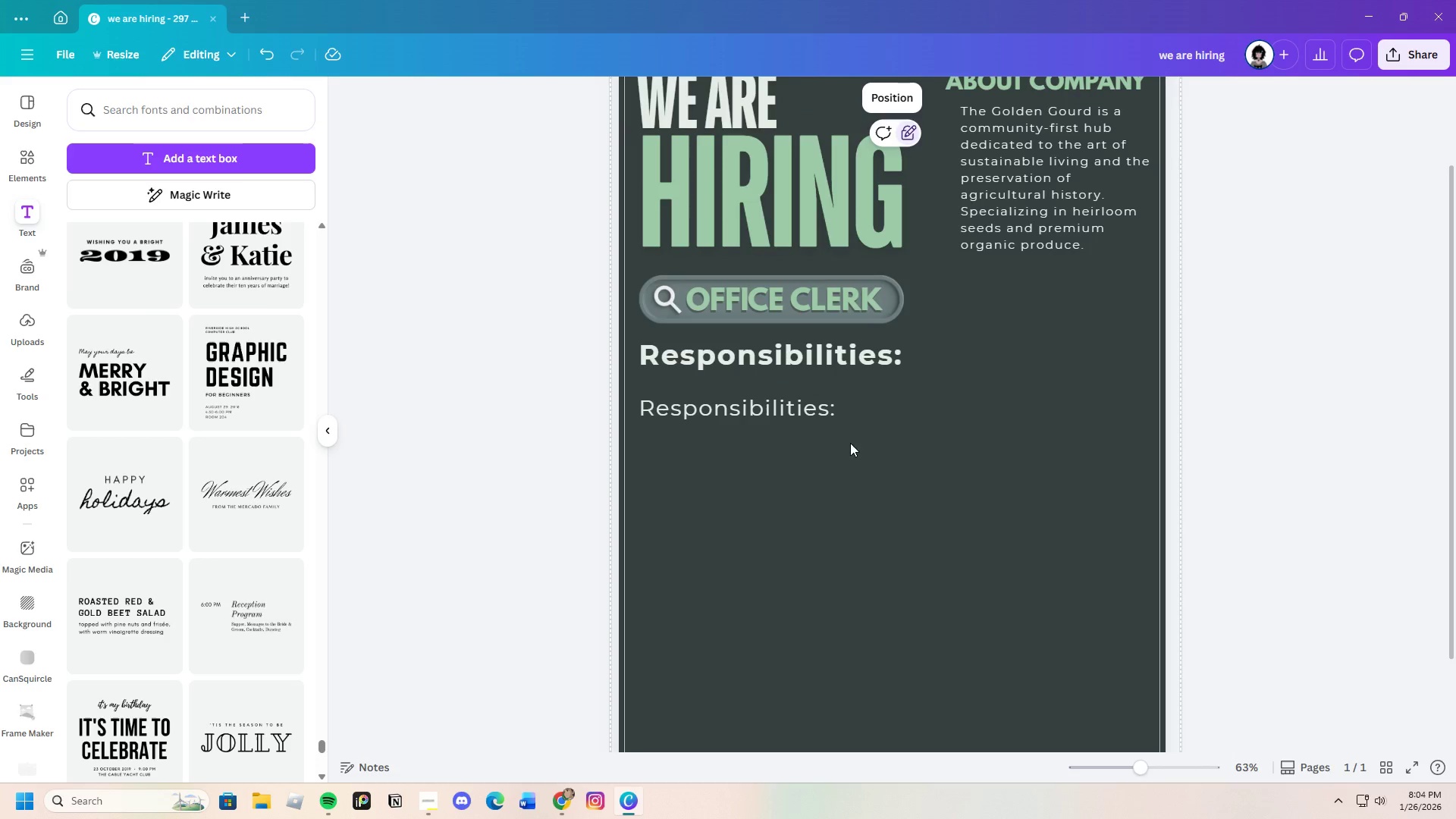 
left_click([802, 405])
 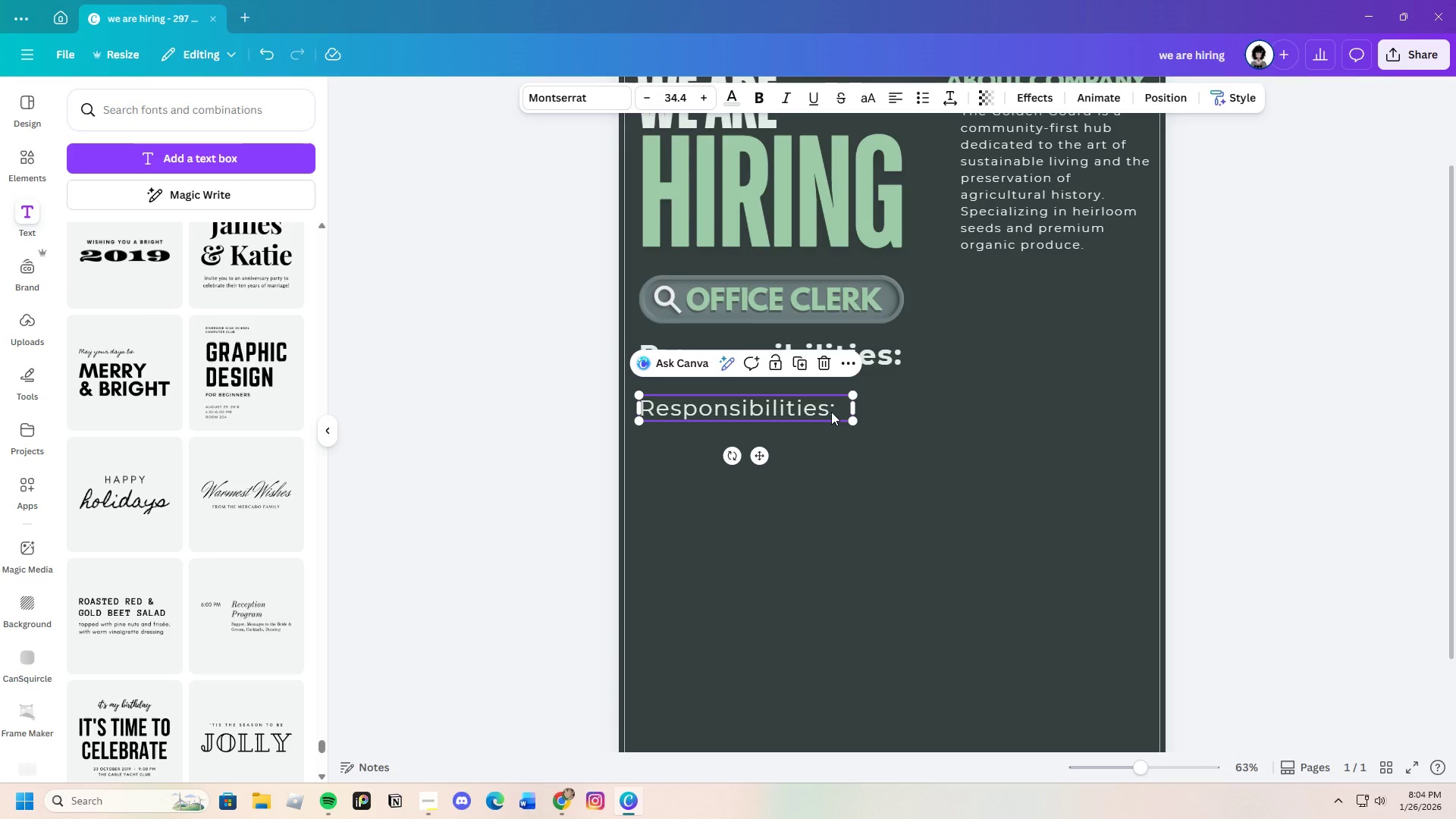 
left_click([831, 412])
 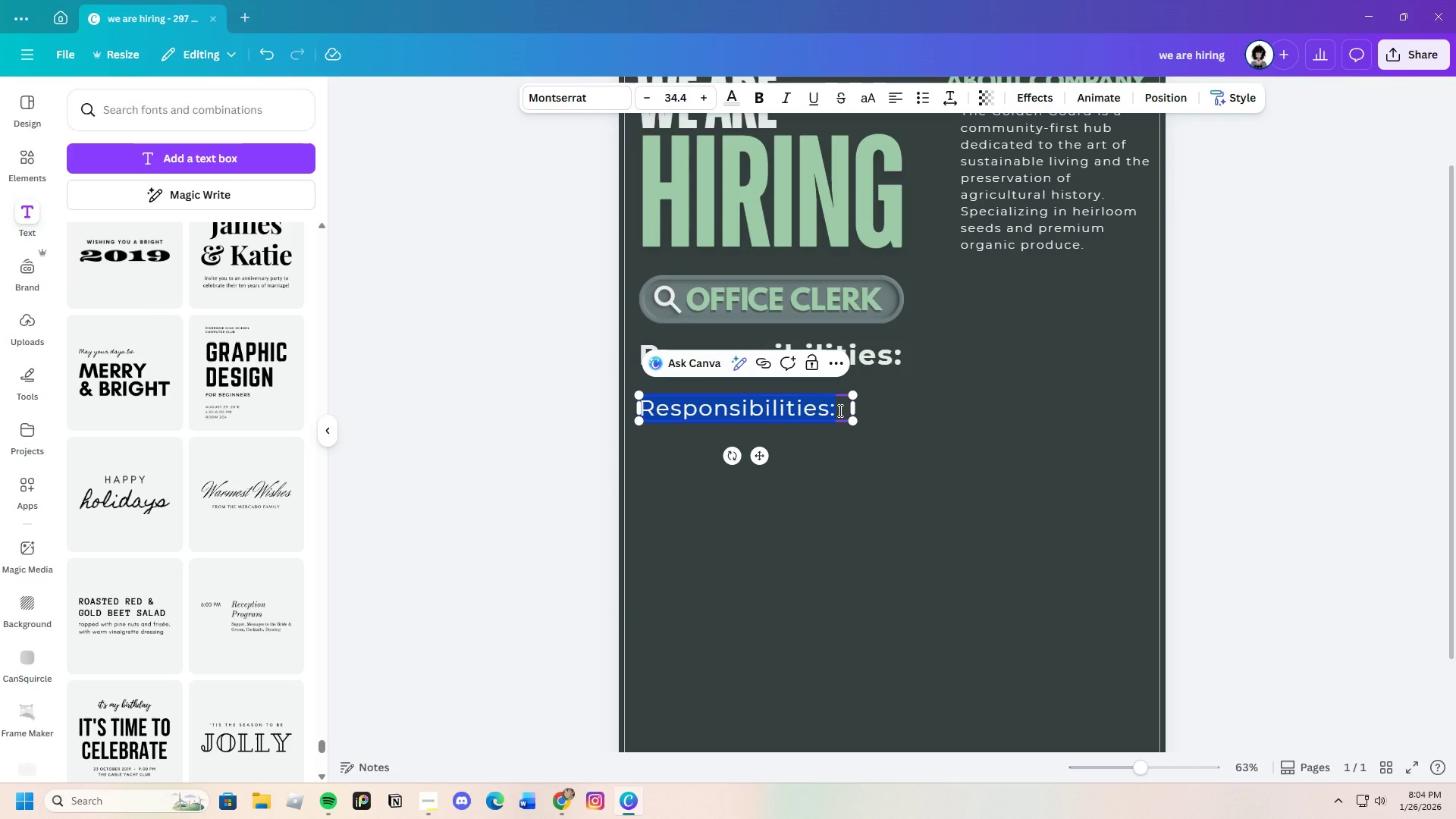 
left_click([839, 410])
 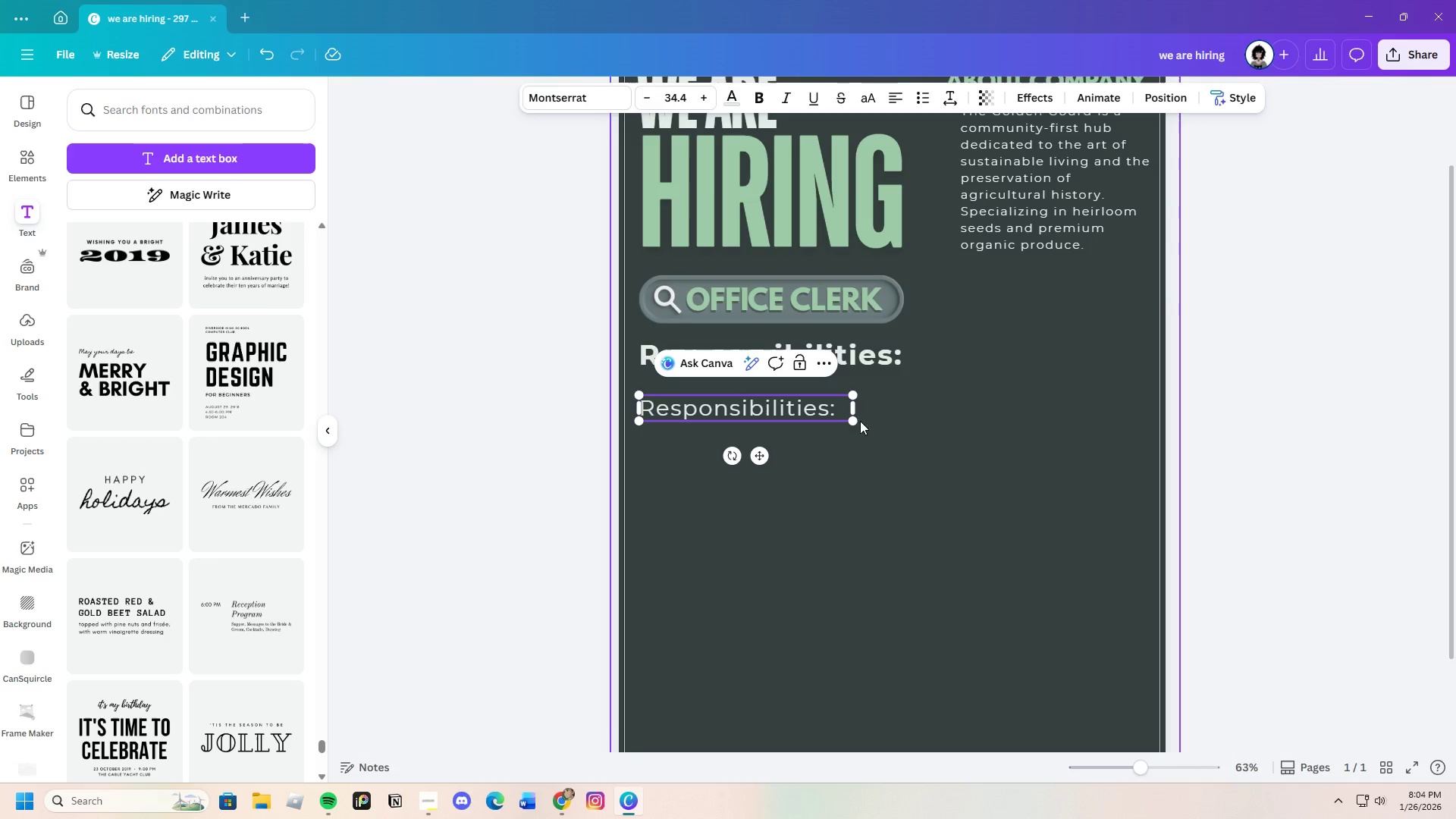 
left_click_drag(start_coordinate=[842, 407], to_coordinate=[642, 406])
 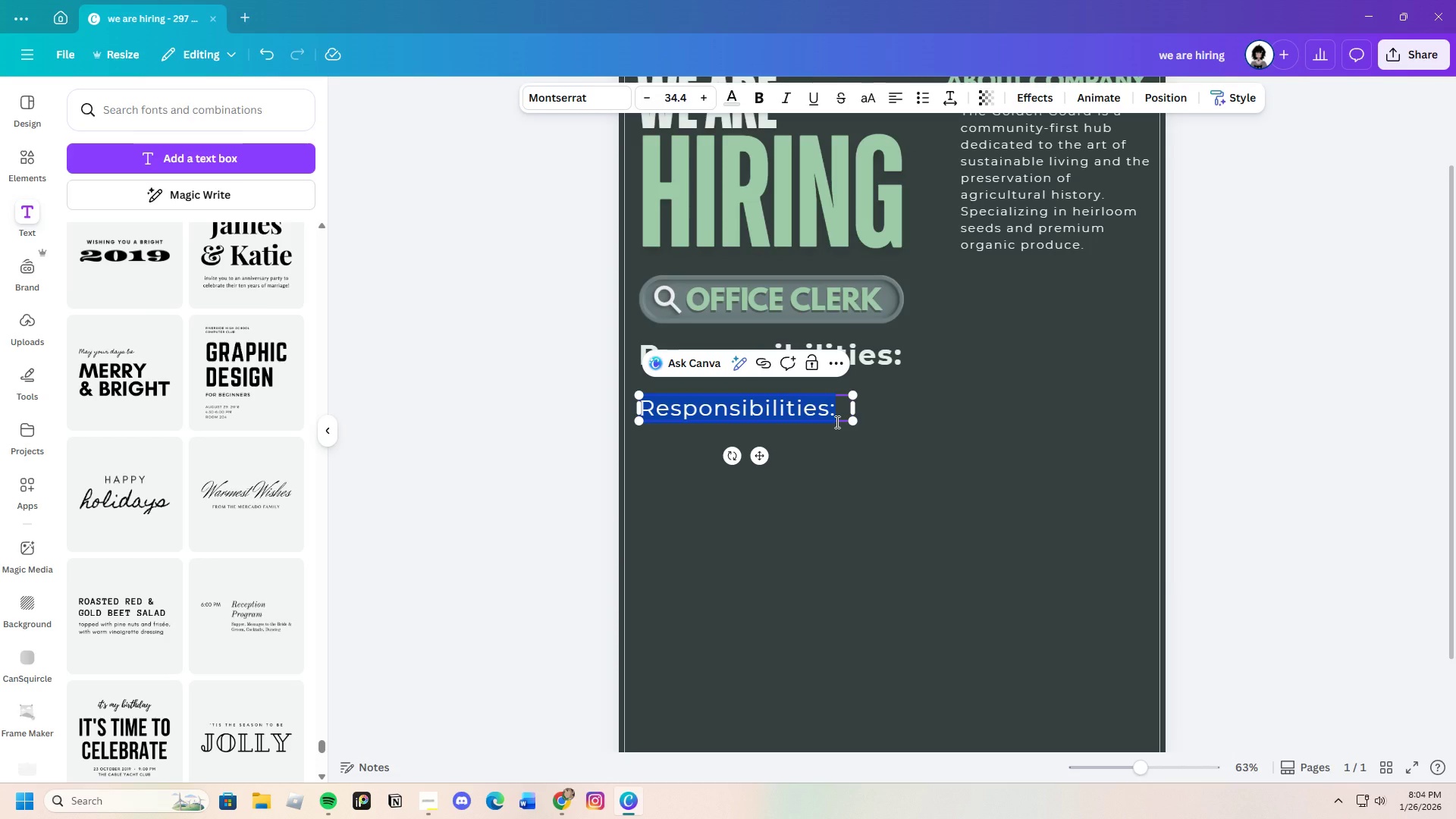 
wait(16.08)
 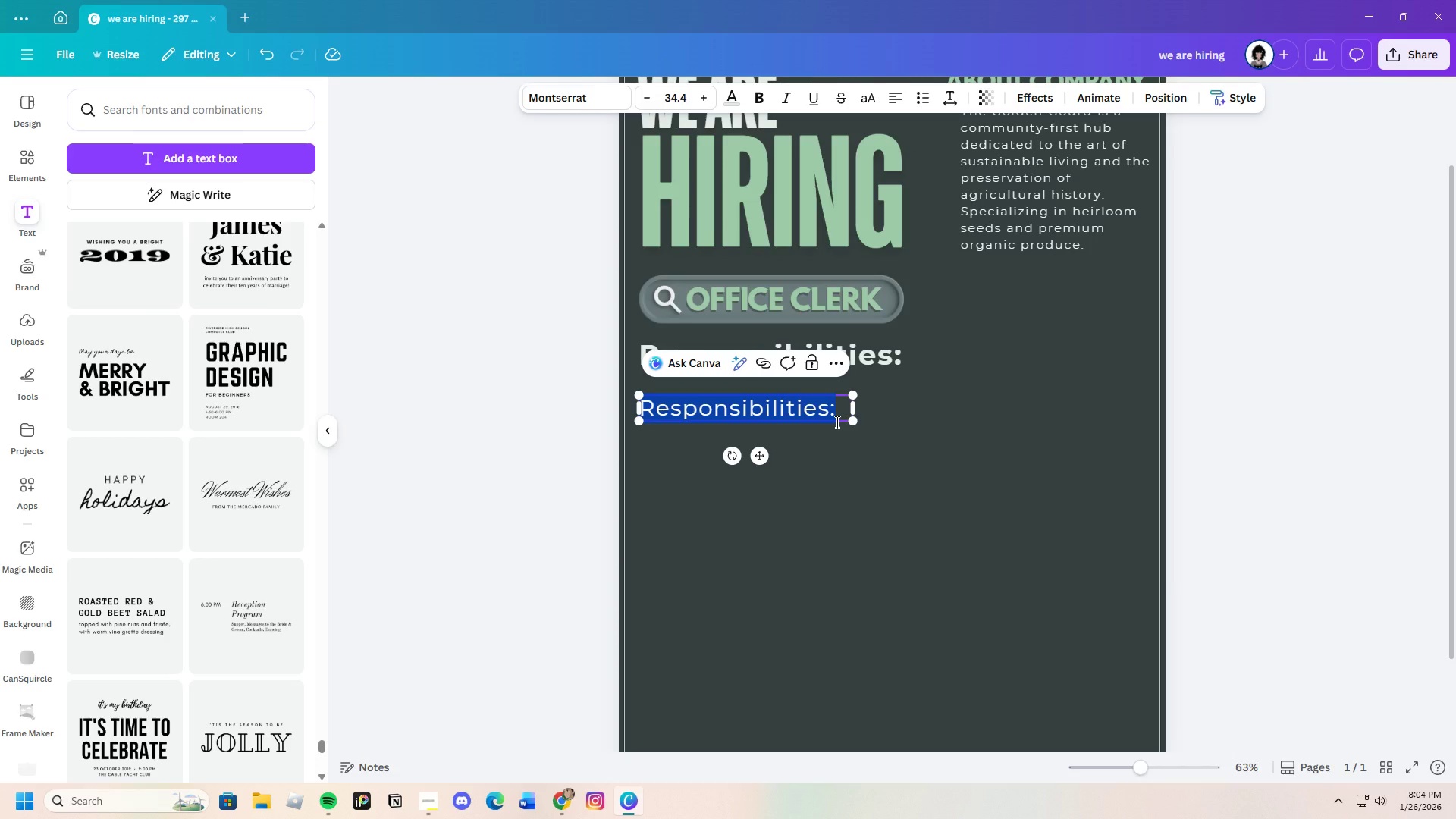 
key(Backspace)
type(Managing invoice )
 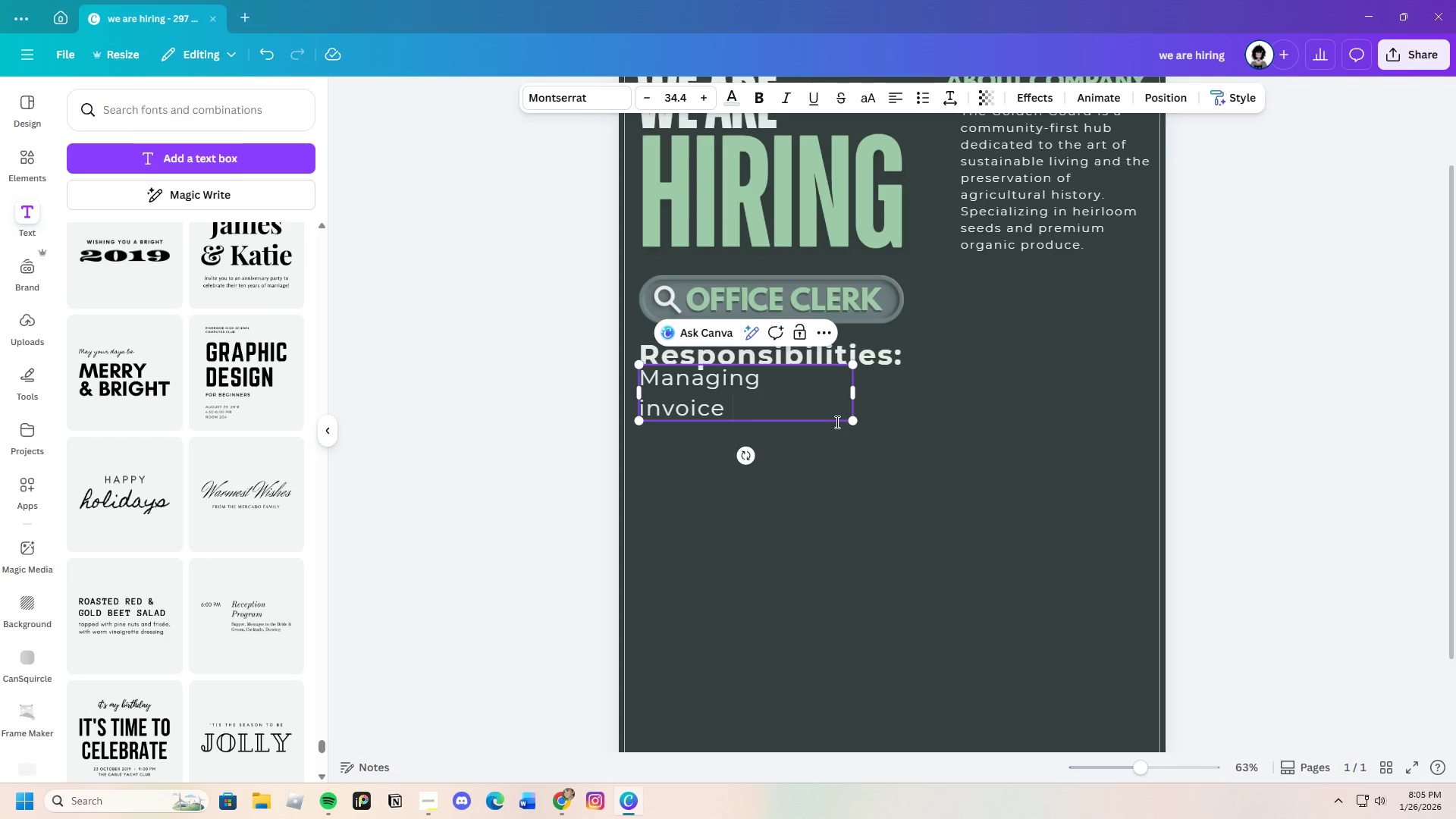 
wait(24.66)
 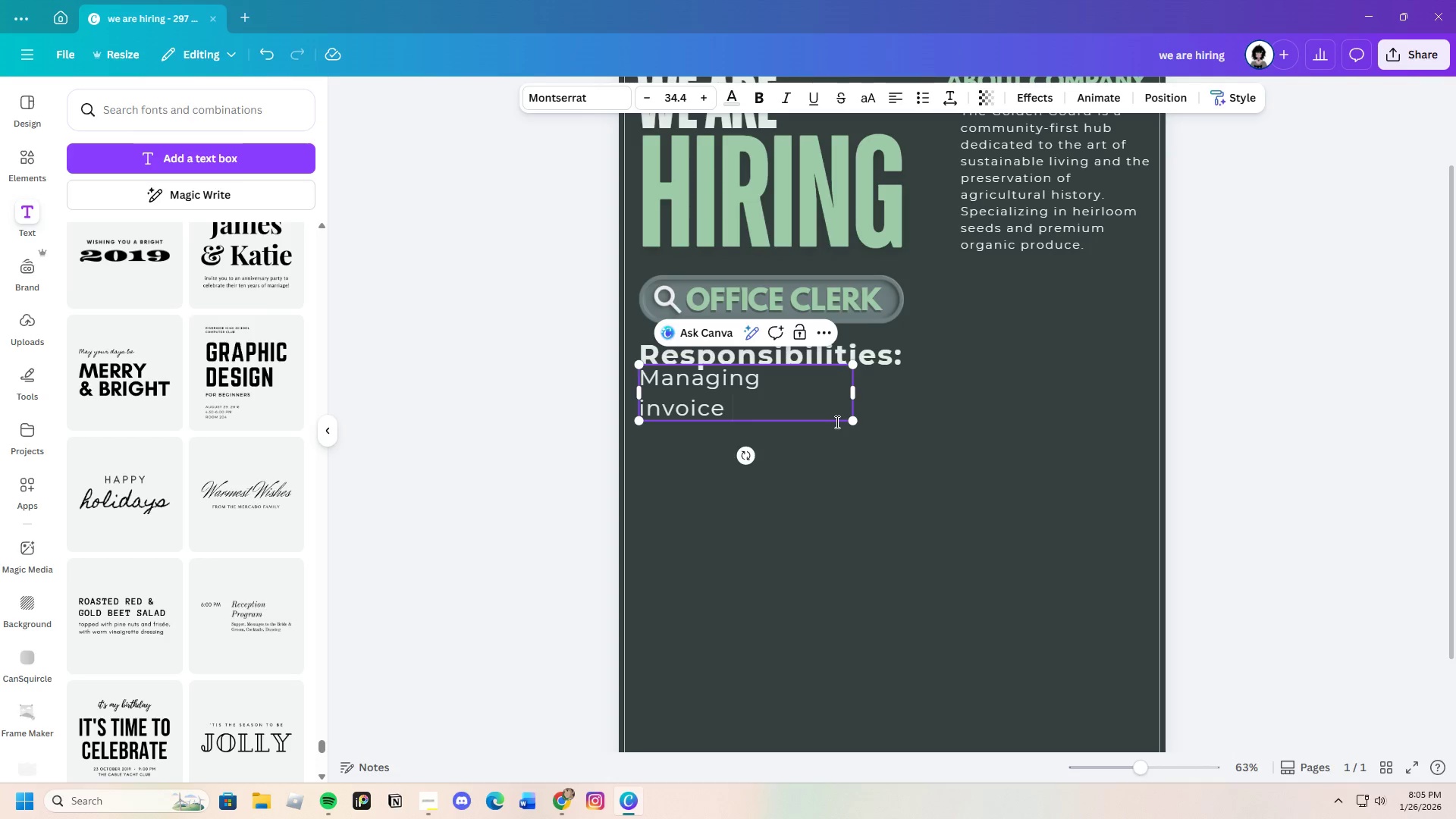 
key(Backspace)
key(Backspace)
key(Backspace)
key(Backspace)
key(Backspace)
key(Backspace)
key(Backspace)
key(Backspace)
type(venddor )
key(Backspace)
key(Backspace)
key(Backspace)
key(Backspace)
type(or)
 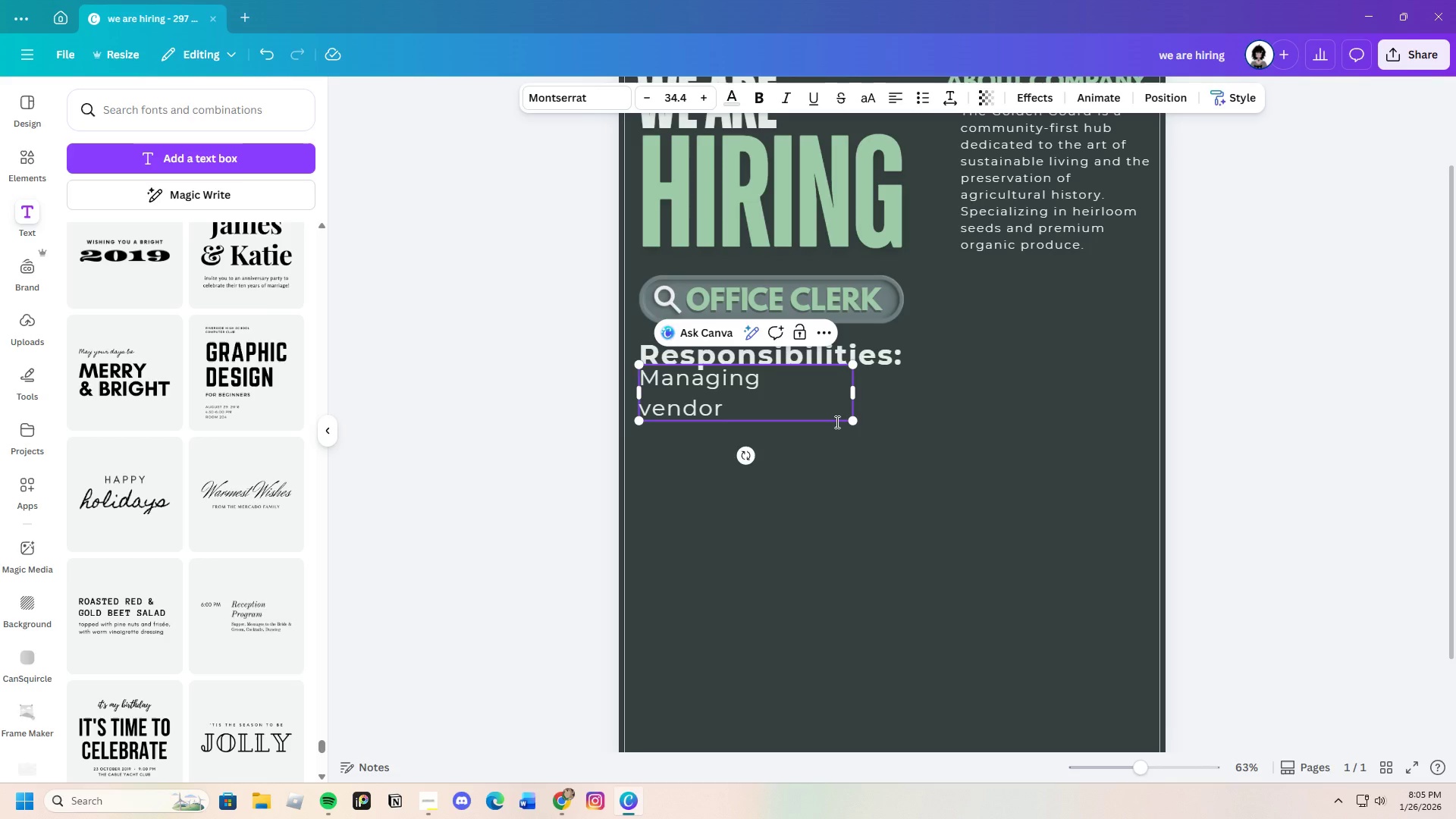 
type( invoices)
 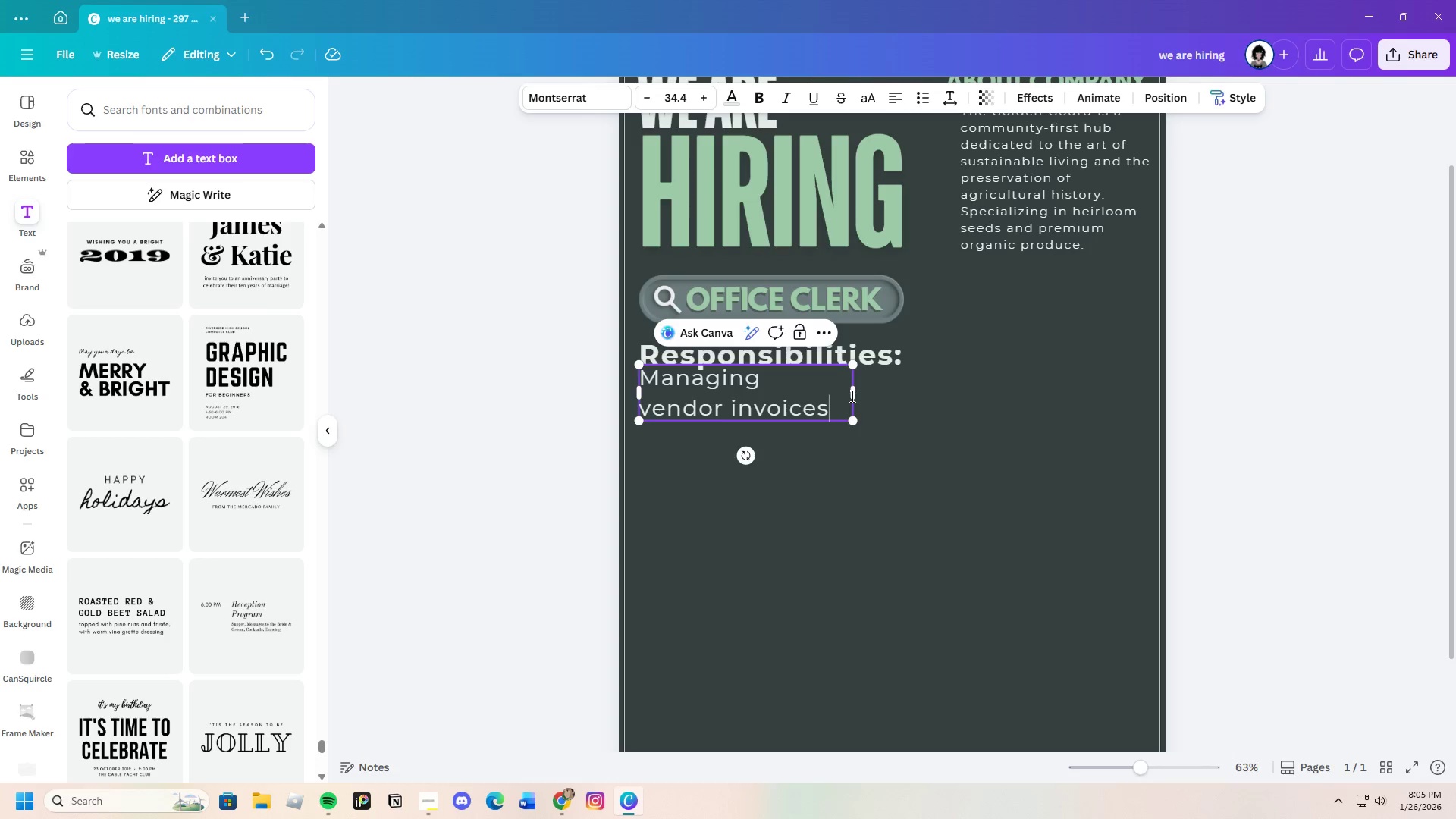 
left_click_drag(start_coordinate=[856, 394], to_coordinate=[967, 405])
 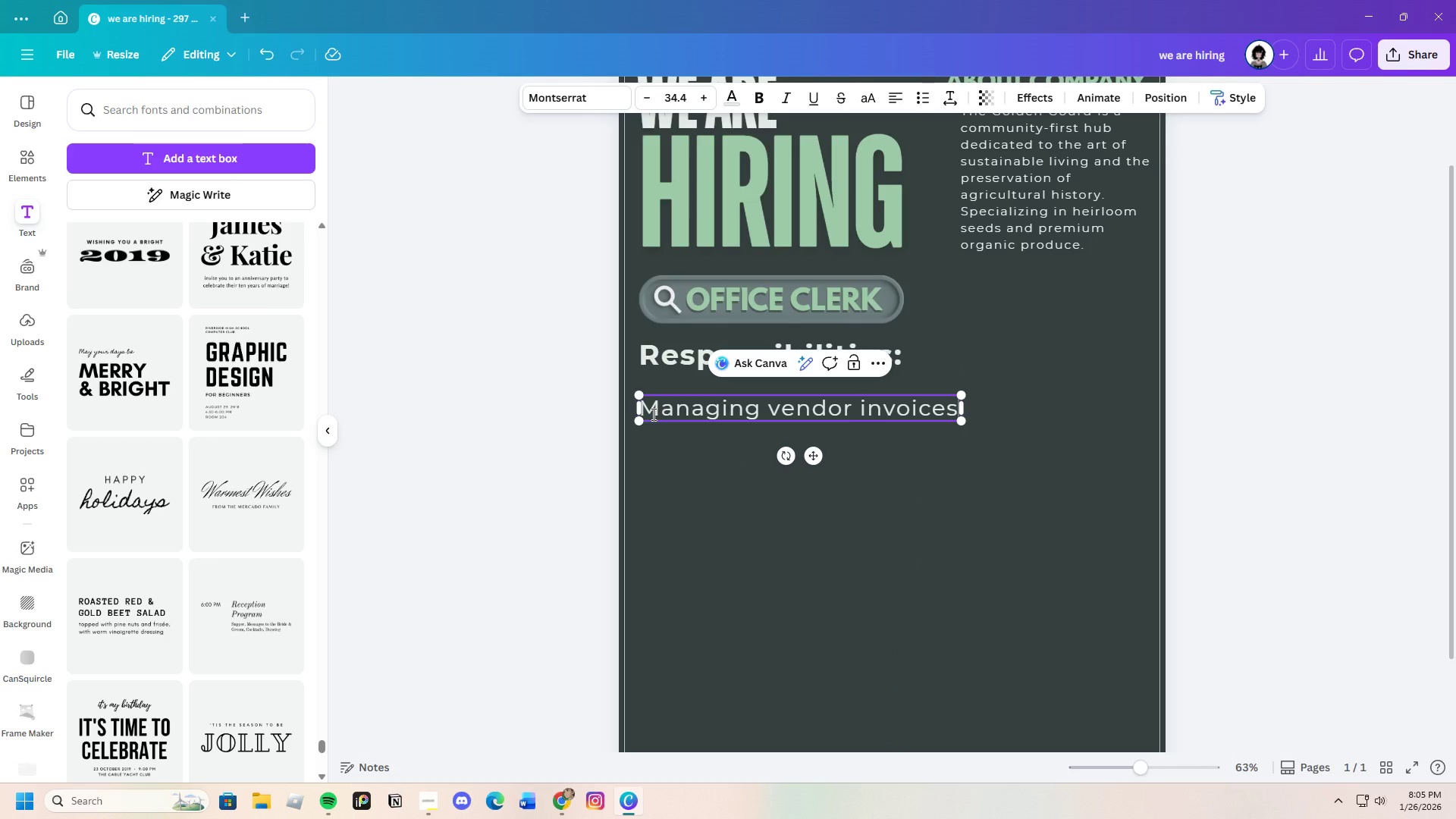 
left_click([648, 415])
 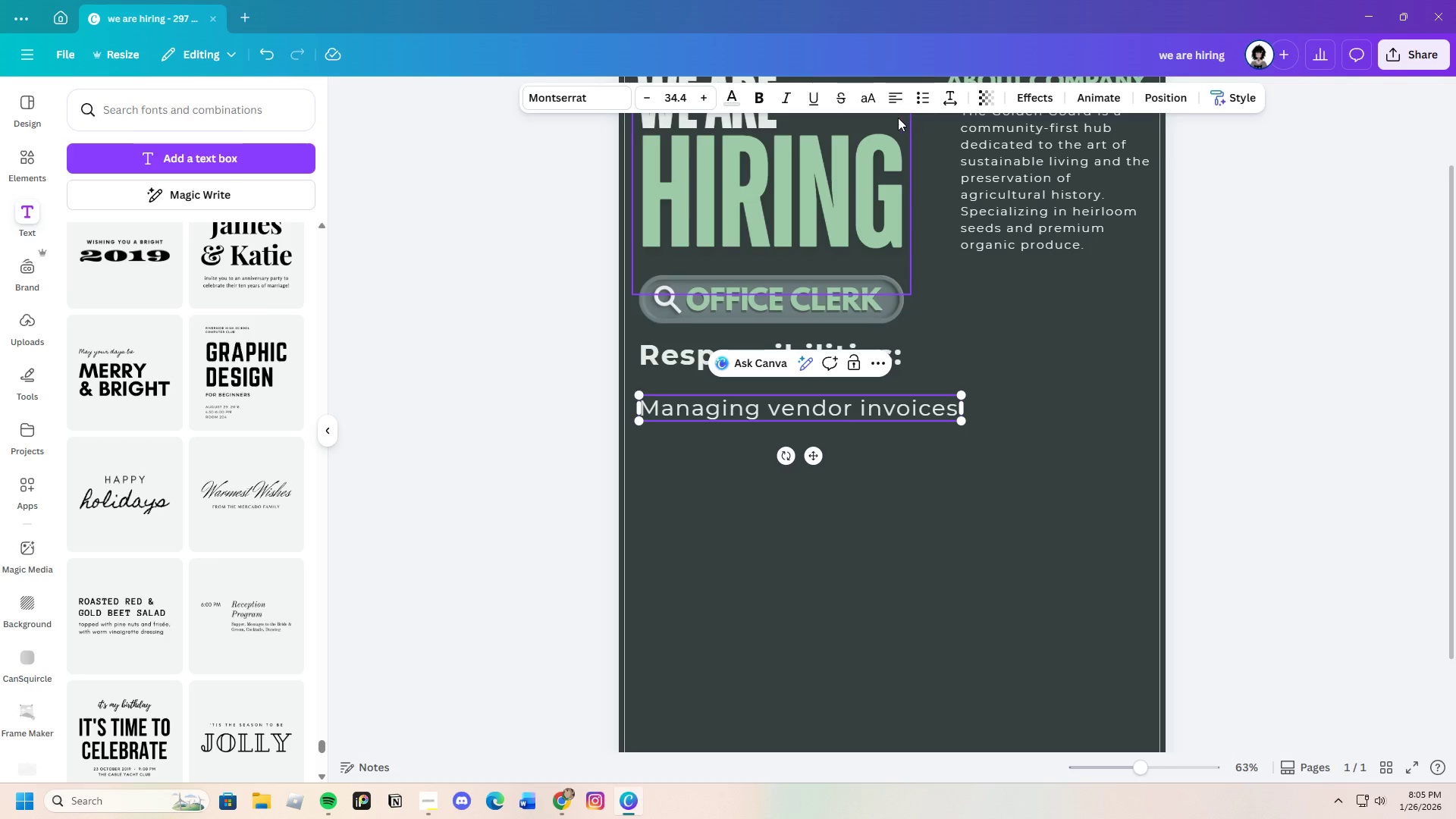 
left_click([927, 94])
 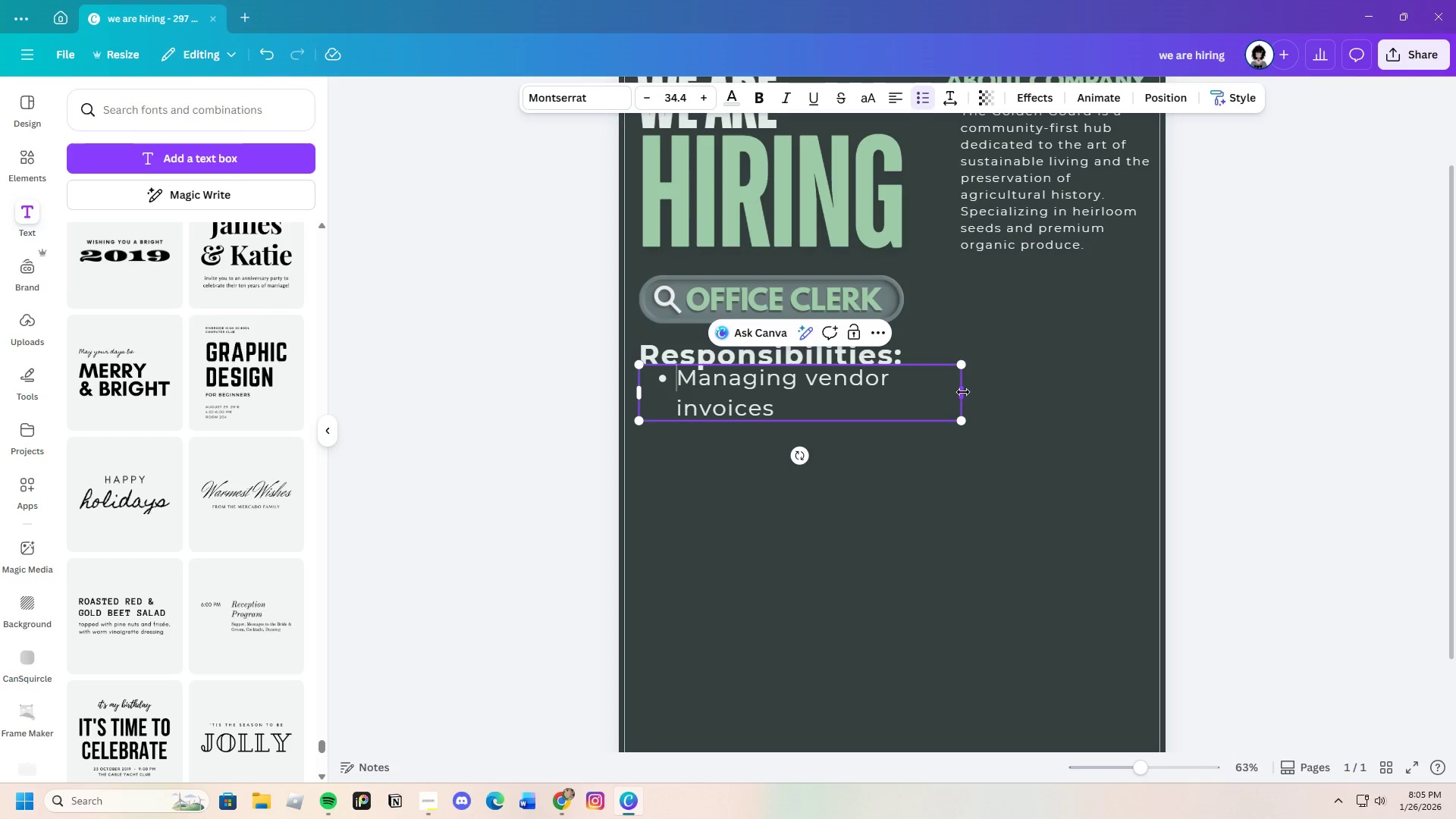 
left_click_drag(start_coordinate=[964, 394], to_coordinate=[1002, 403])
 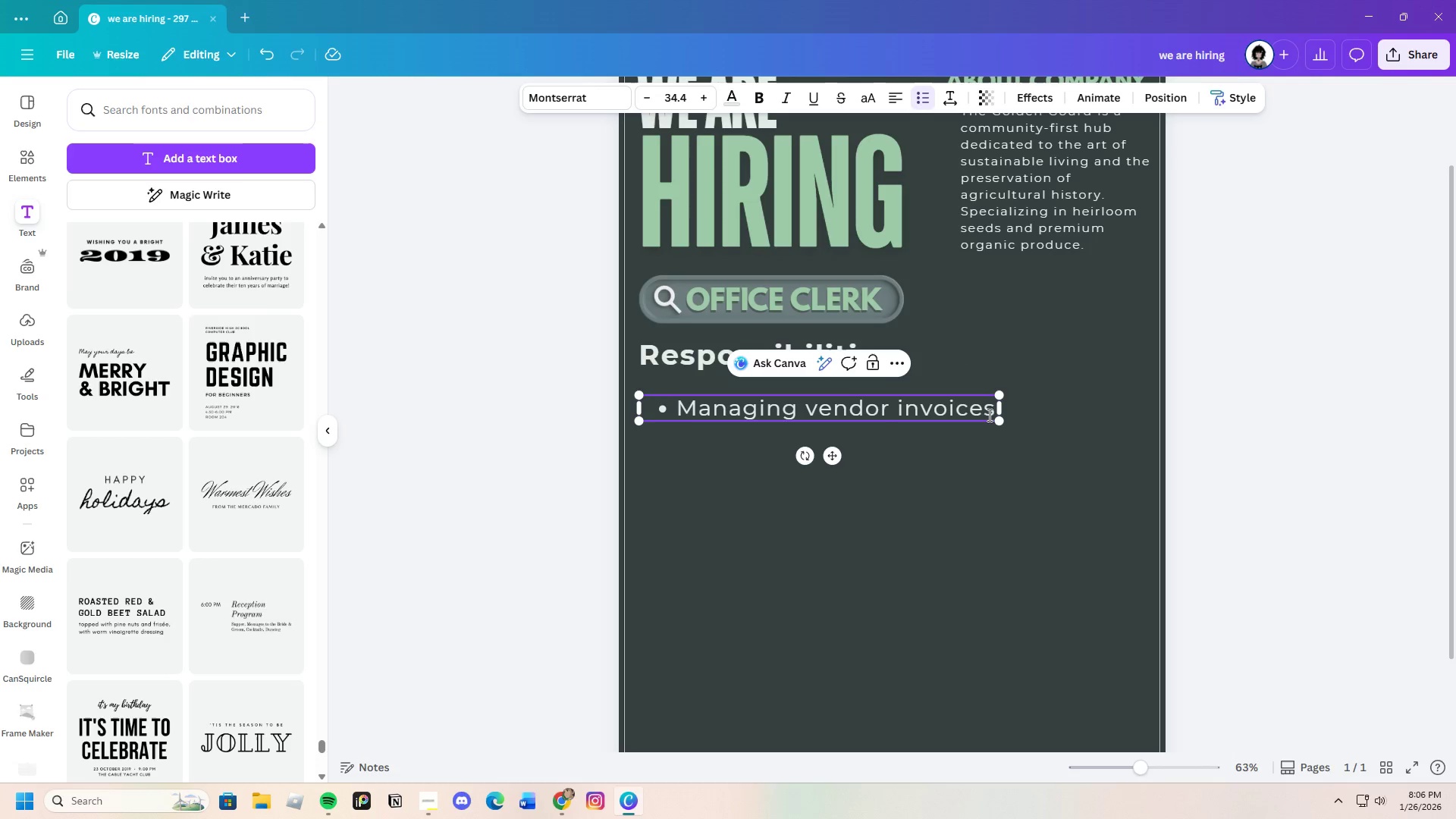 
left_click_drag(start_coordinate=[994, 412], to_coordinate=[661, 414])
 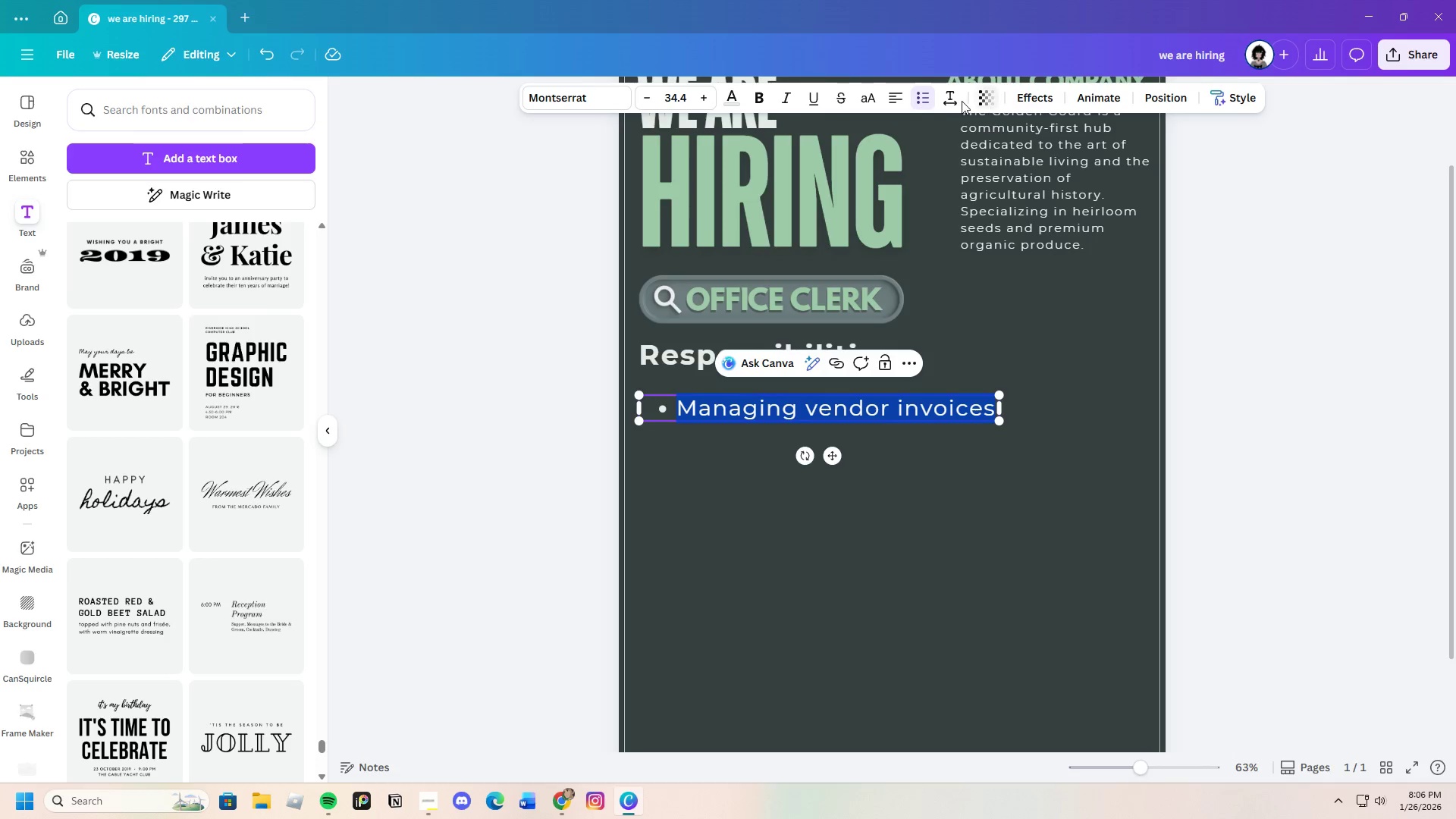 
left_click([953, 100])
 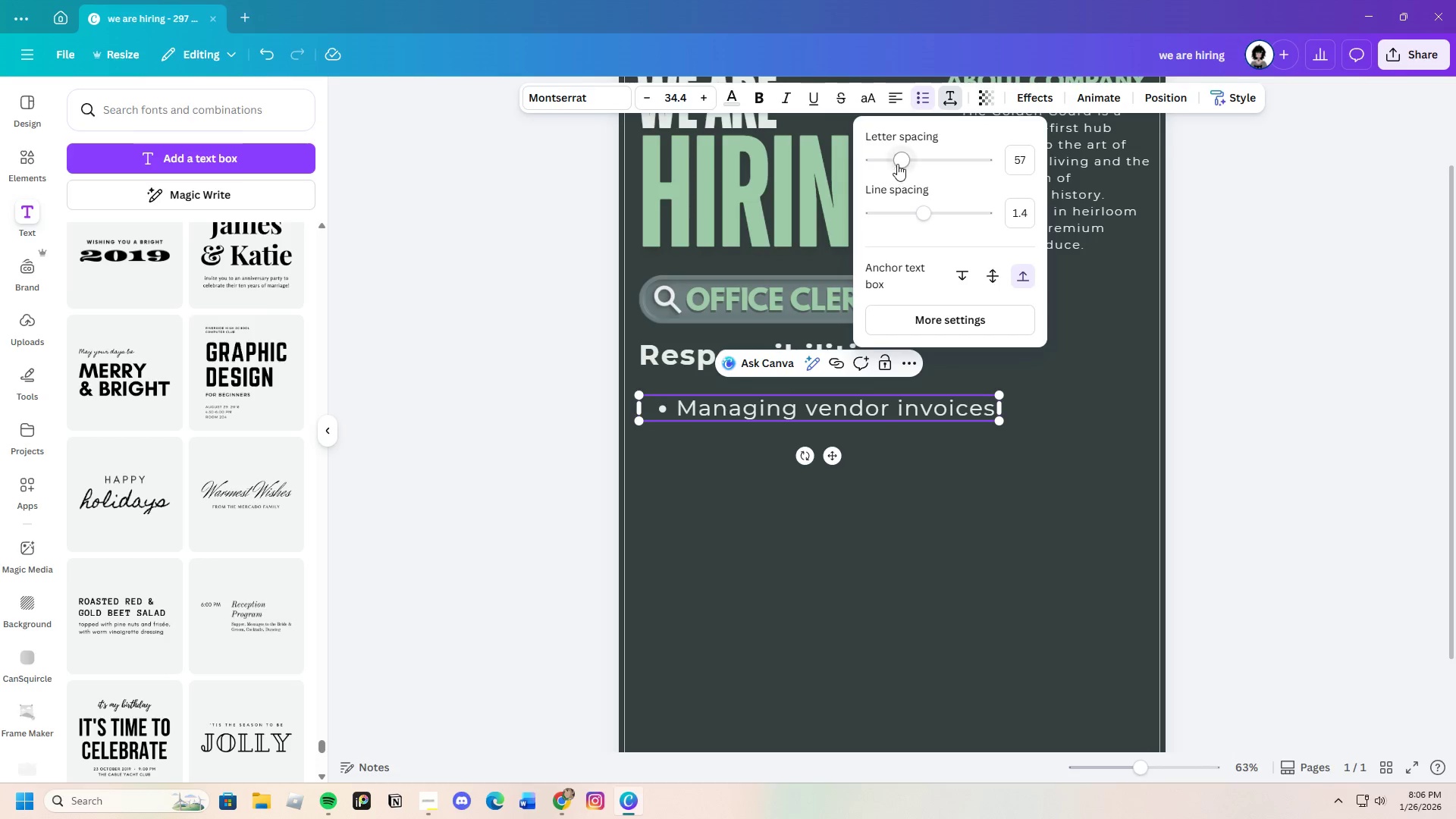 
left_click_drag(start_coordinate=[901, 164], to_coordinate=[888, 165])
 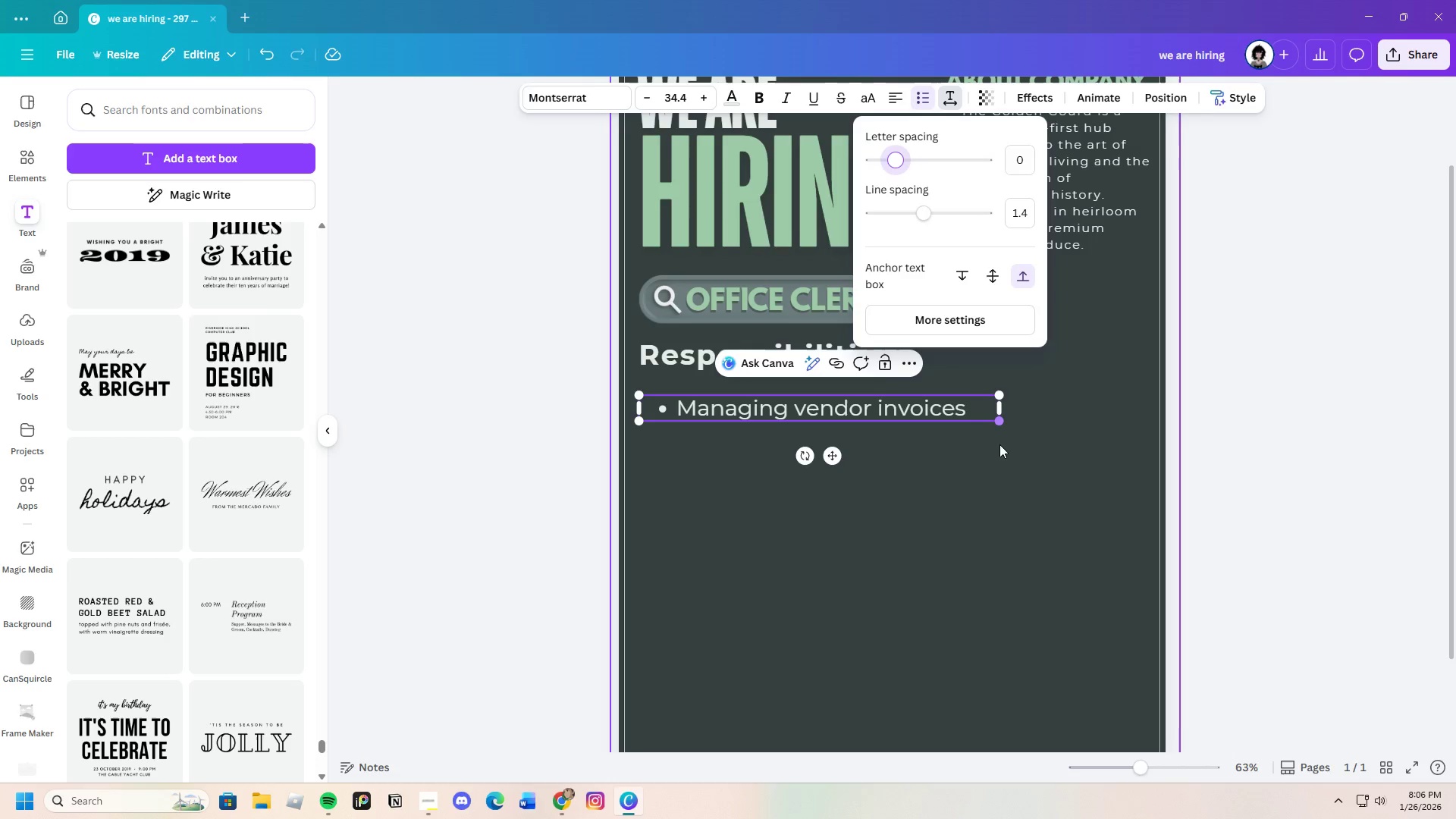 
left_click([996, 456])
 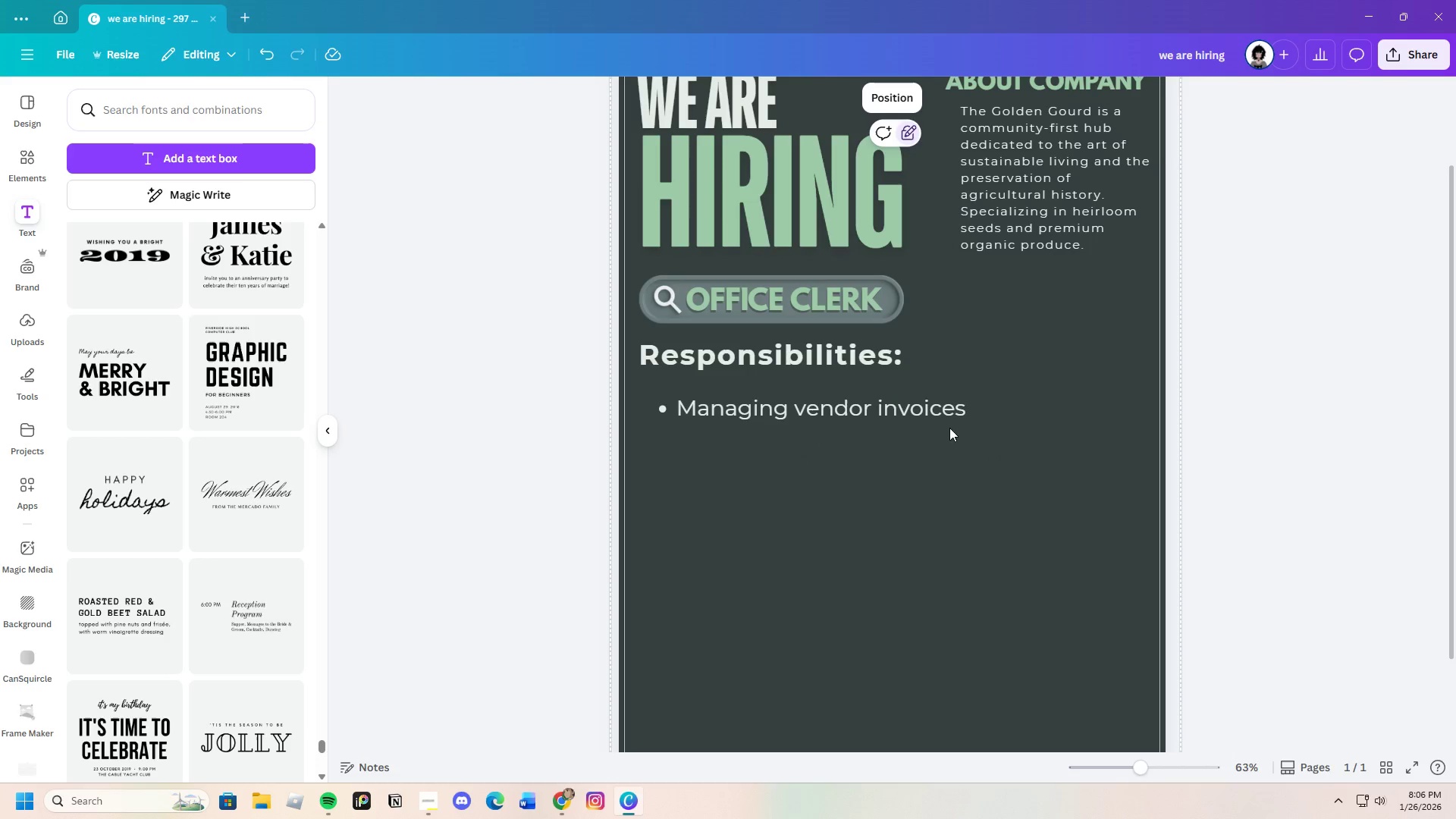 
left_click([952, 406])
 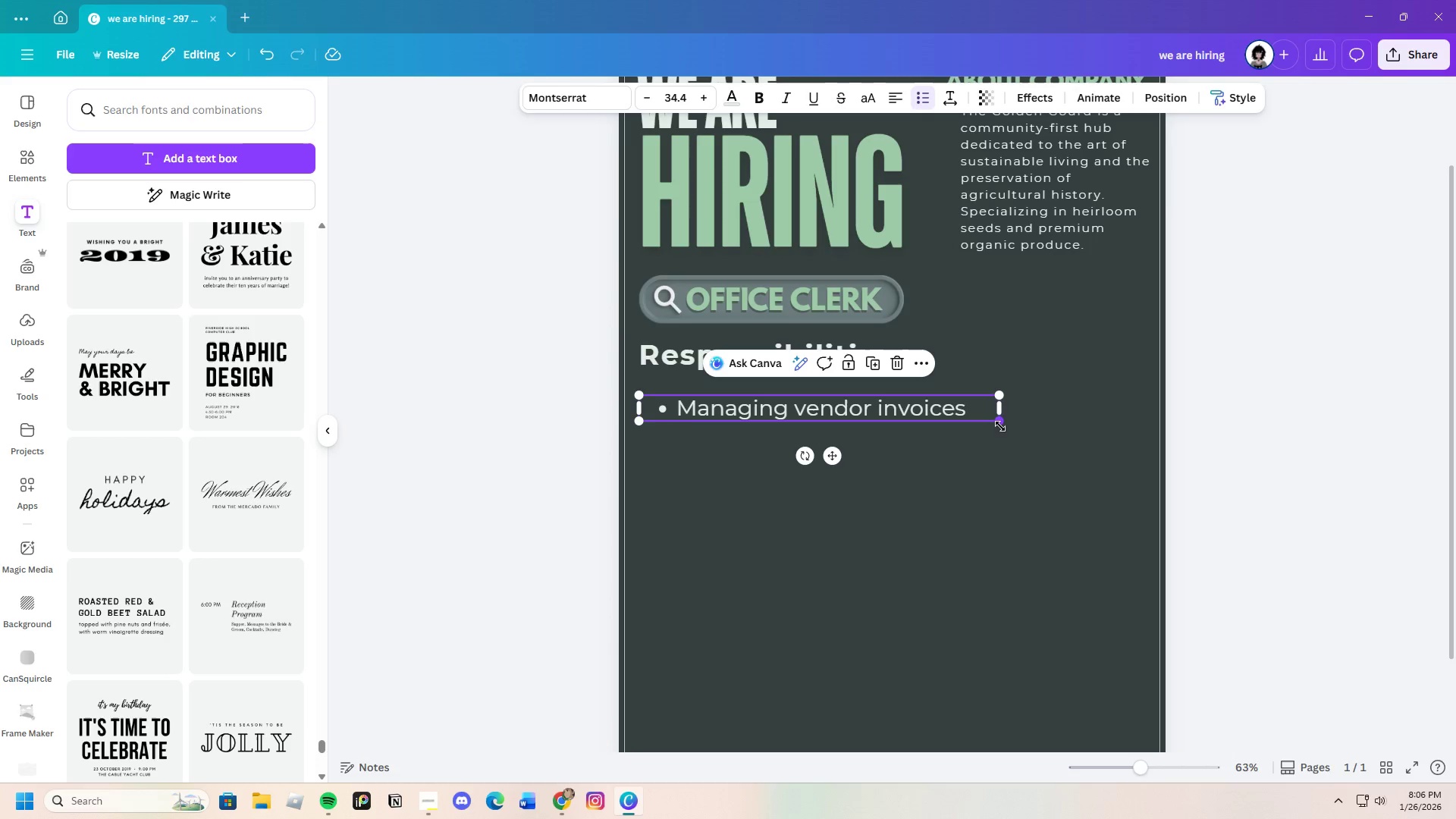 
left_click([1018, 437])
 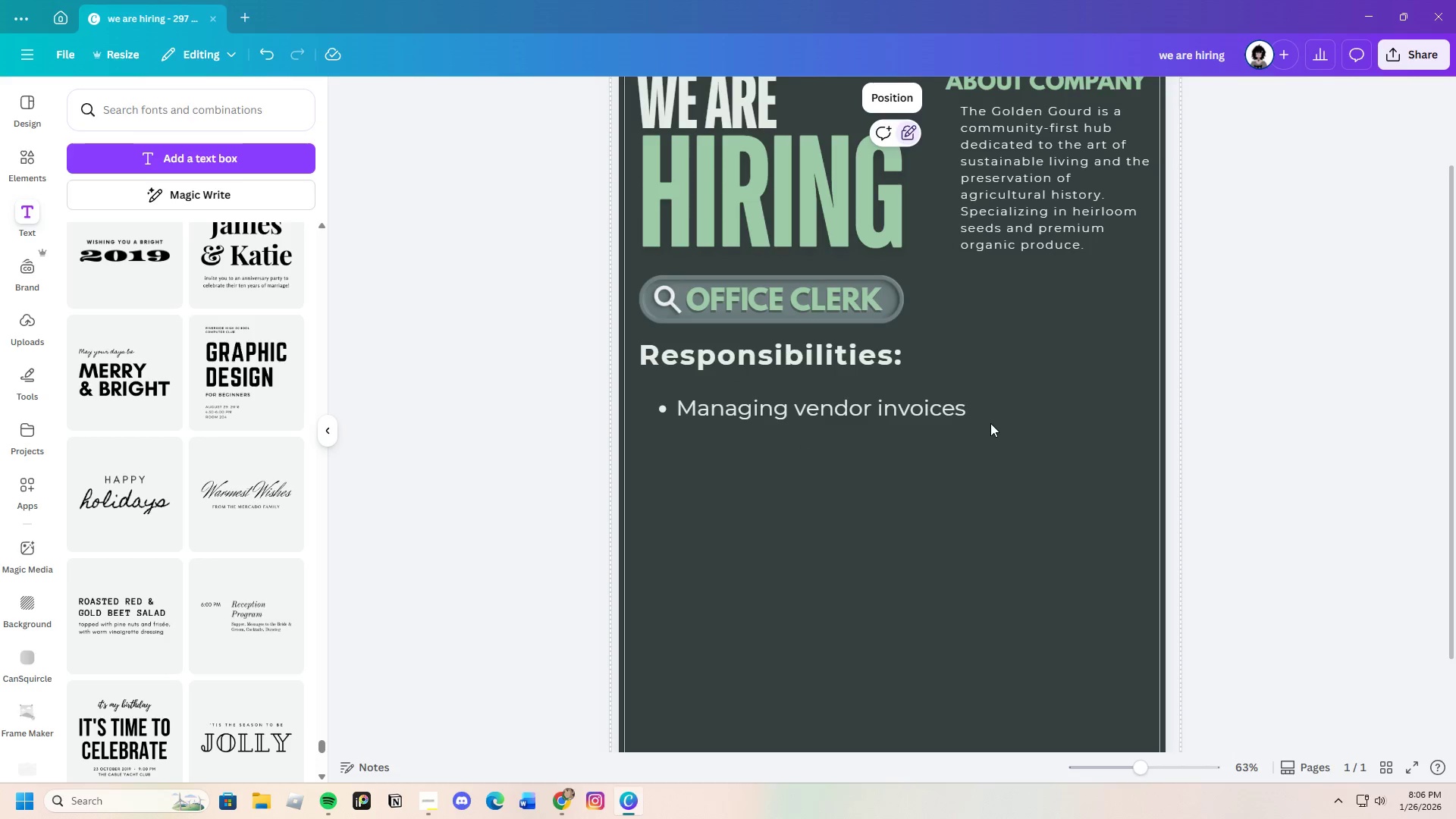 
left_click([959, 406])
 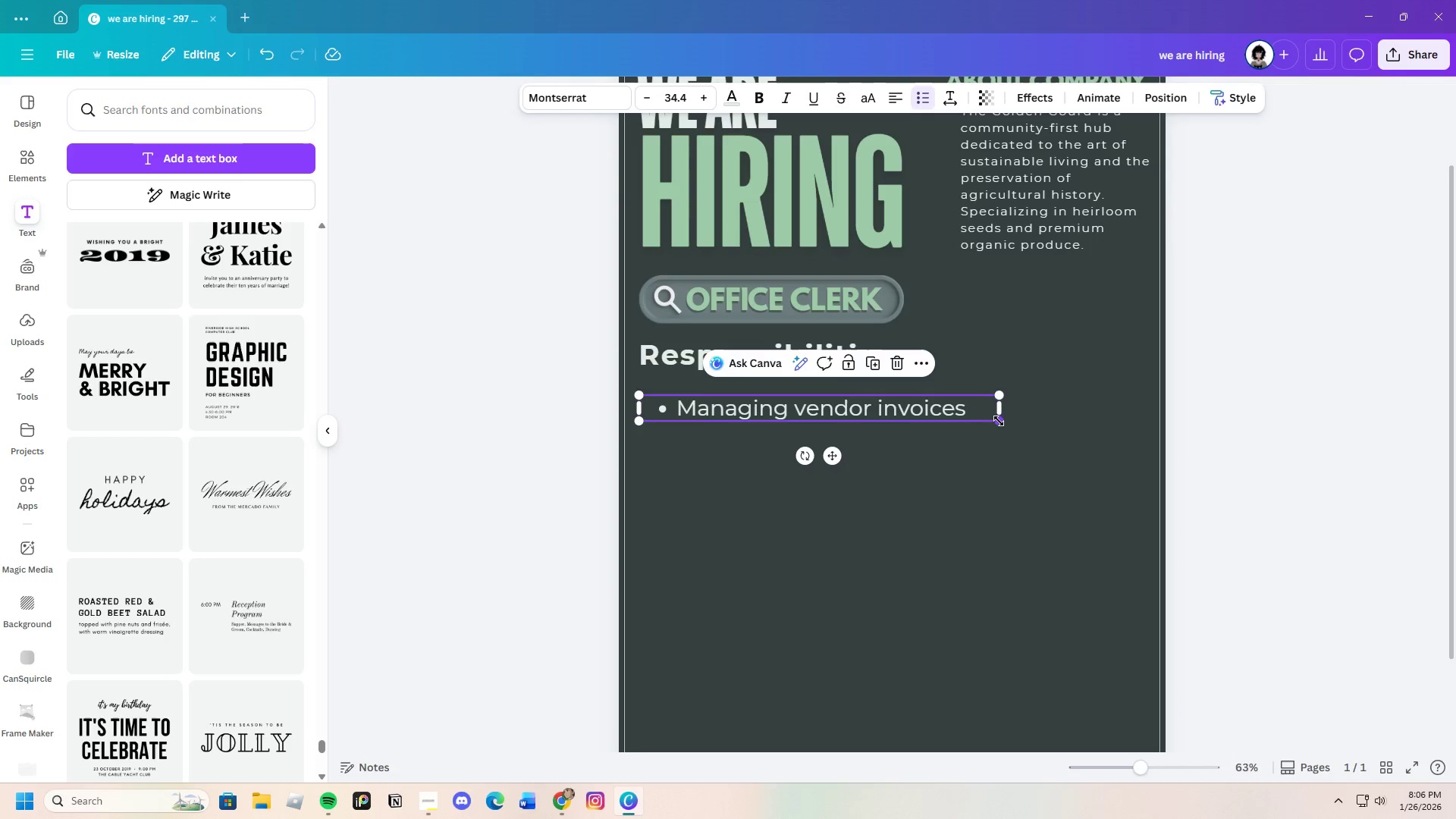 
left_click_drag(start_coordinate=[999, 421], to_coordinate=[926, 406])
 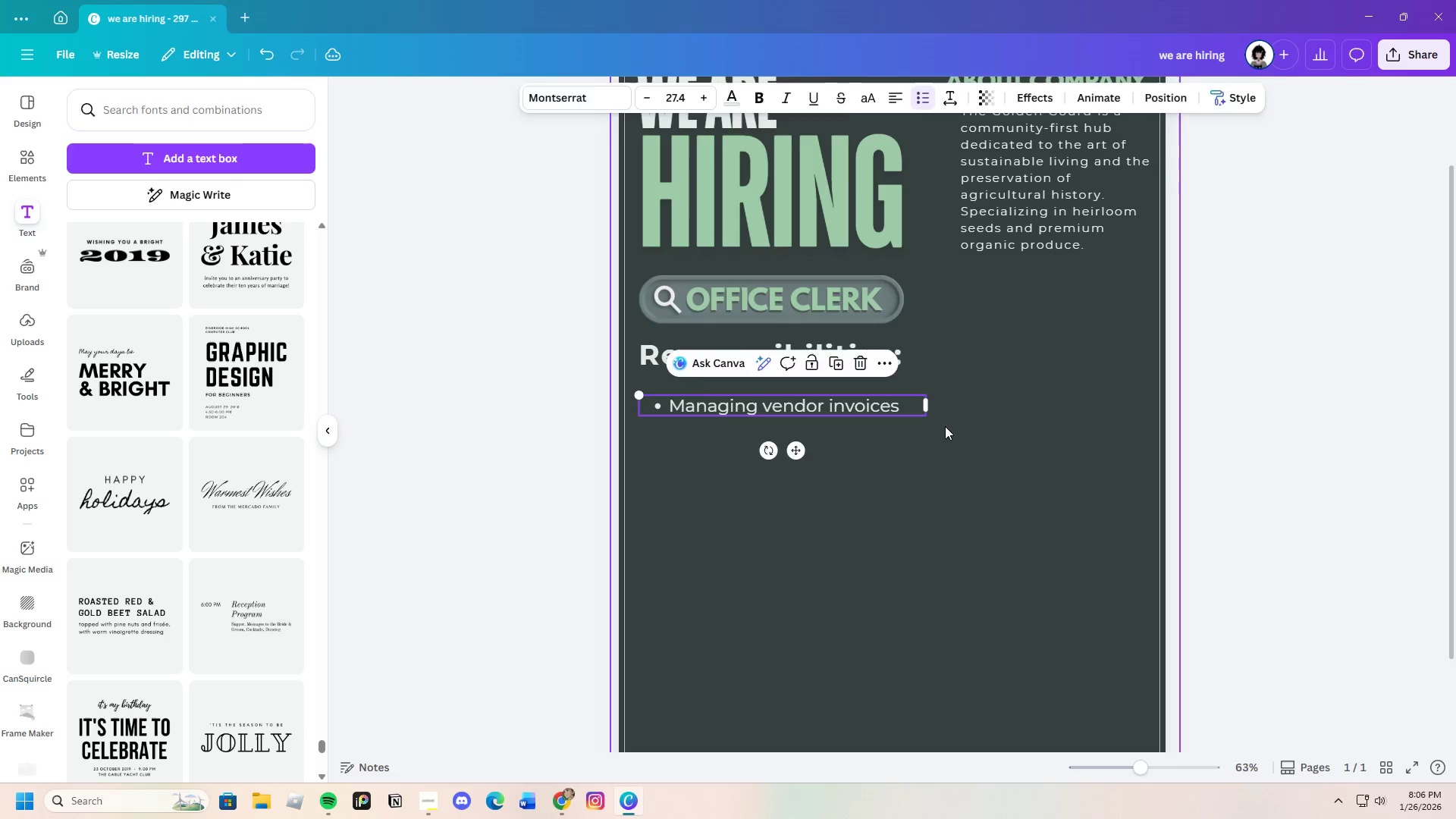 
left_click([945, 426])
 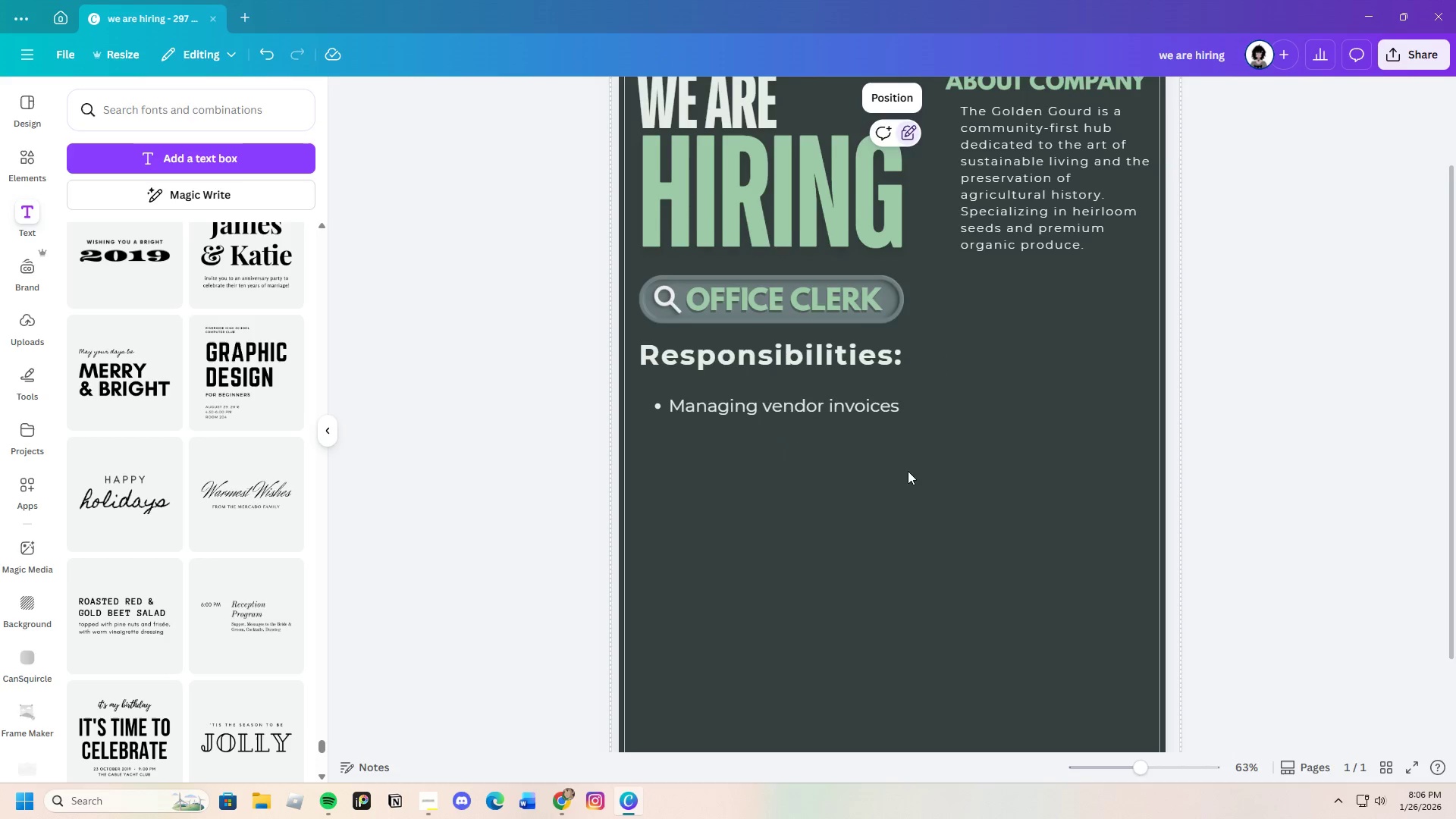 
scroll: coordinate [889, 524], scroll_direction: down, amount: 3.0
 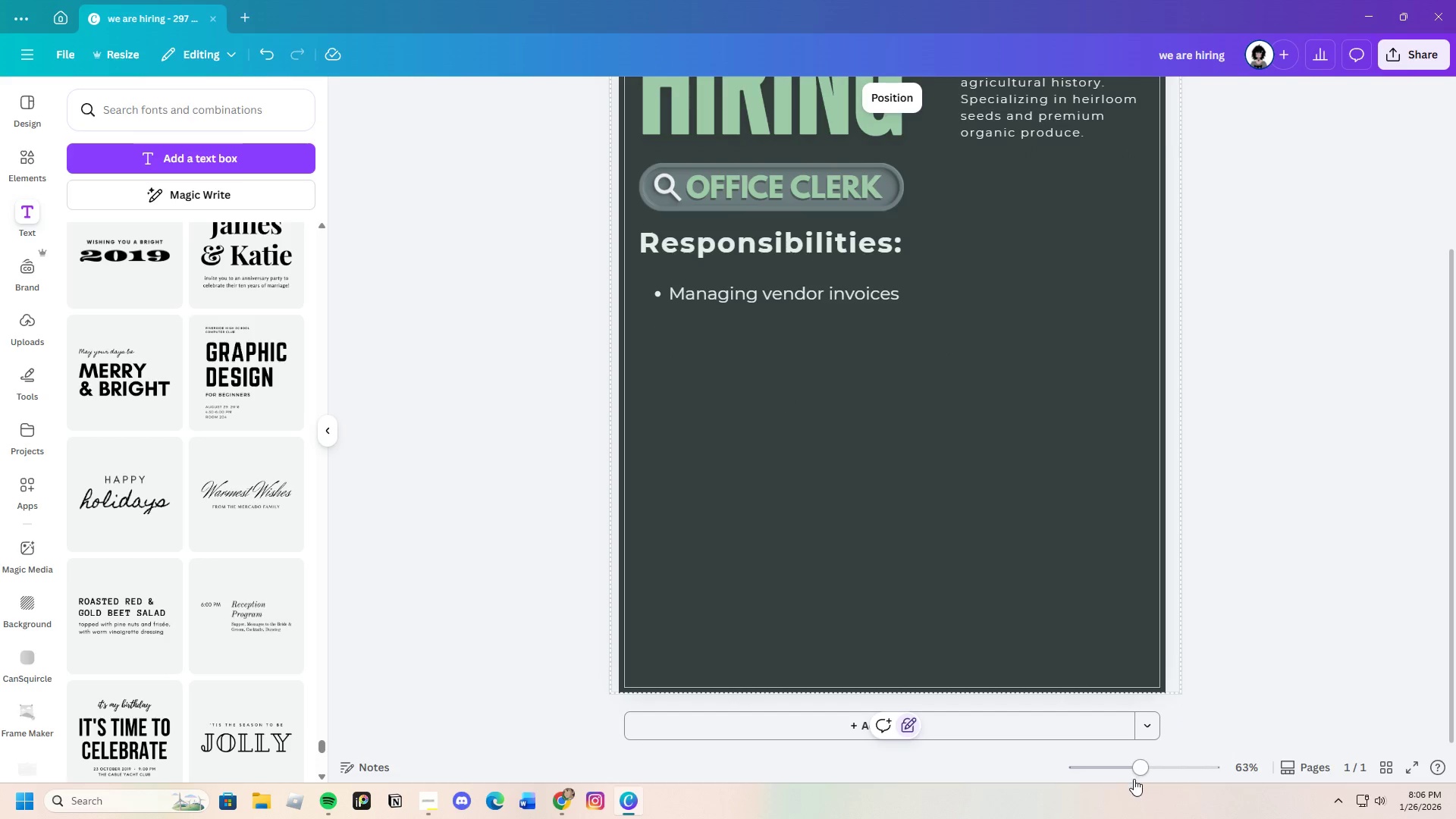 
left_click_drag(start_coordinate=[1138, 777], to_coordinate=[1141, 786])
 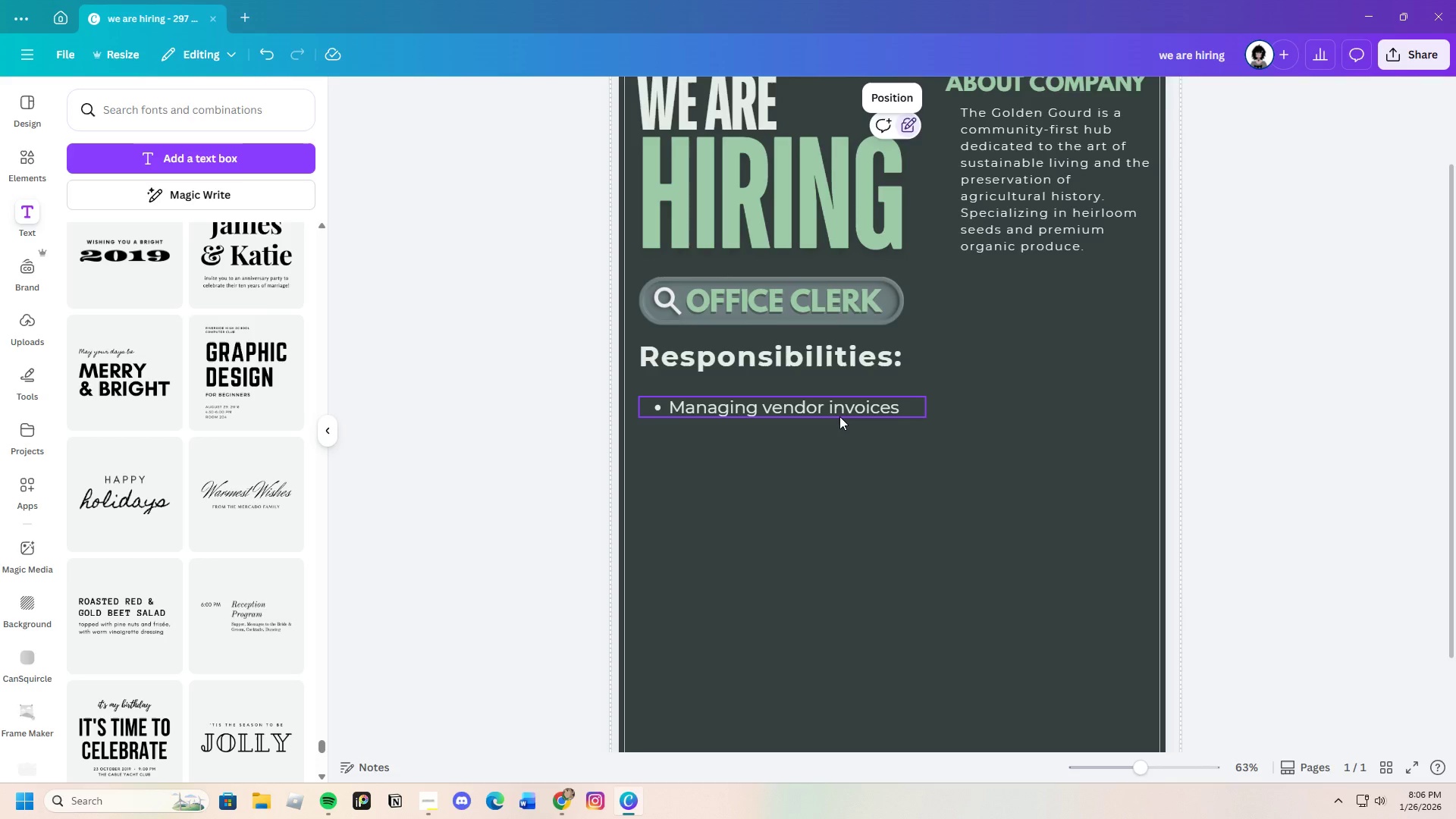 
left_click([839, 415])
 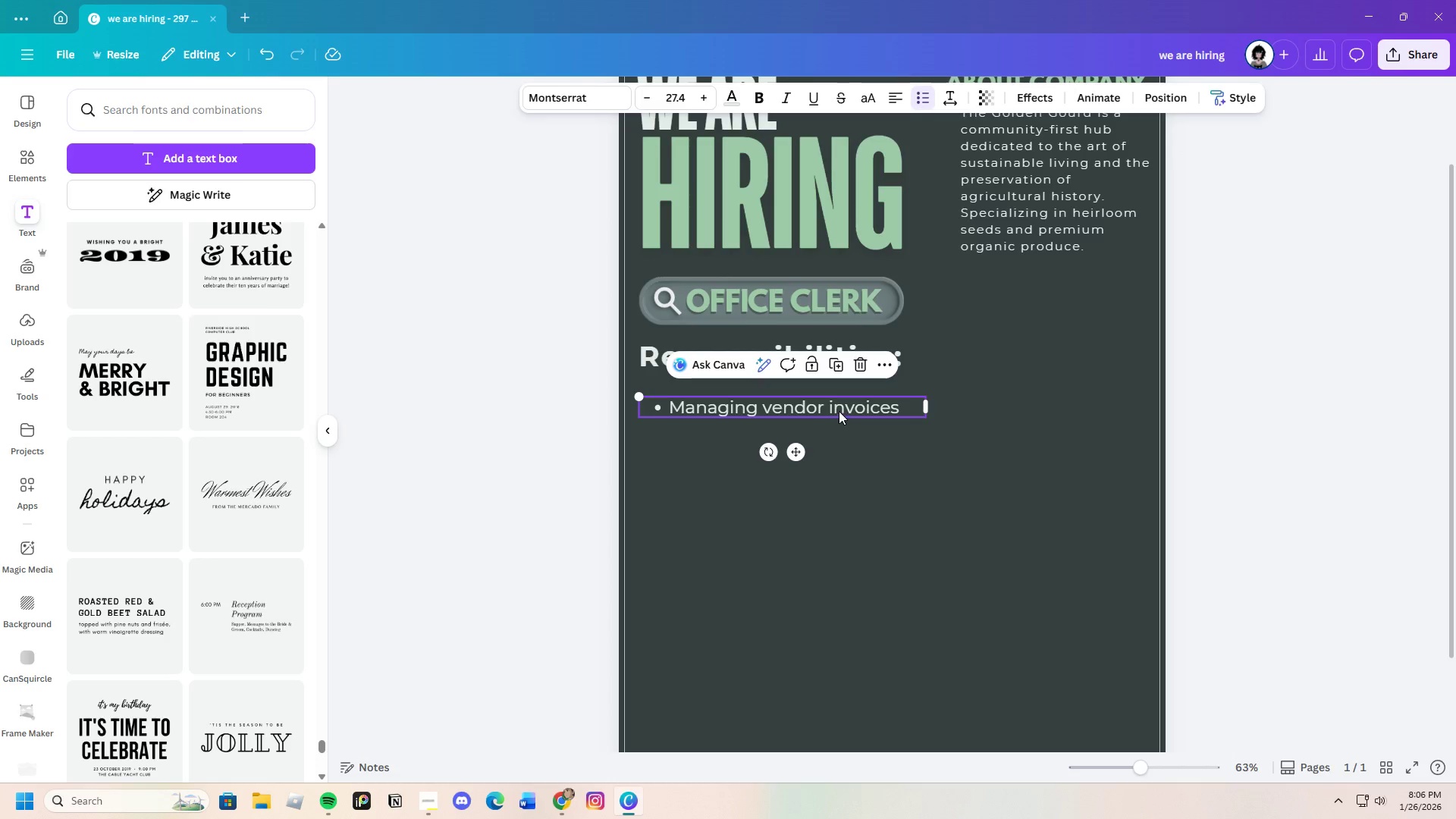 
left_click_drag(start_coordinate=[839, 413], to_coordinate=[824, 390])
 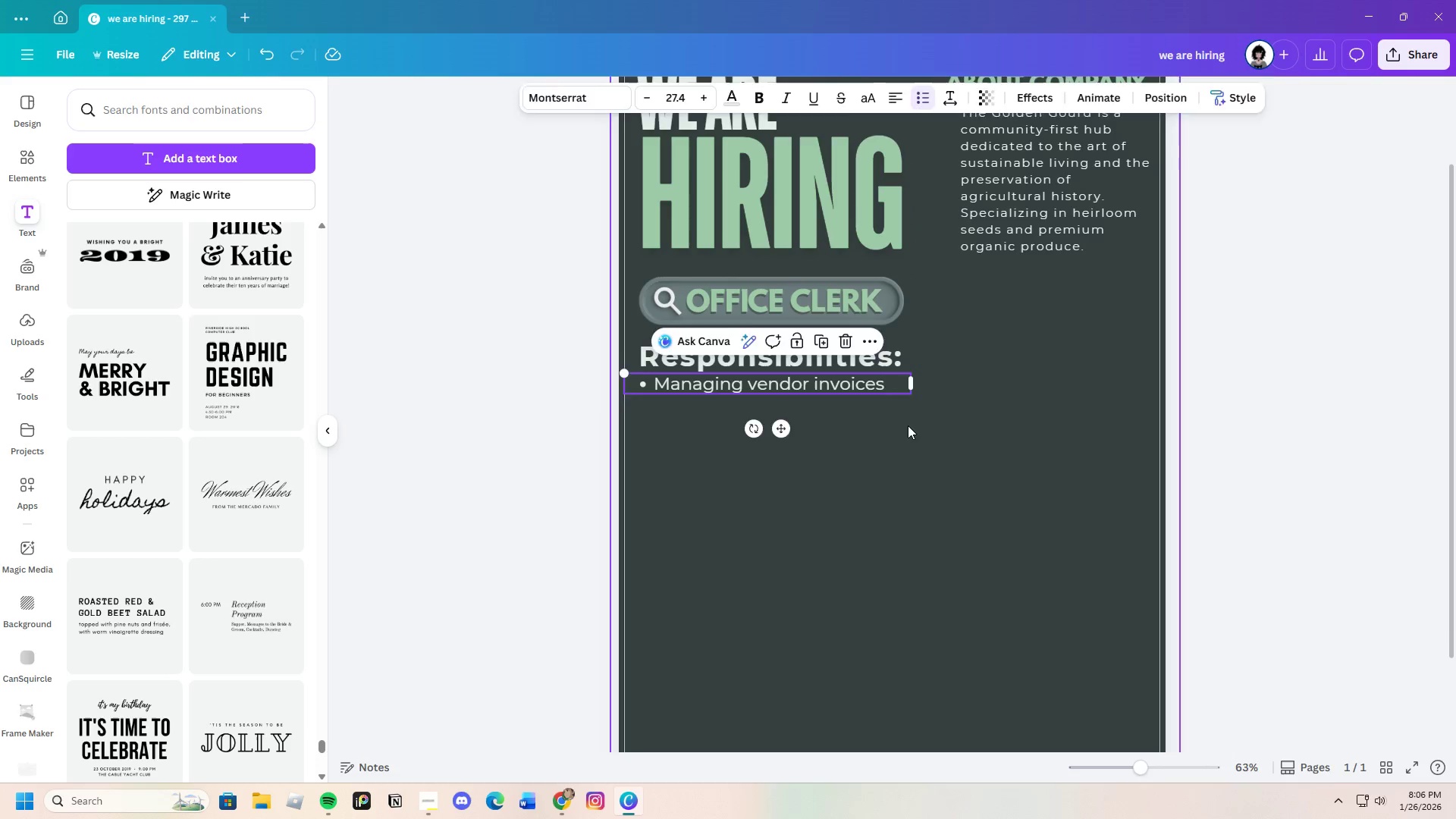 
left_click([908, 425])
 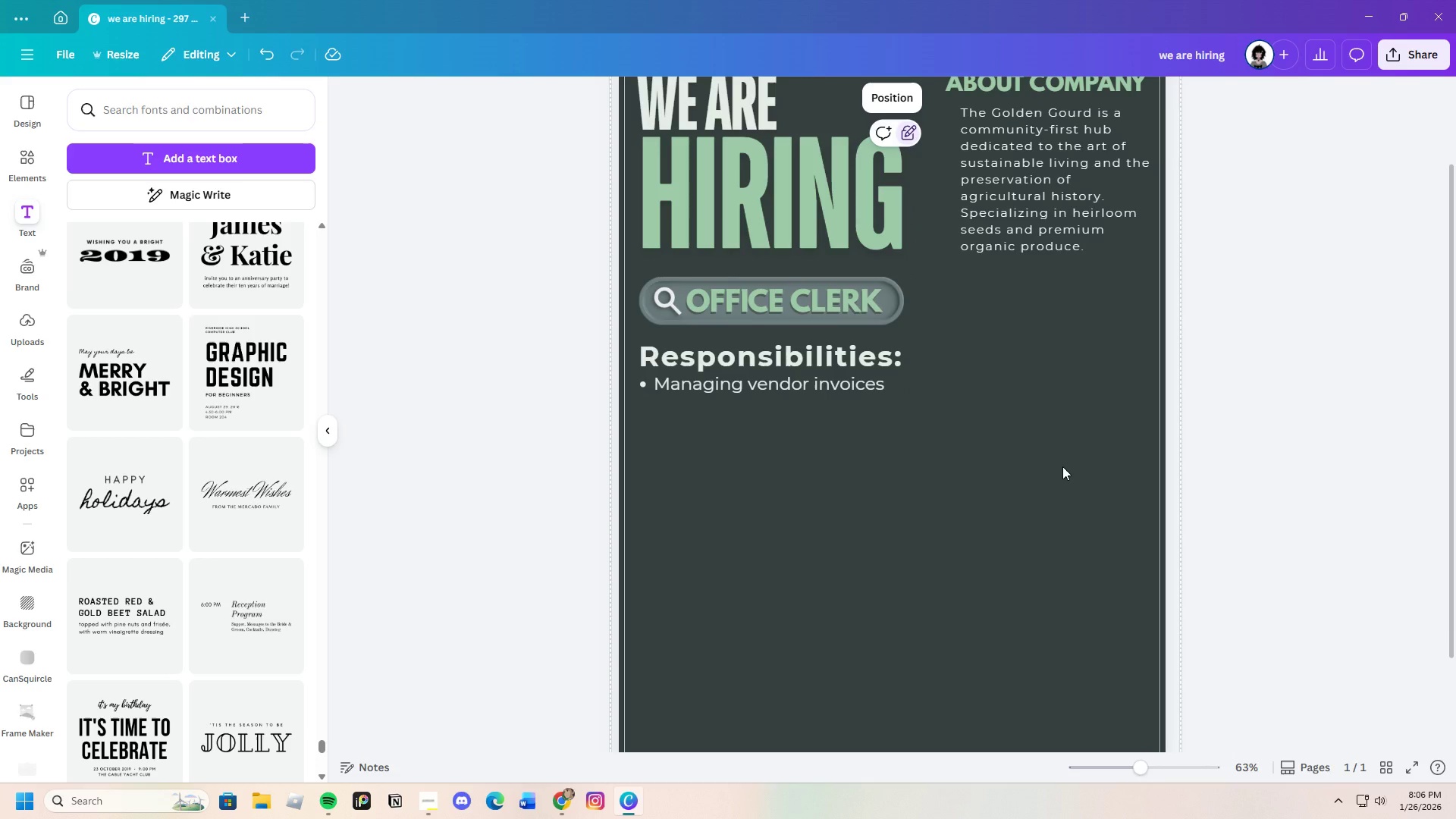 
wait(5.72)
 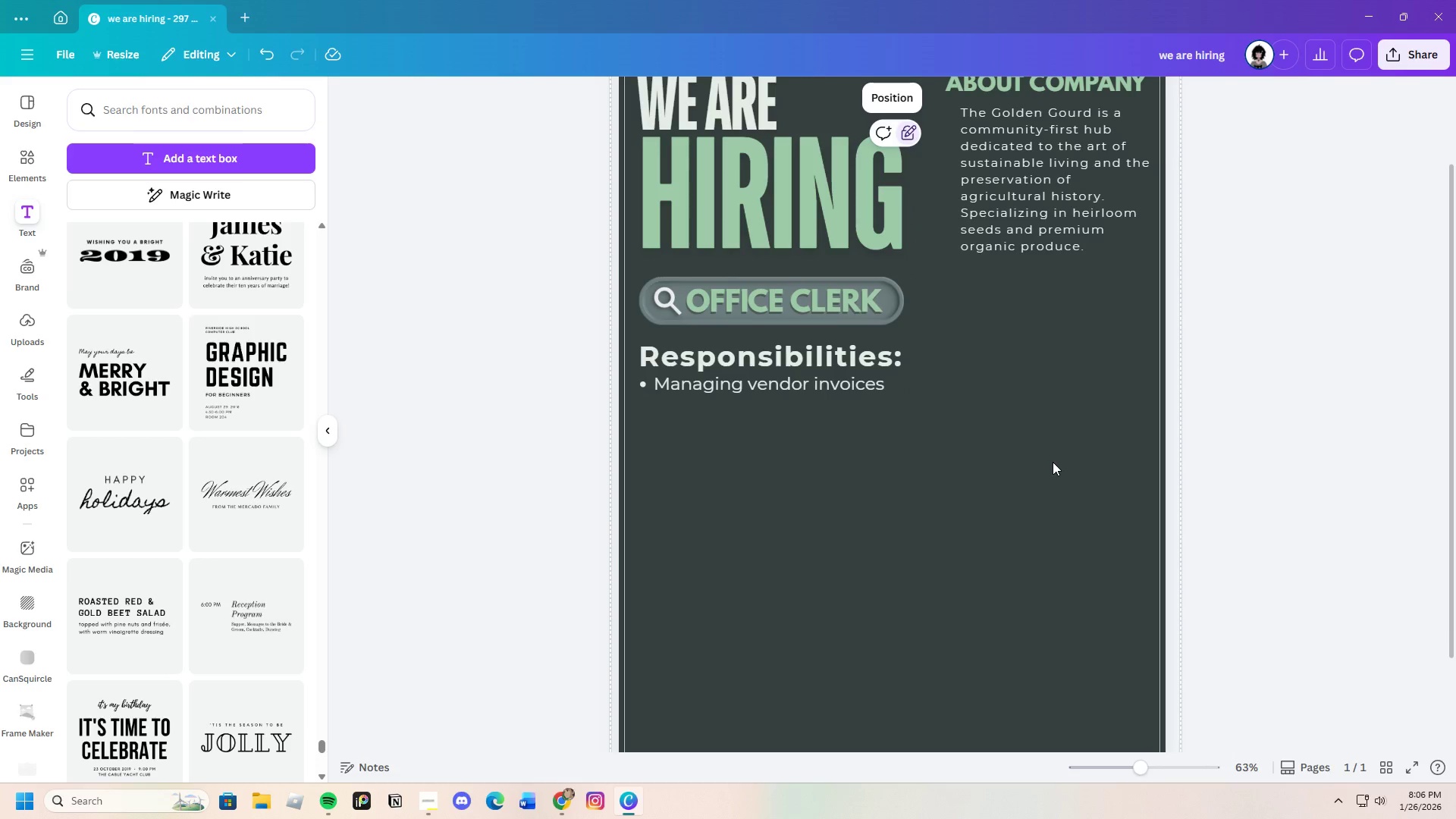 
scroll: coordinate [912, 512], scroll_direction: down, amount: 3.0
 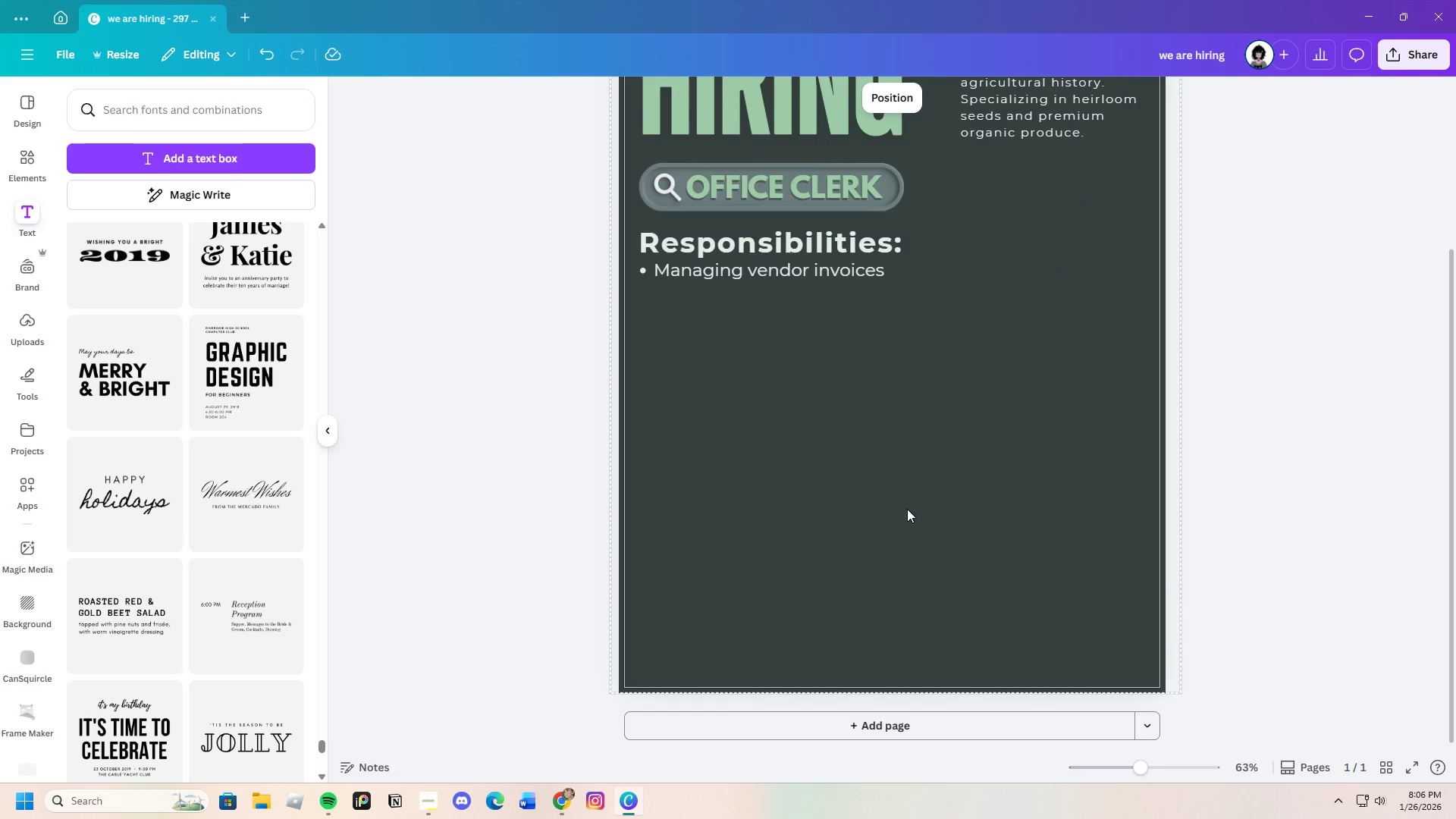 
scroll: coordinate [907, 509], scroll_direction: up, amount: 2.0
 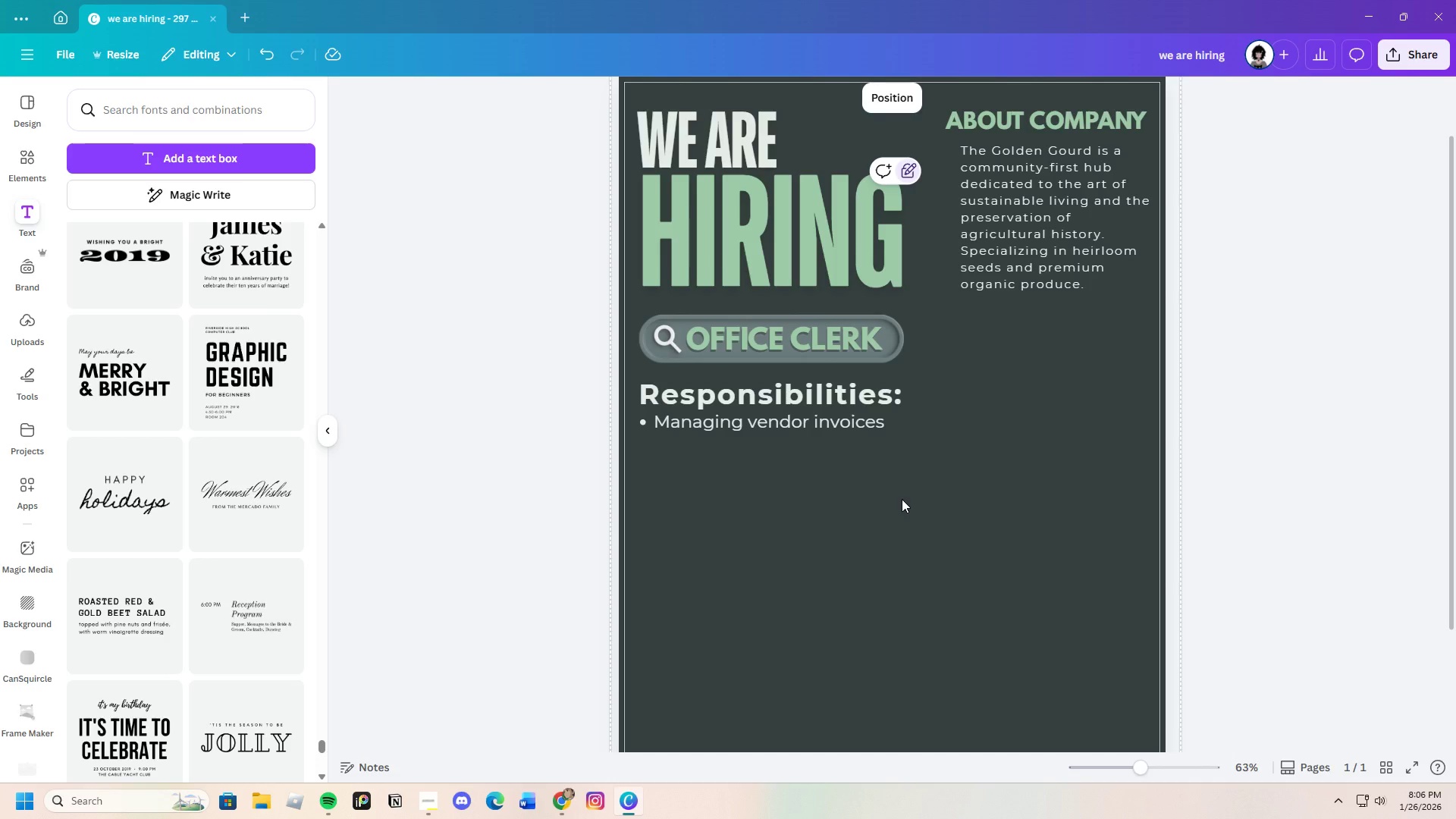 
wait(15.59)
 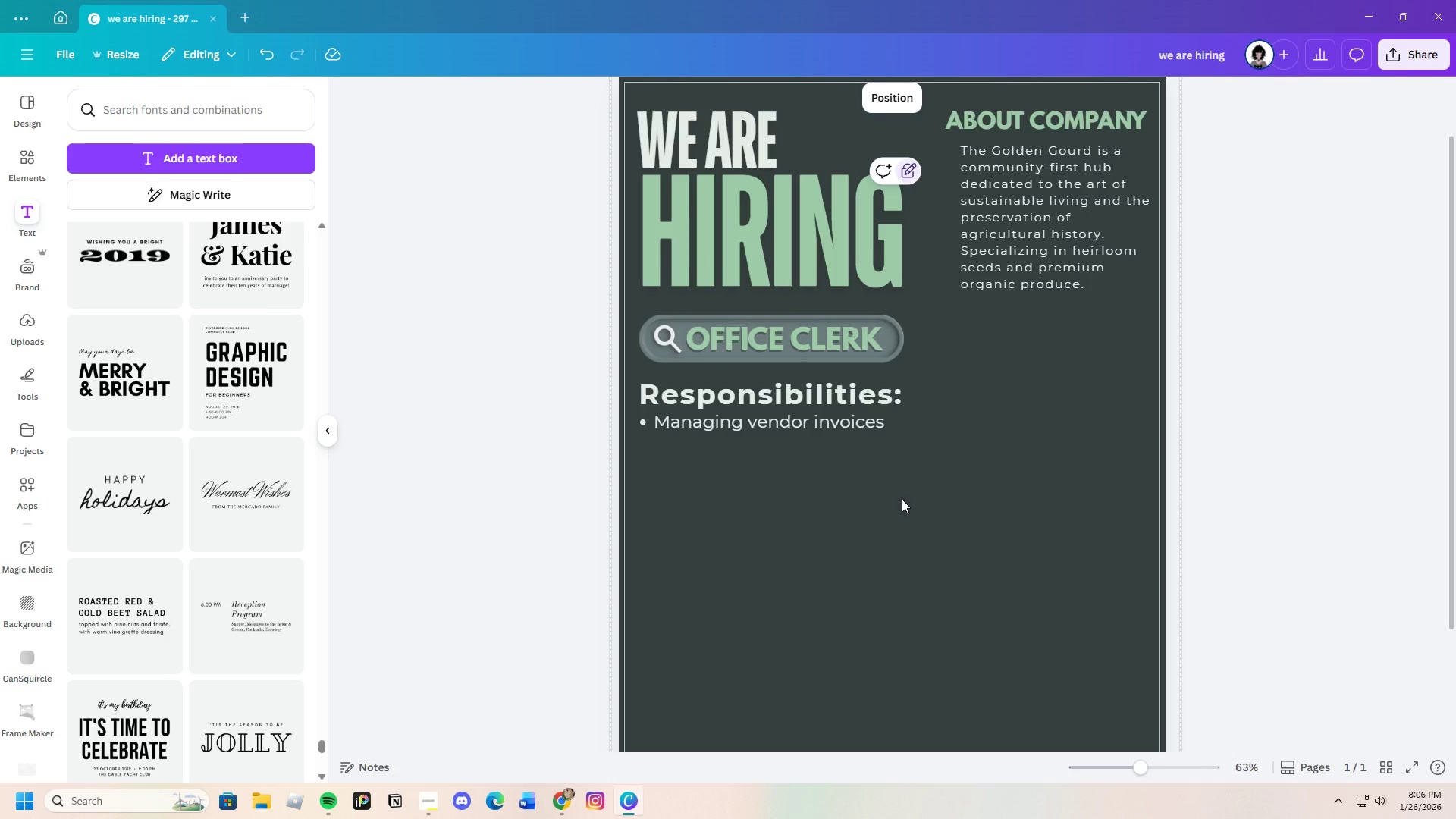 
left_click([844, 428])
 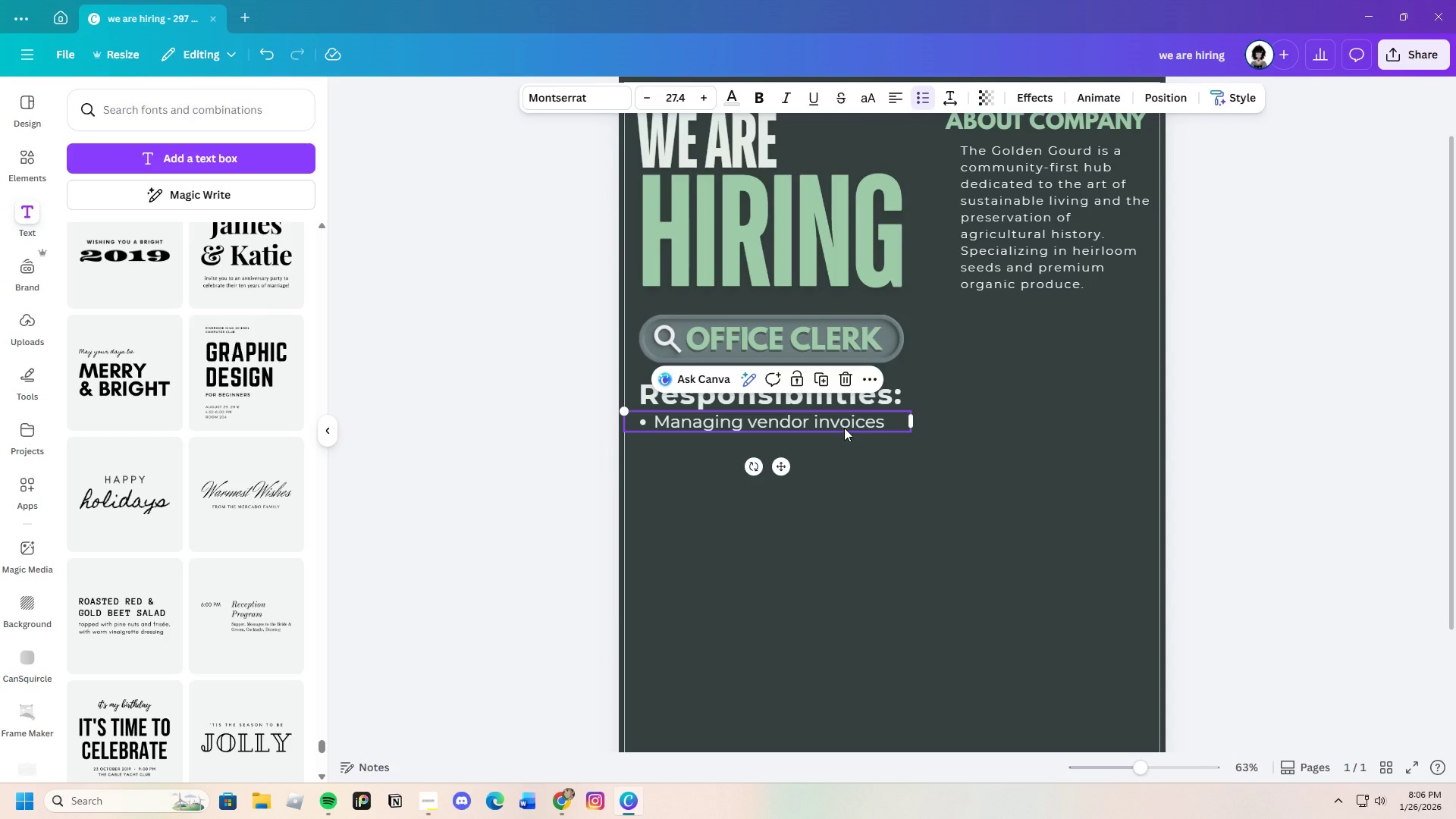 
key(Control+C)
 